 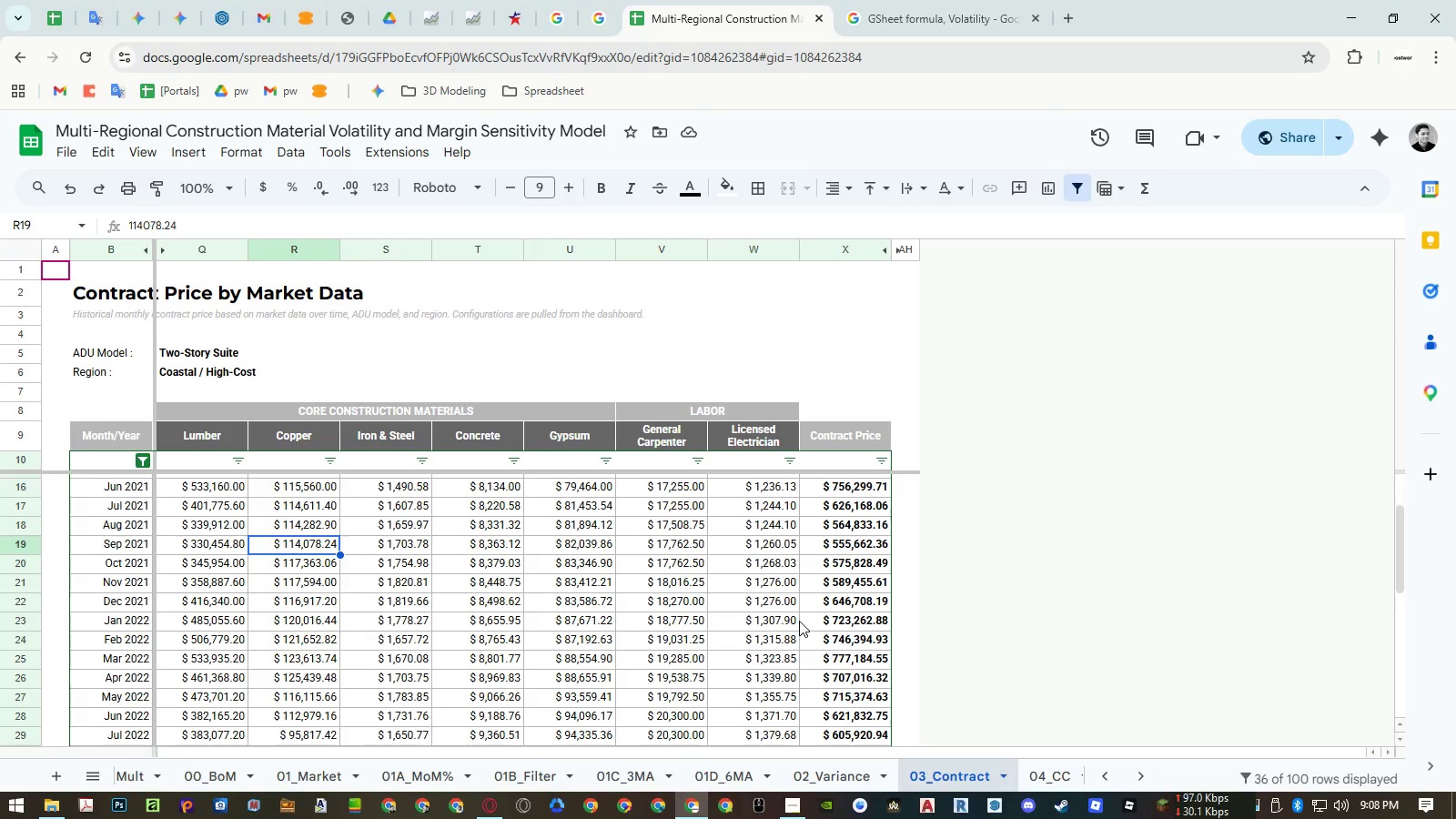 
left_click([1131, 772])
 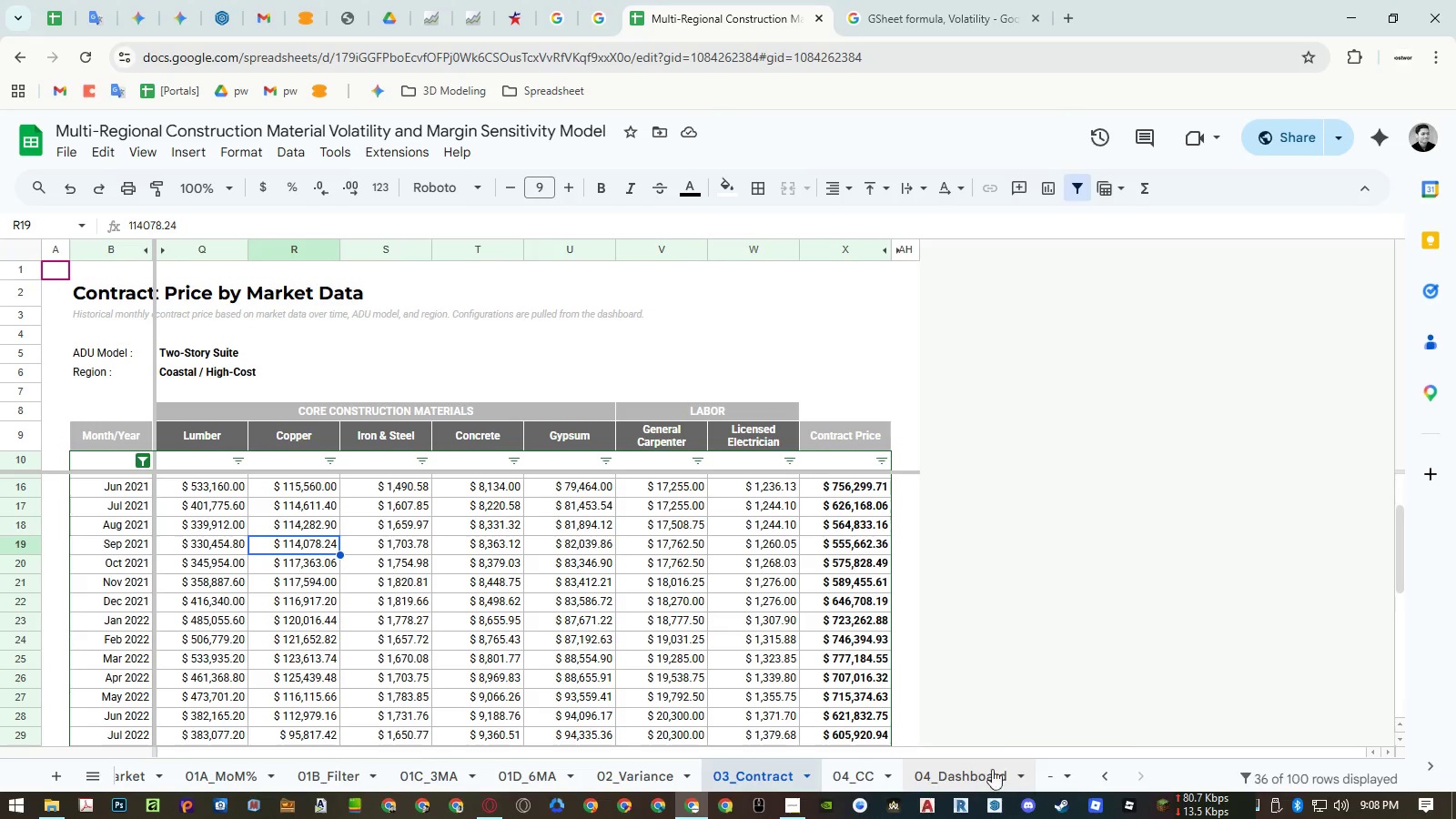 
left_click([976, 769])
 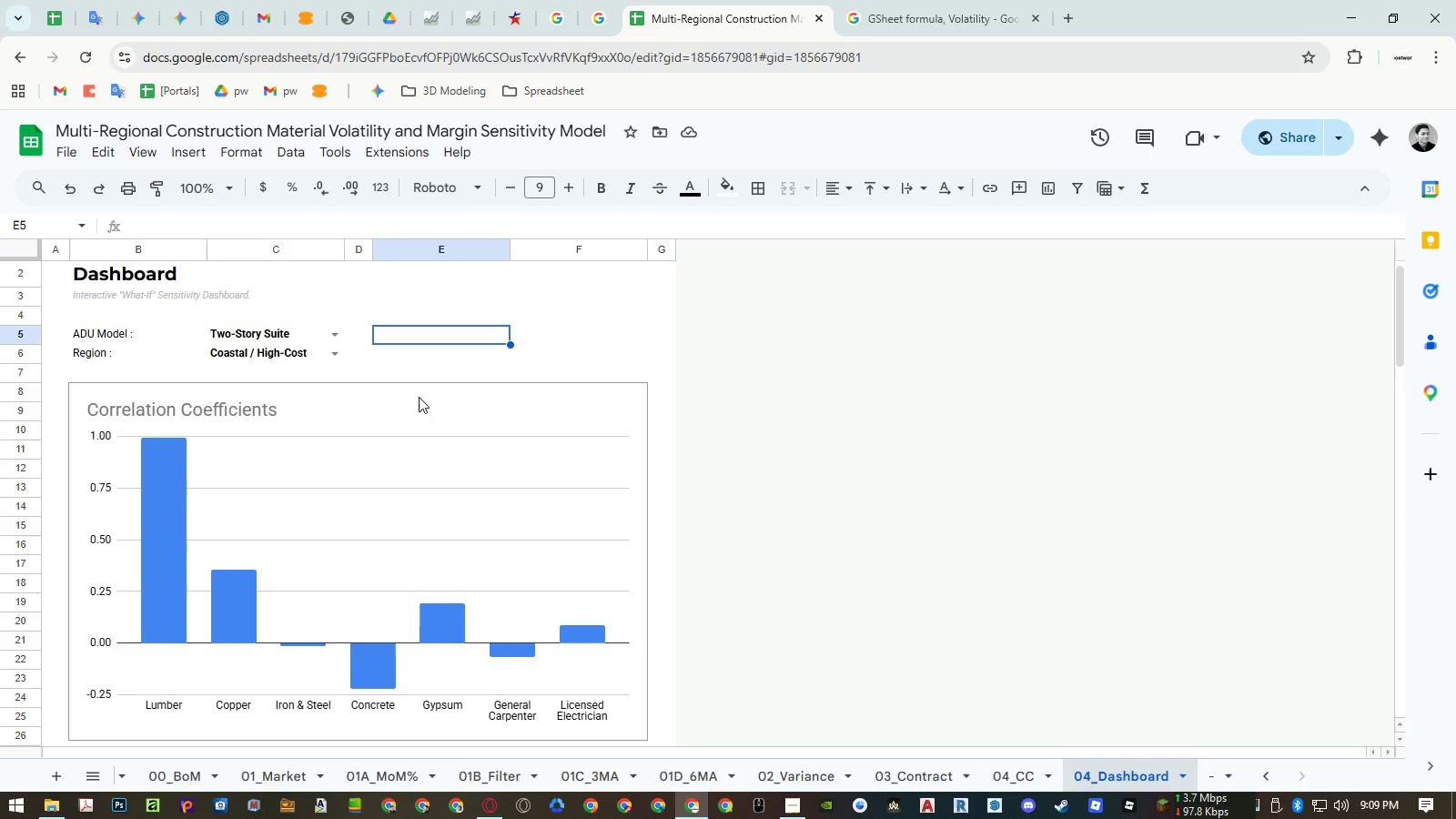 
left_click([335, 337])
 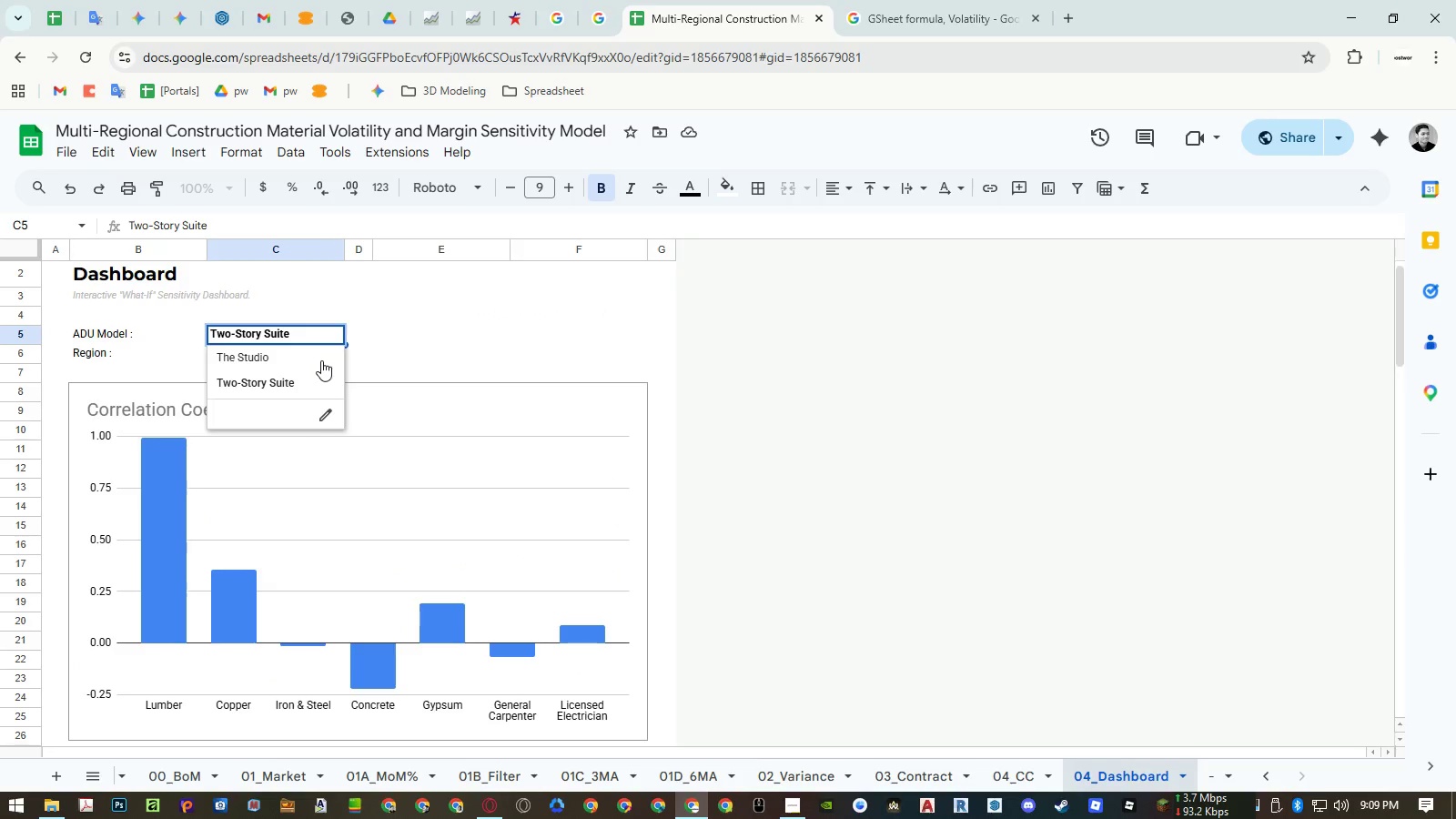 
left_click([321, 360])
 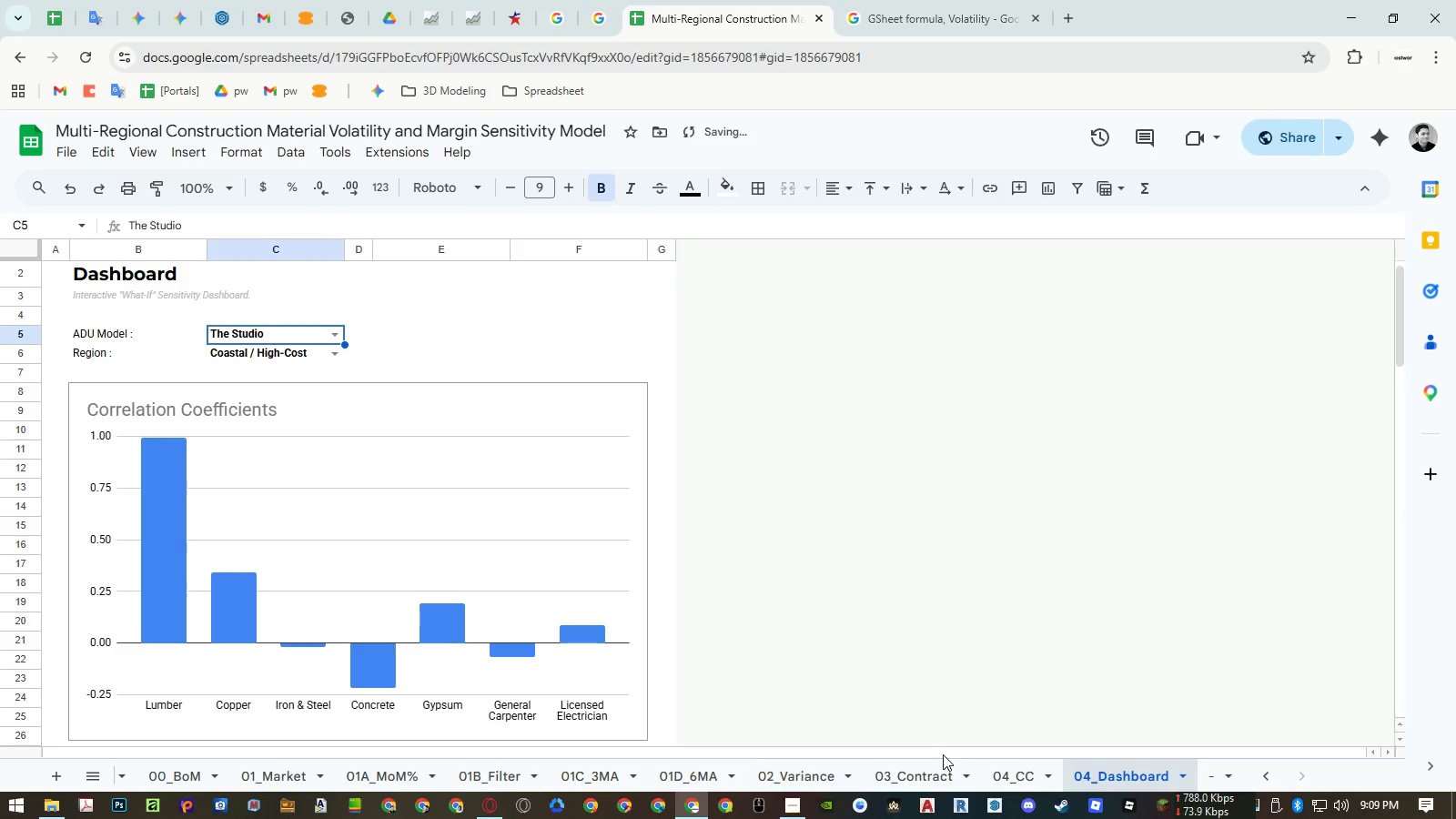 
left_click([939, 774])
 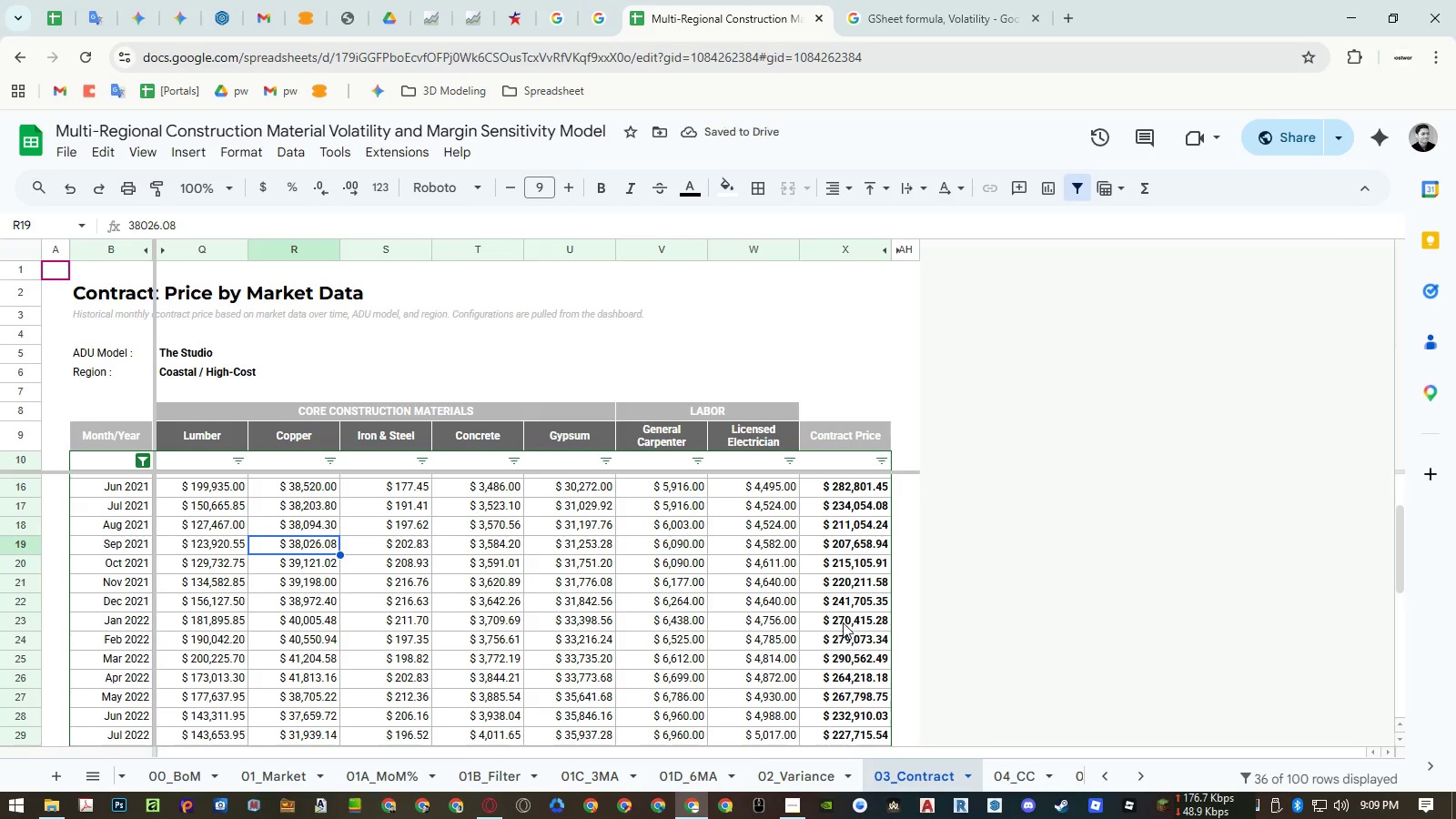 
scroll: coordinate [843, 622], scroll_direction: down, amount: 4.0
 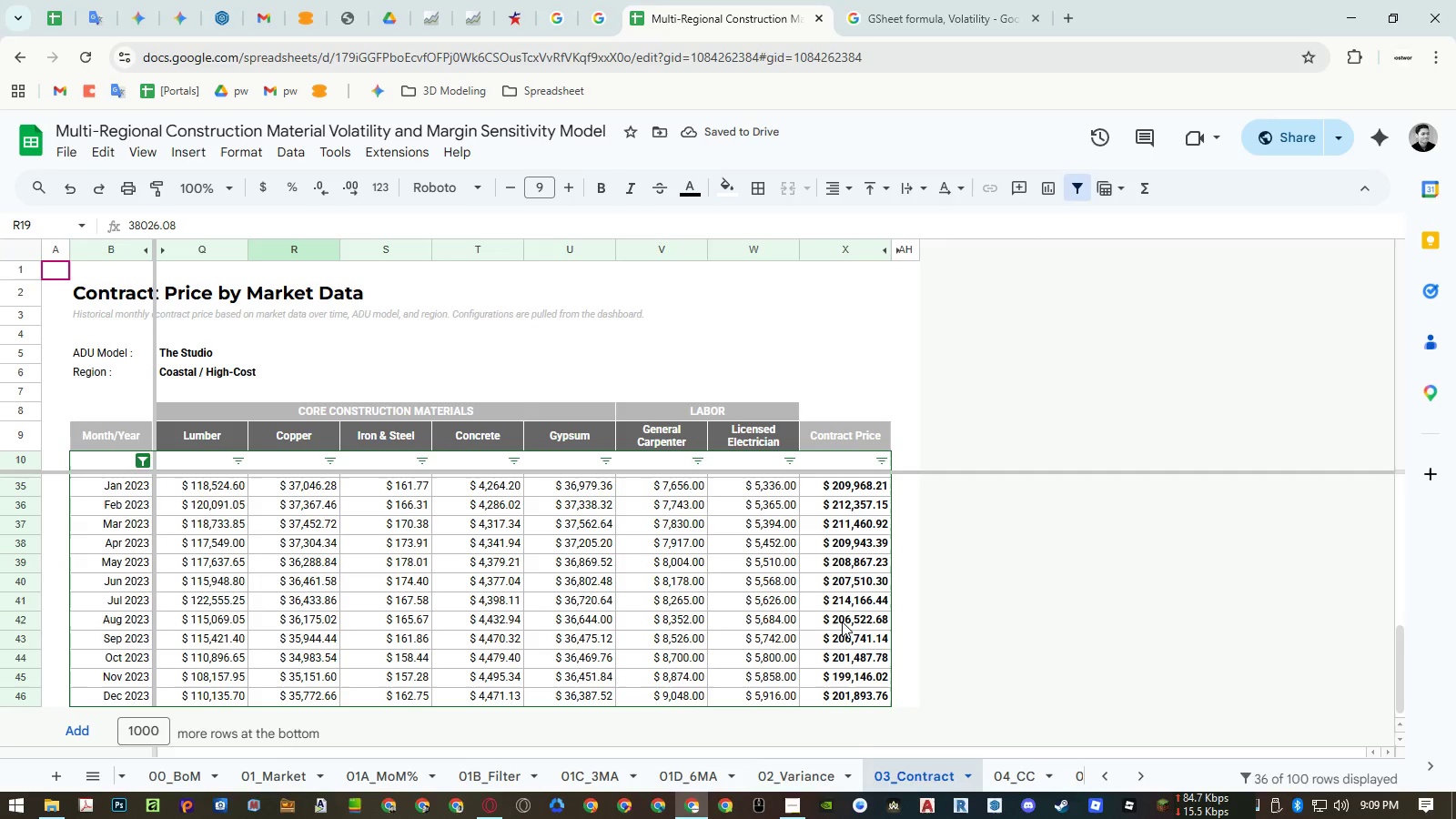 
scroll: coordinate [842, 620], scroll_direction: up, amount: 6.0
 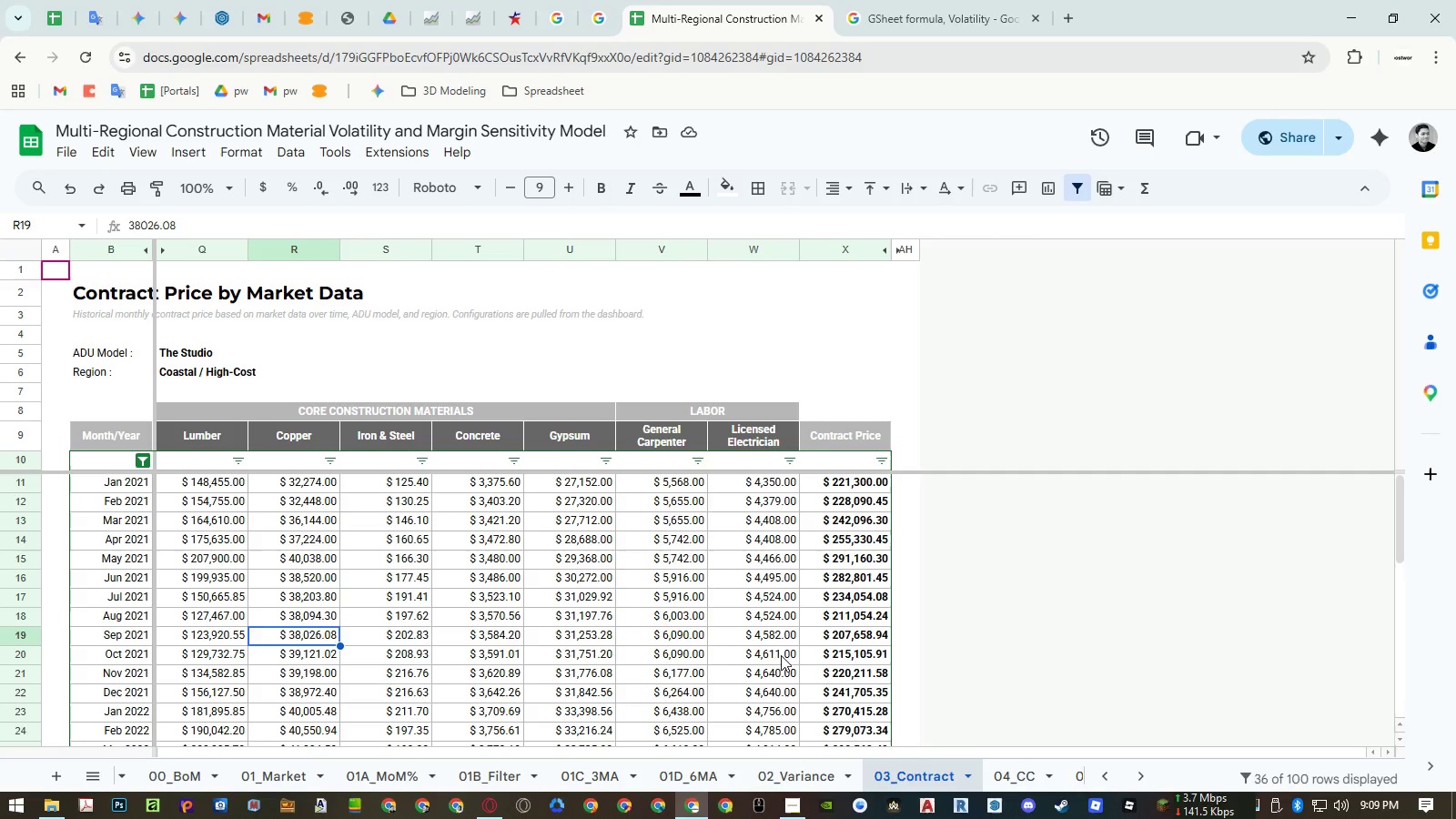 
left_click([199, 775])
 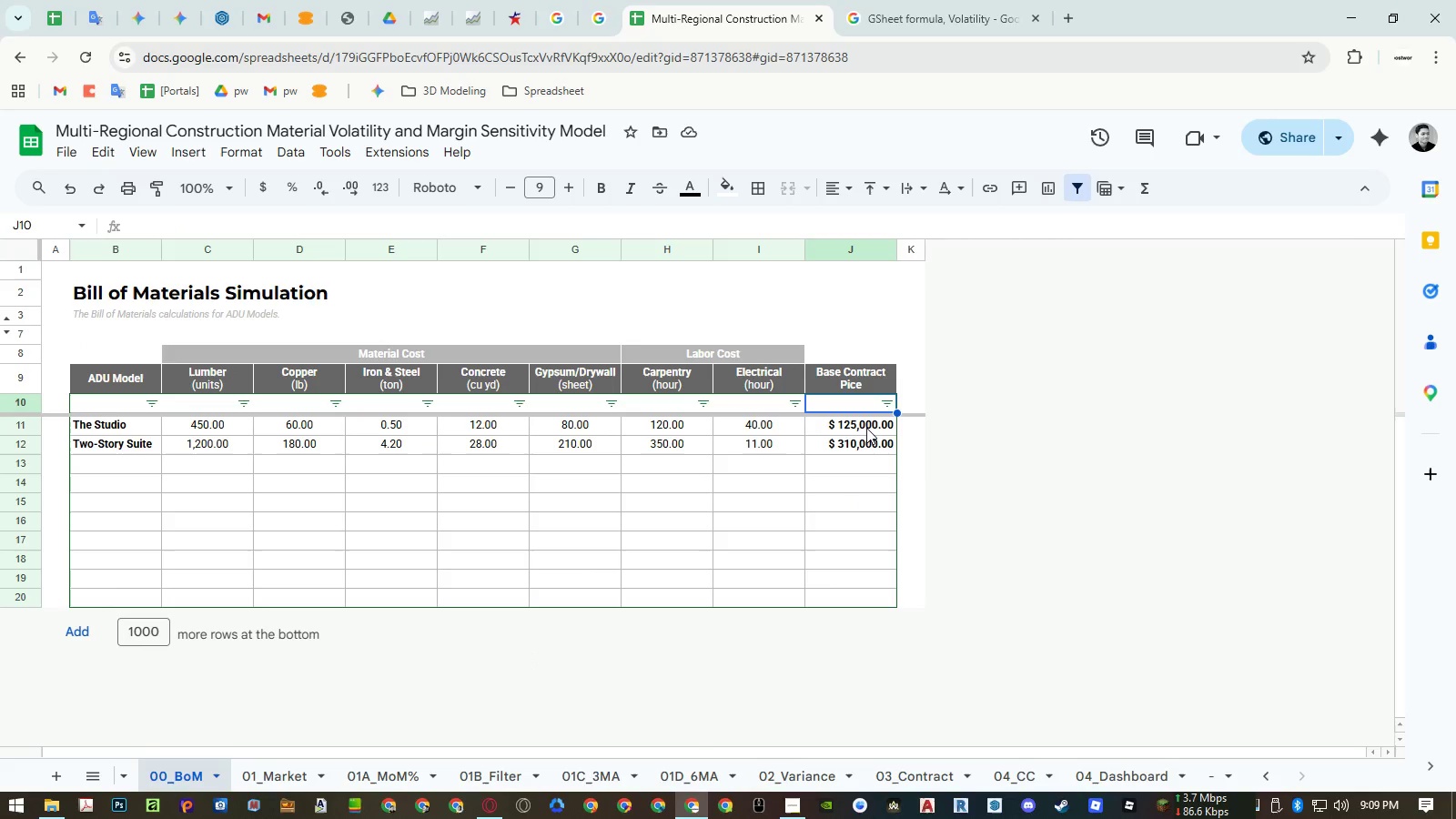 
left_click([866, 428])
 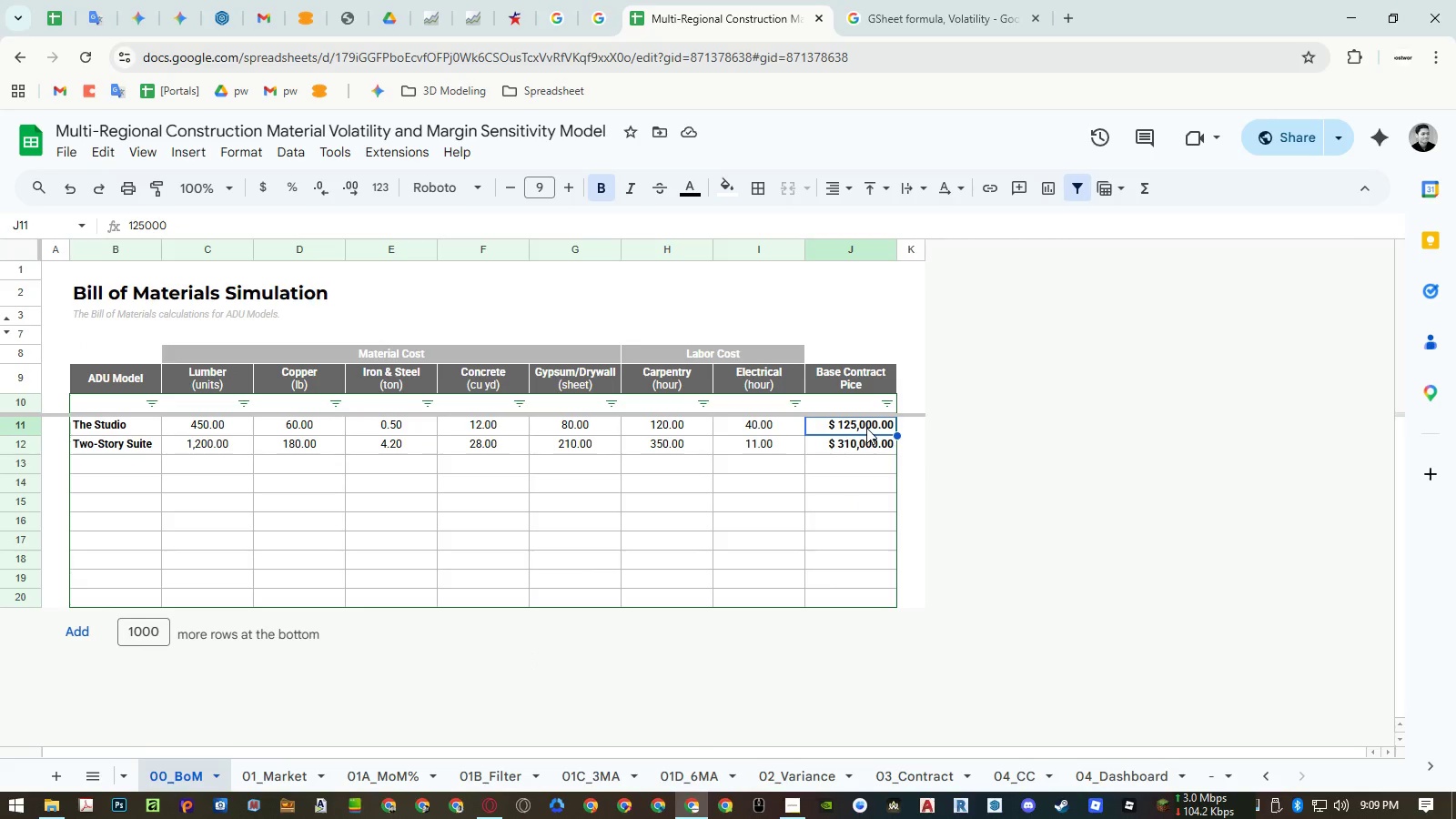 
double_click([866, 428])
 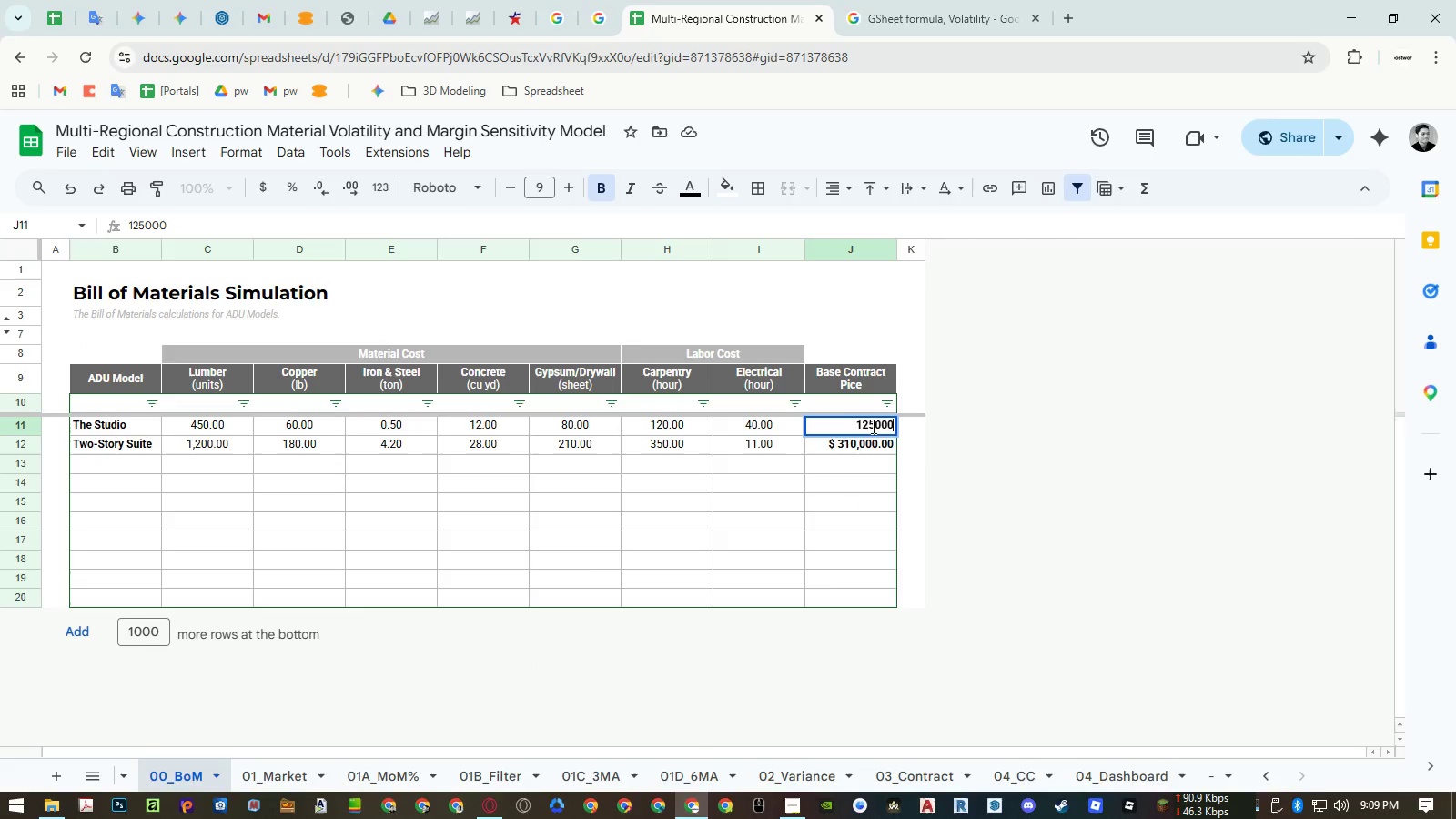 
left_click_drag(start_coordinate=[873, 426], to_coordinate=[842, 427])
 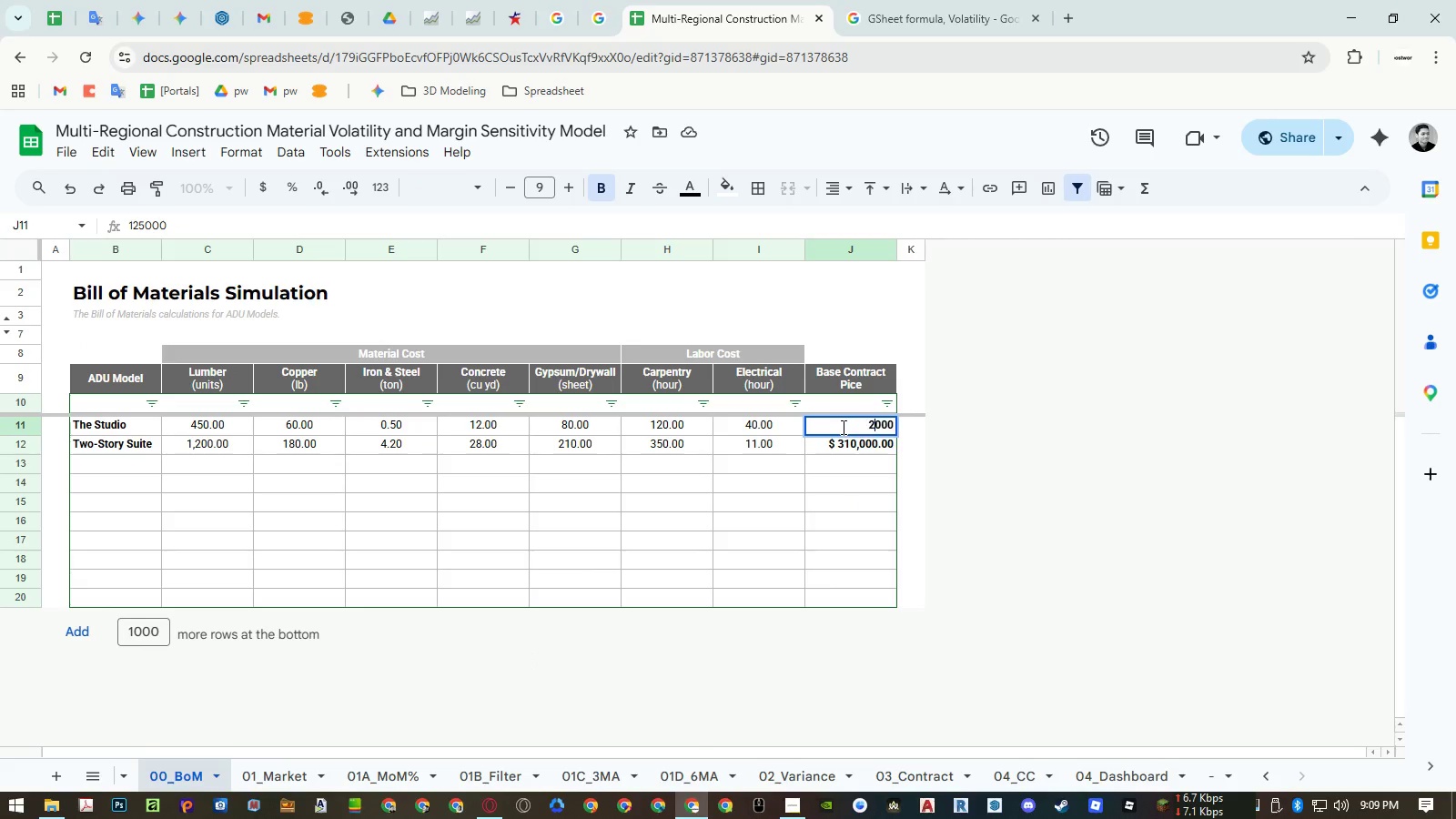 
key(Numpad2)
 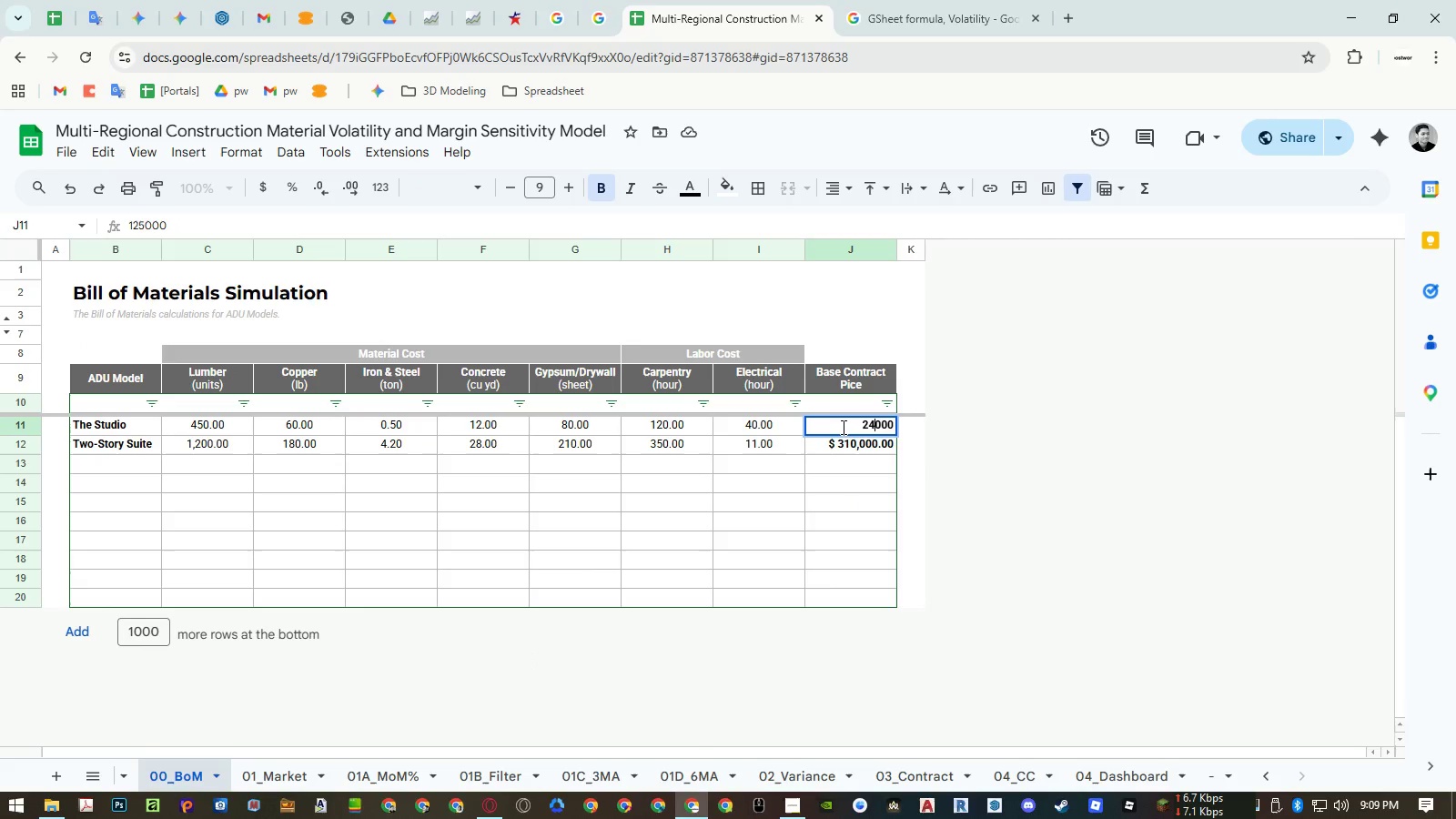 
key(Numpad4)
 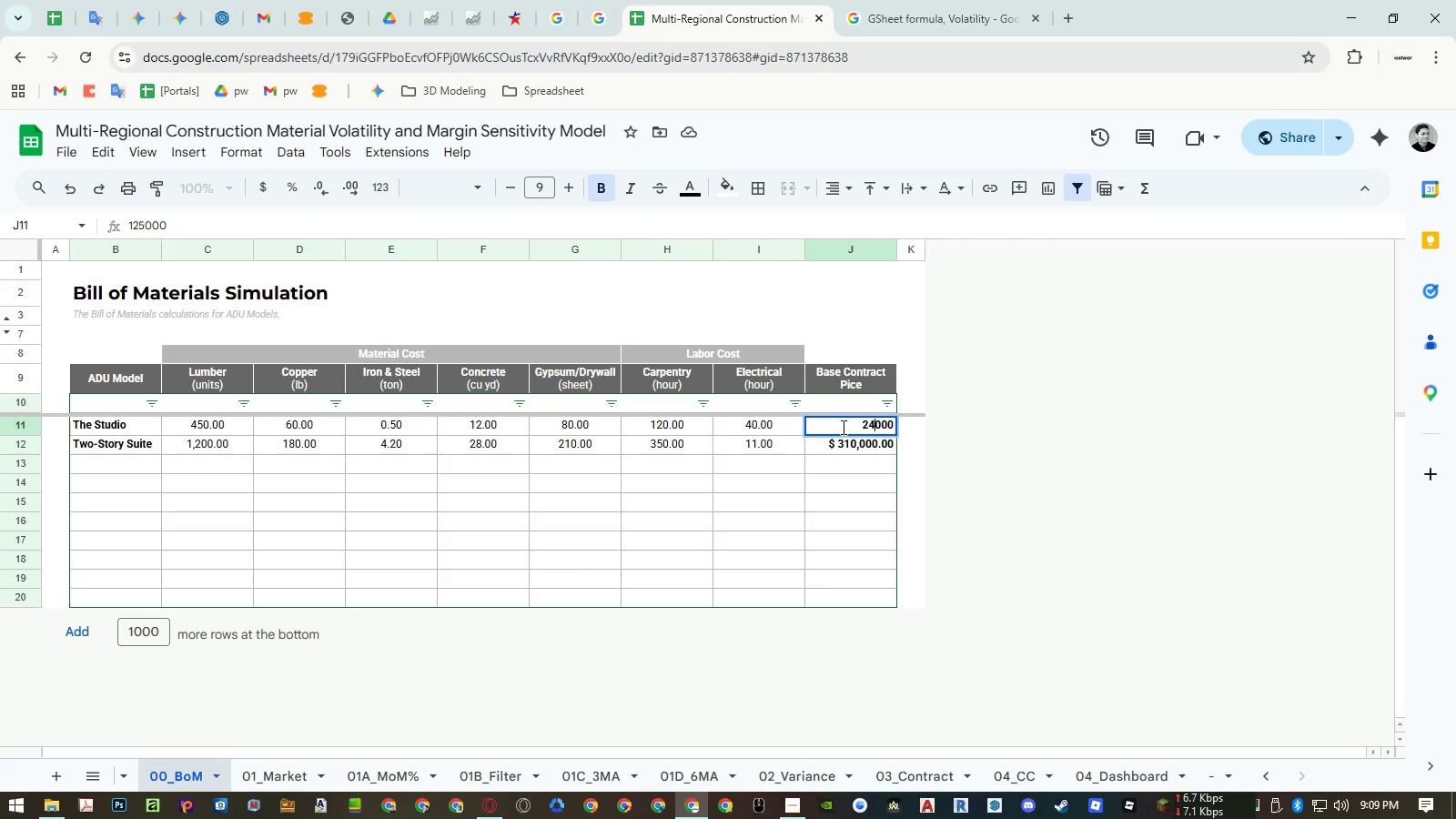 
key(Numpad0)
 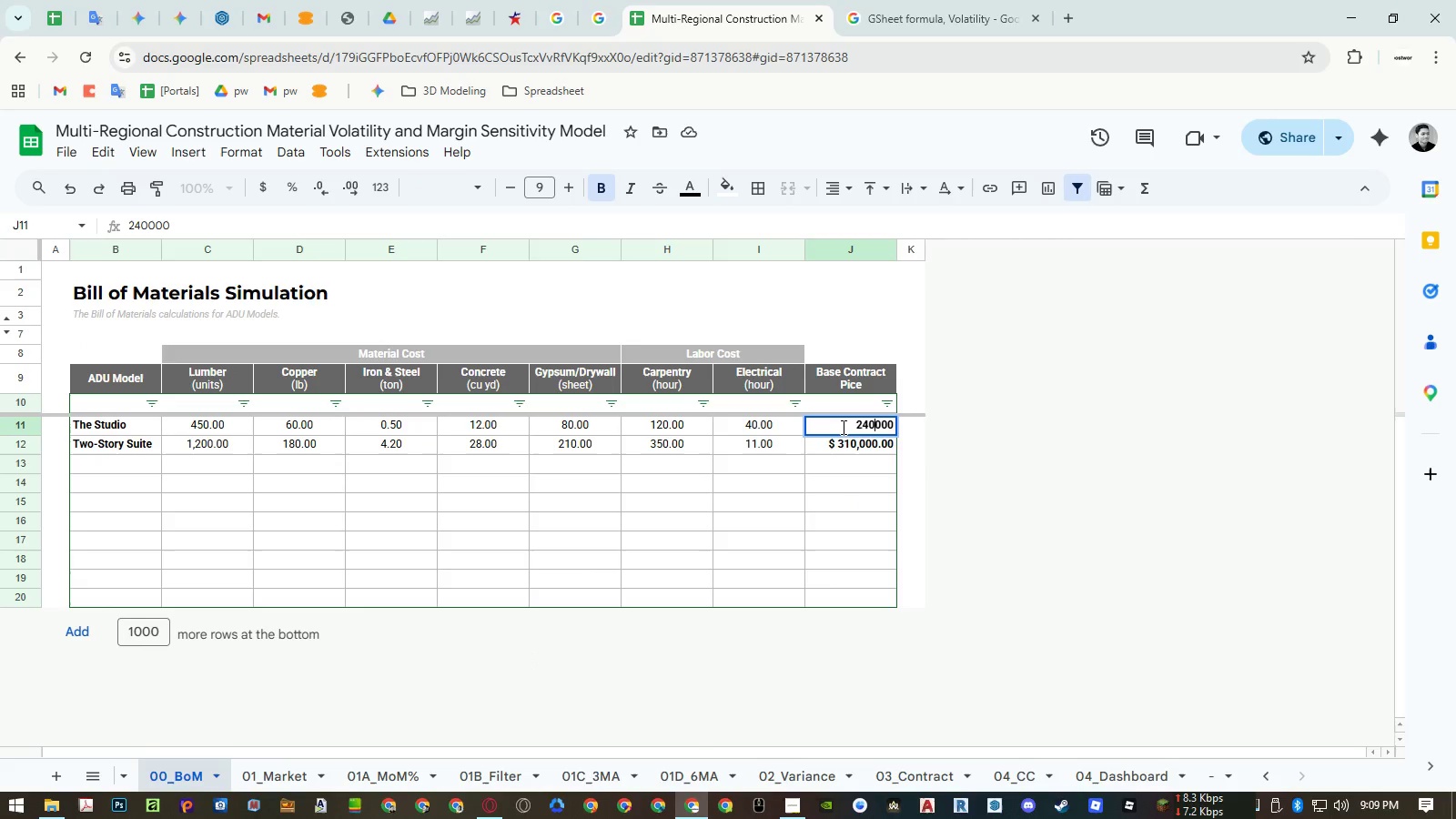 
key(NumpadEnter)
 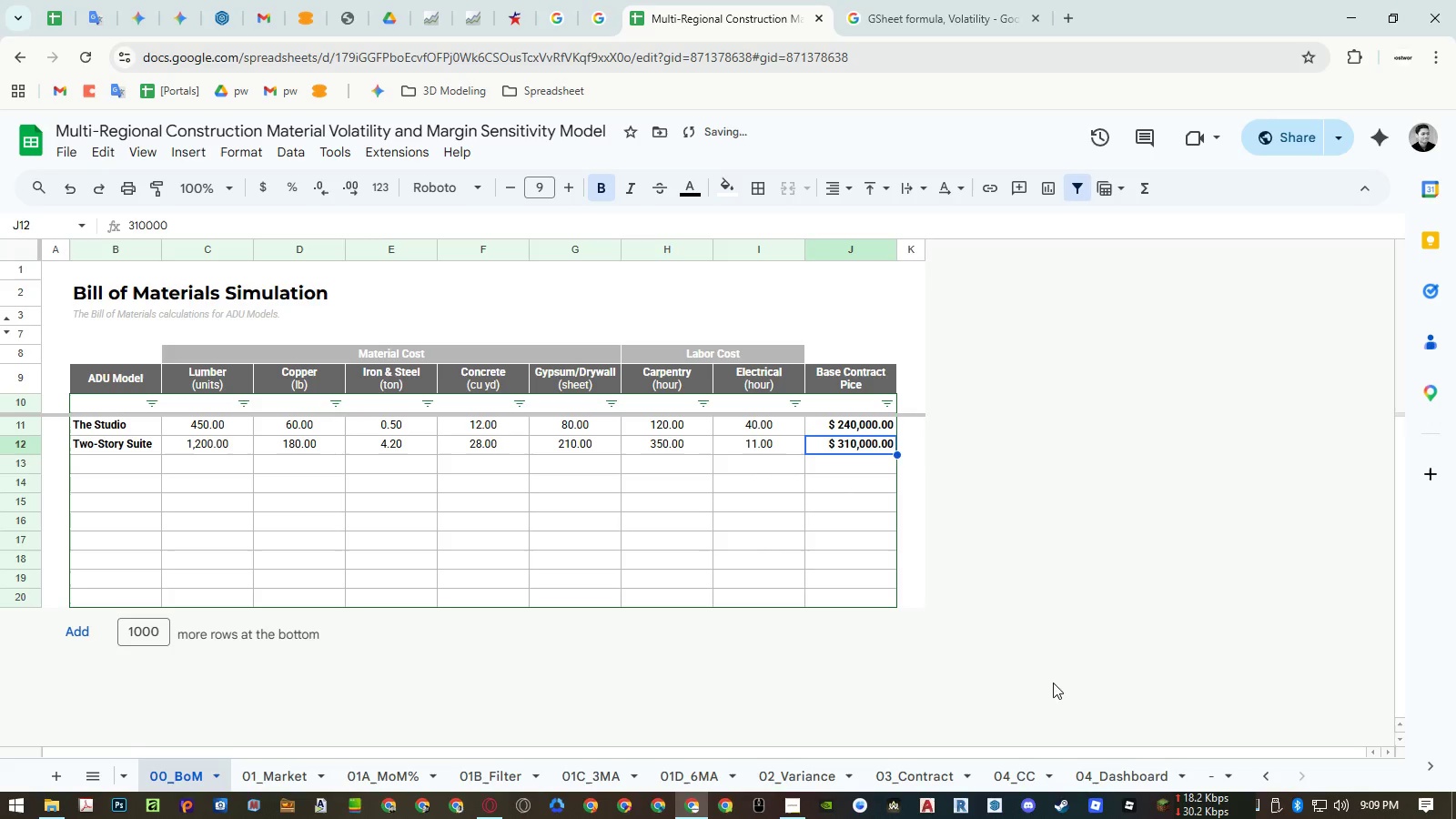 
left_click([934, 763])
 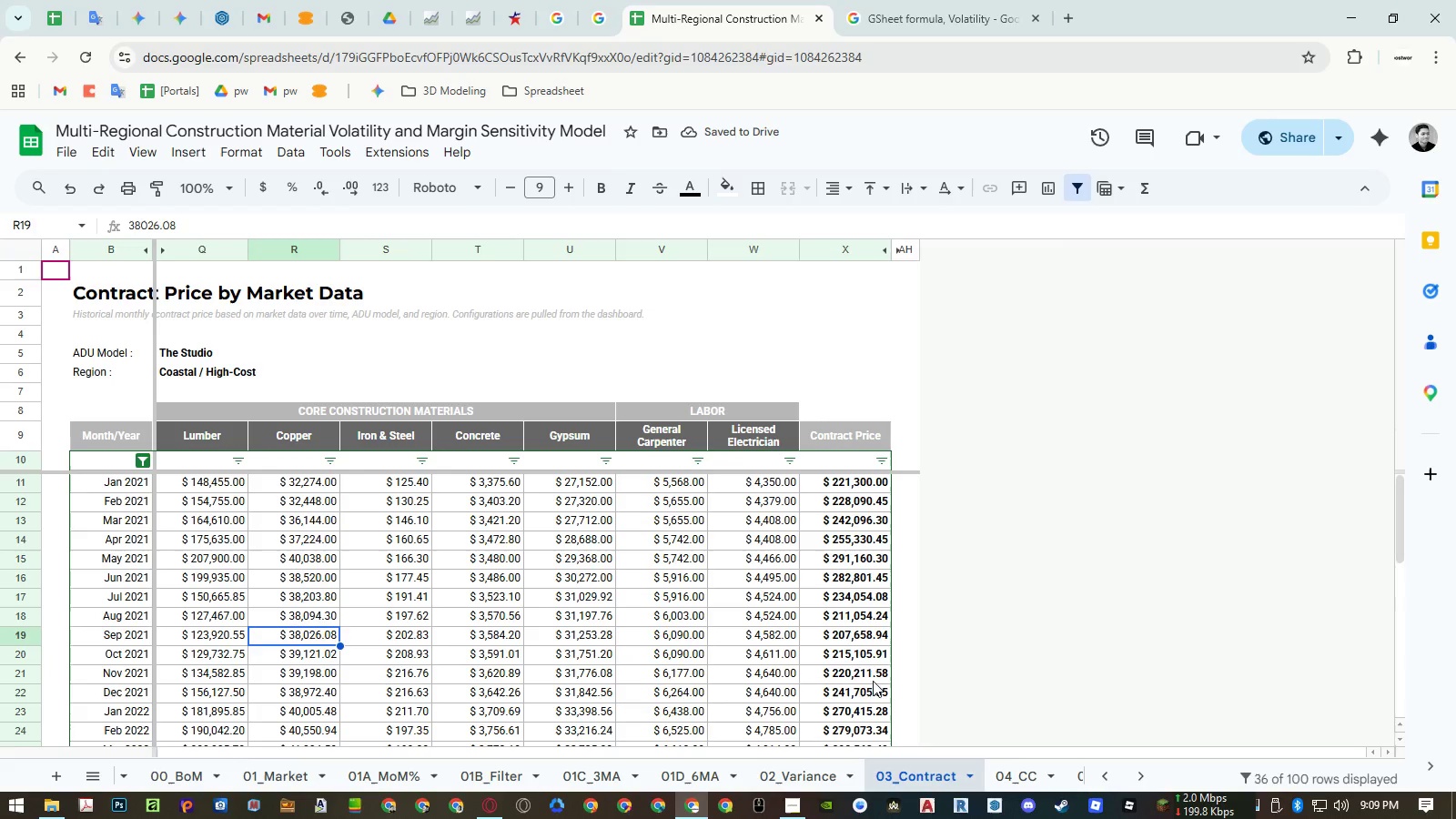 
scroll: coordinate [853, 659], scroll_direction: down, amount: 6.0
 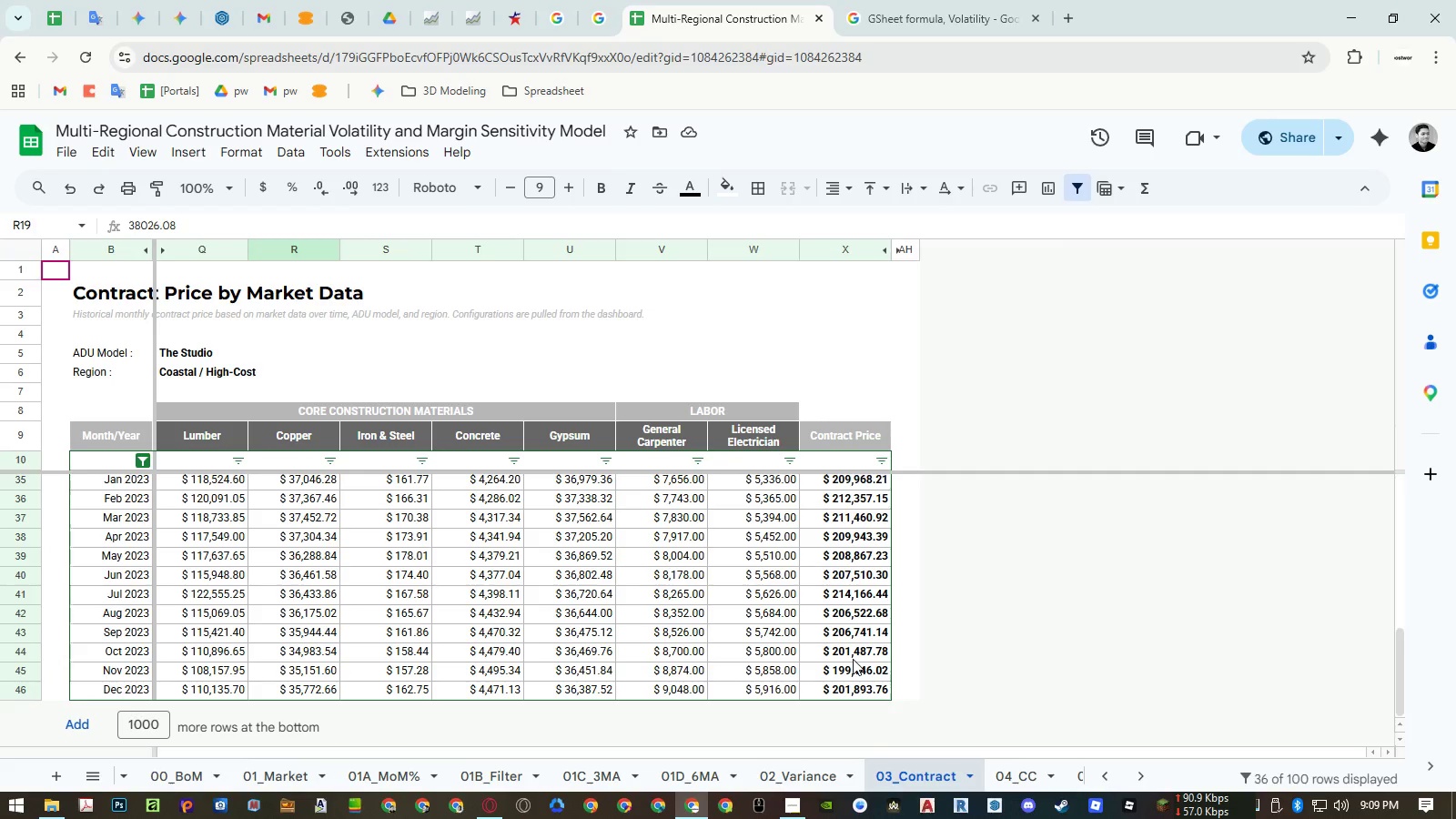 
scroll: coordinate [853, 658], scroll_direction: up, amount: 13.0
 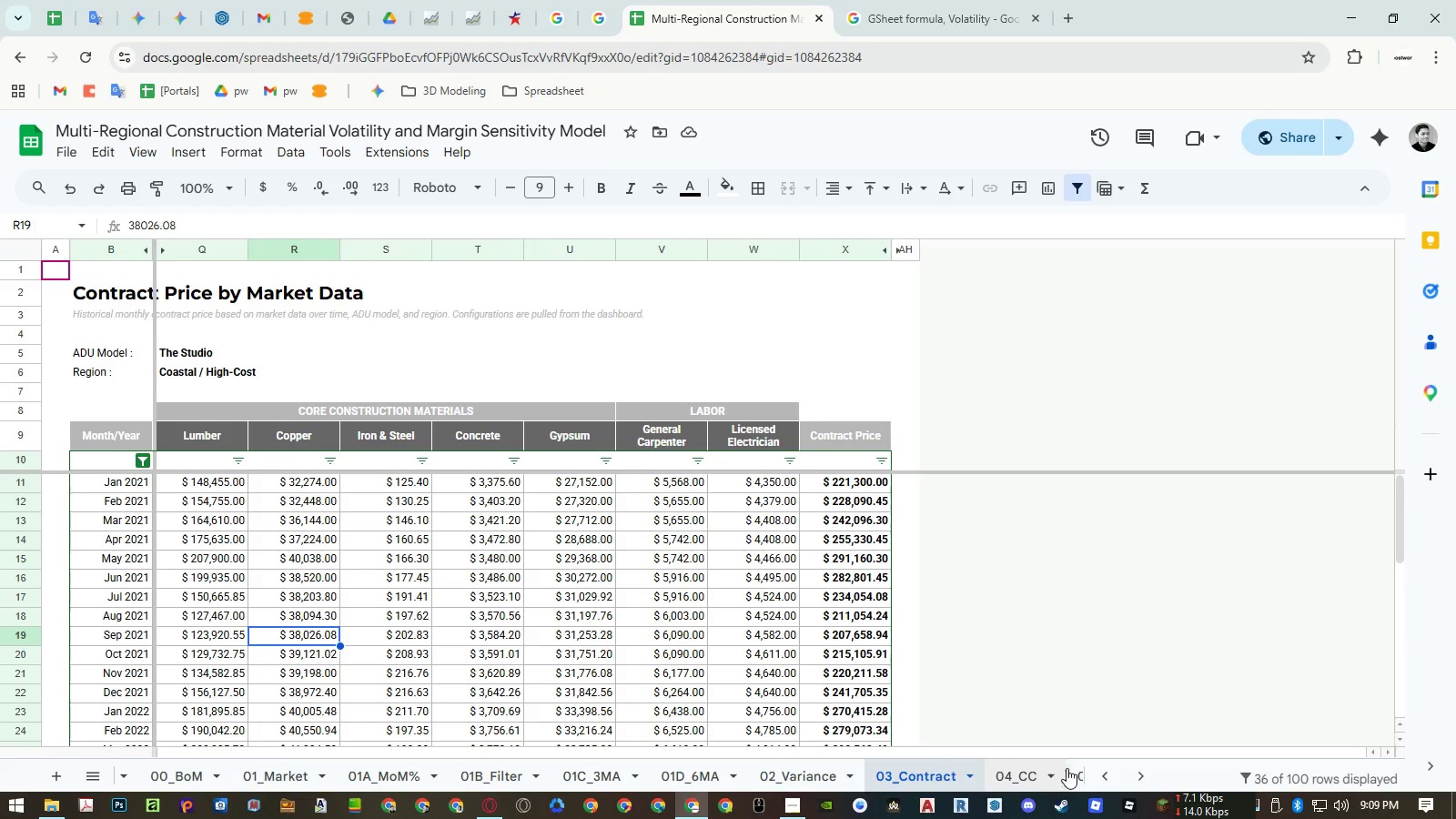 
scroll: coordinate [864, 682], scroll_direction: down, amount: 12.0
 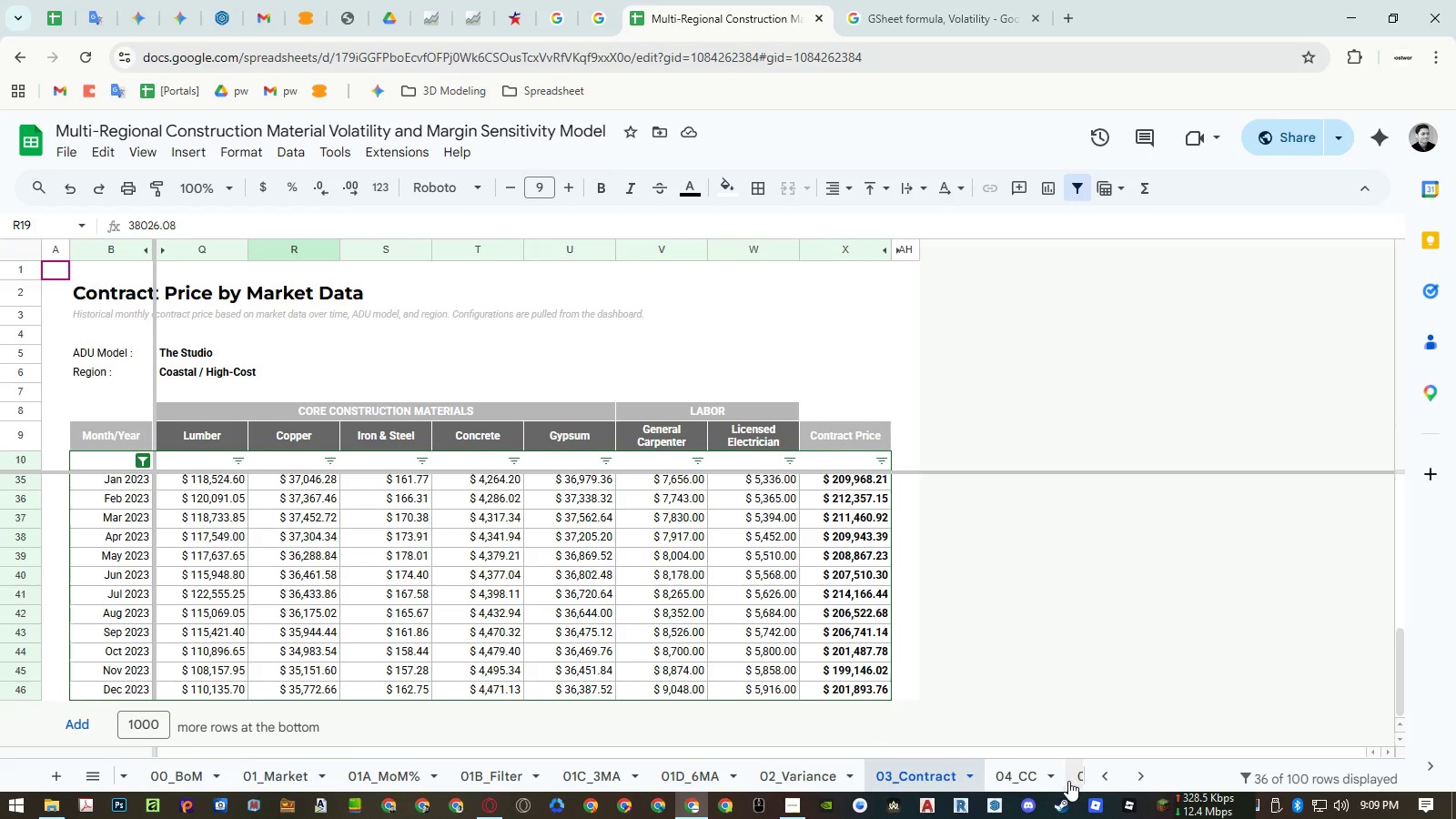 
left_click([1068, 781])
 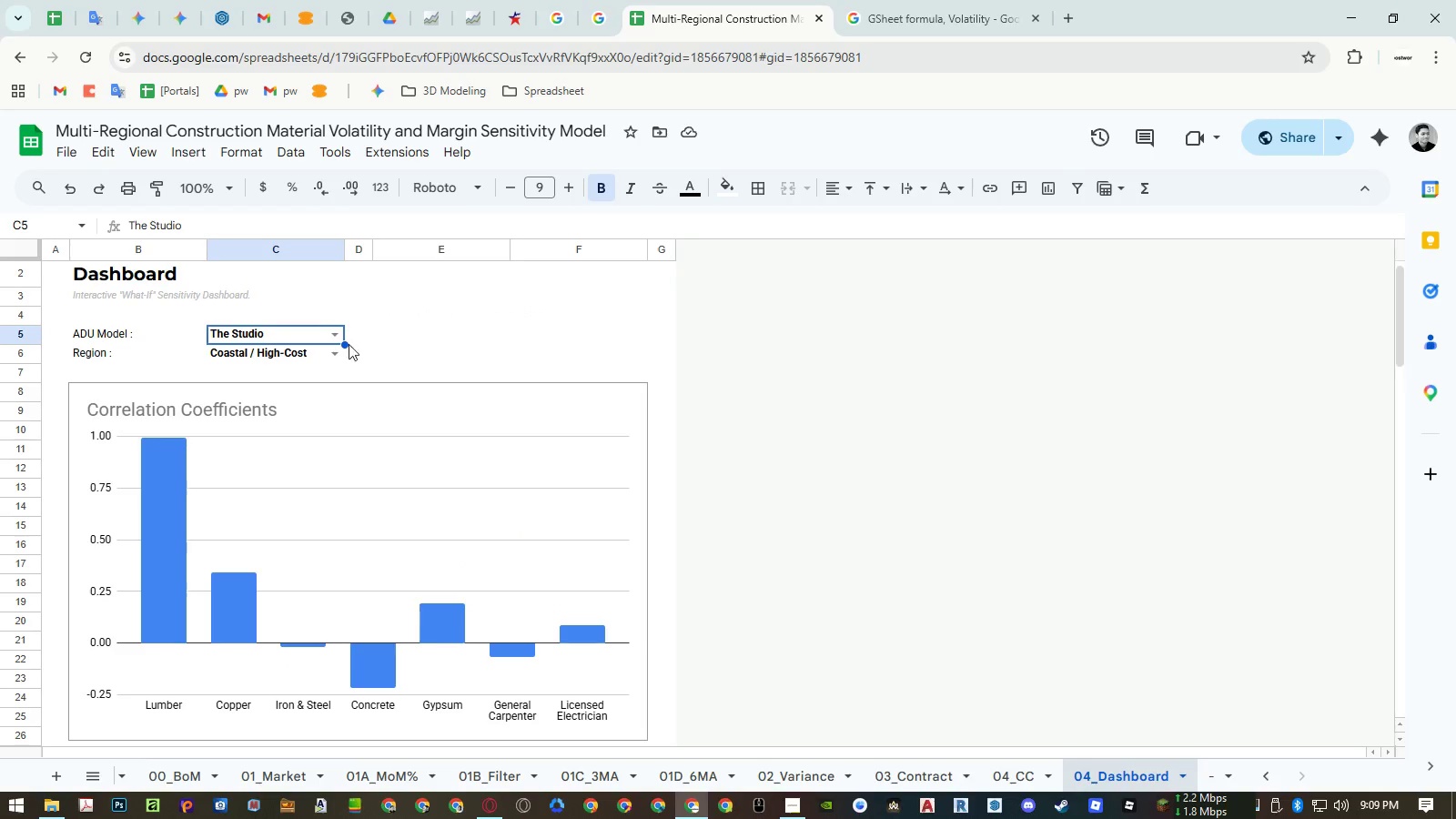 
left_click([340, 333])
 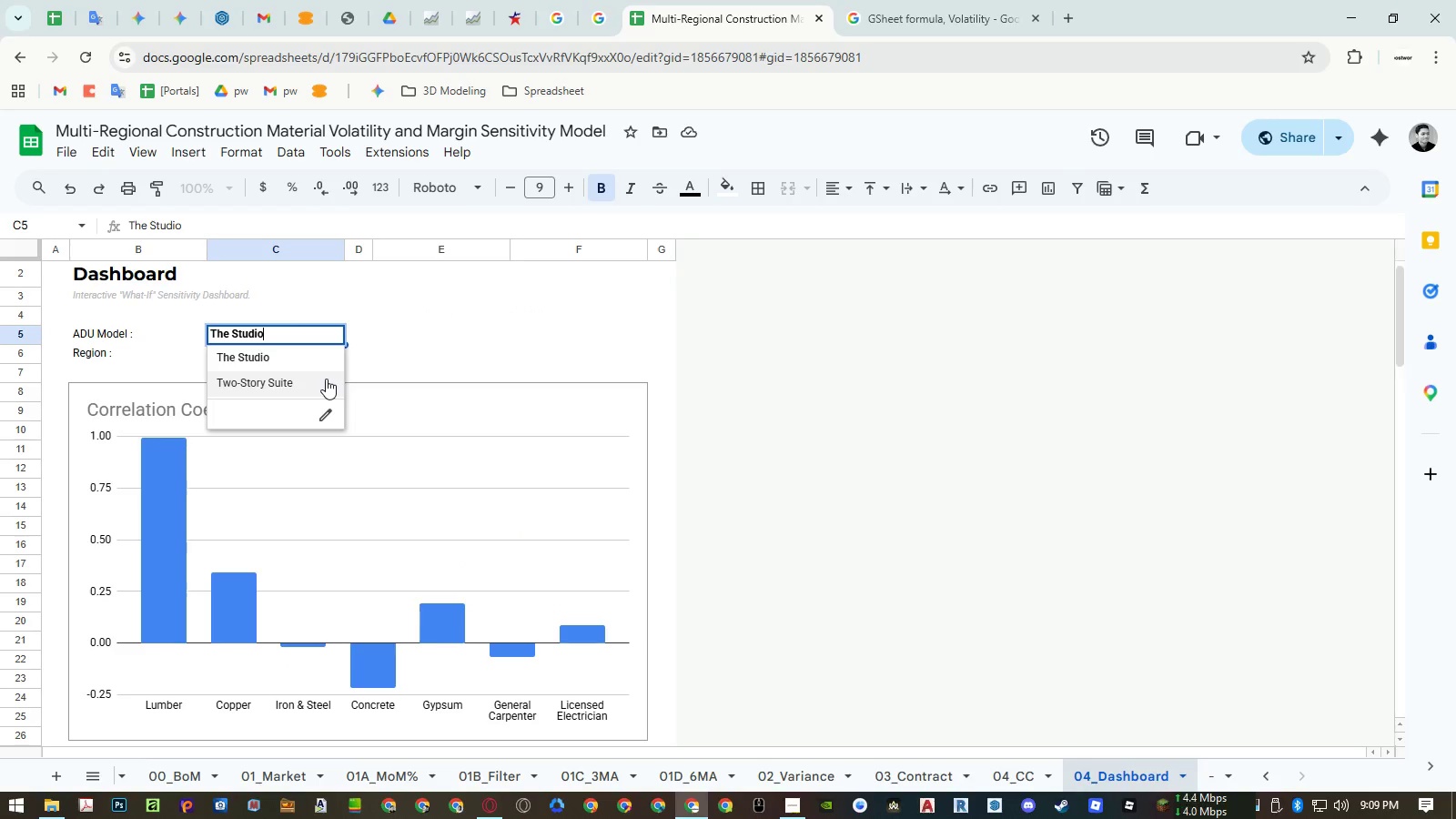 
left_click([326, 379])
 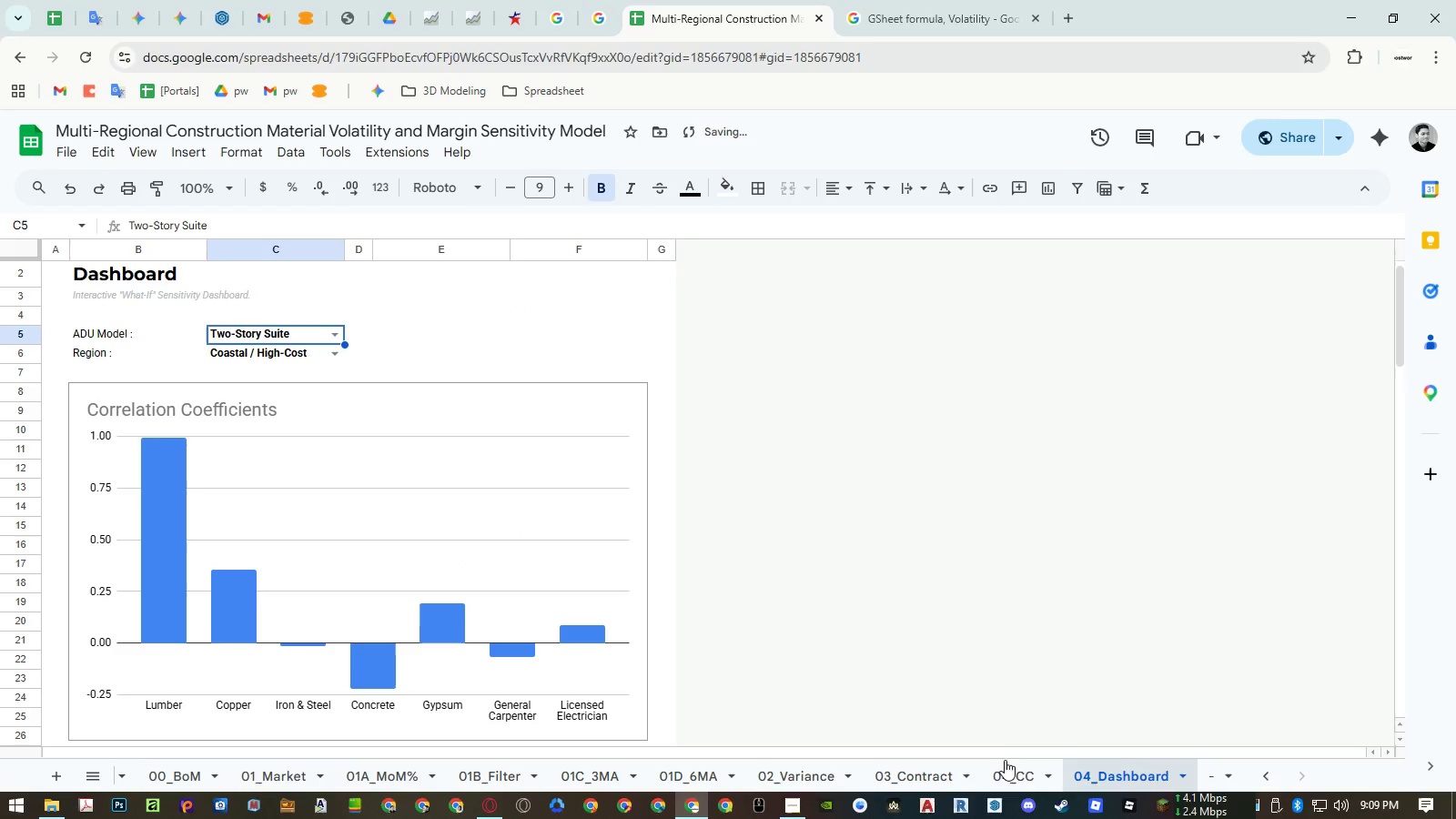 
left_click([1007, 767])
 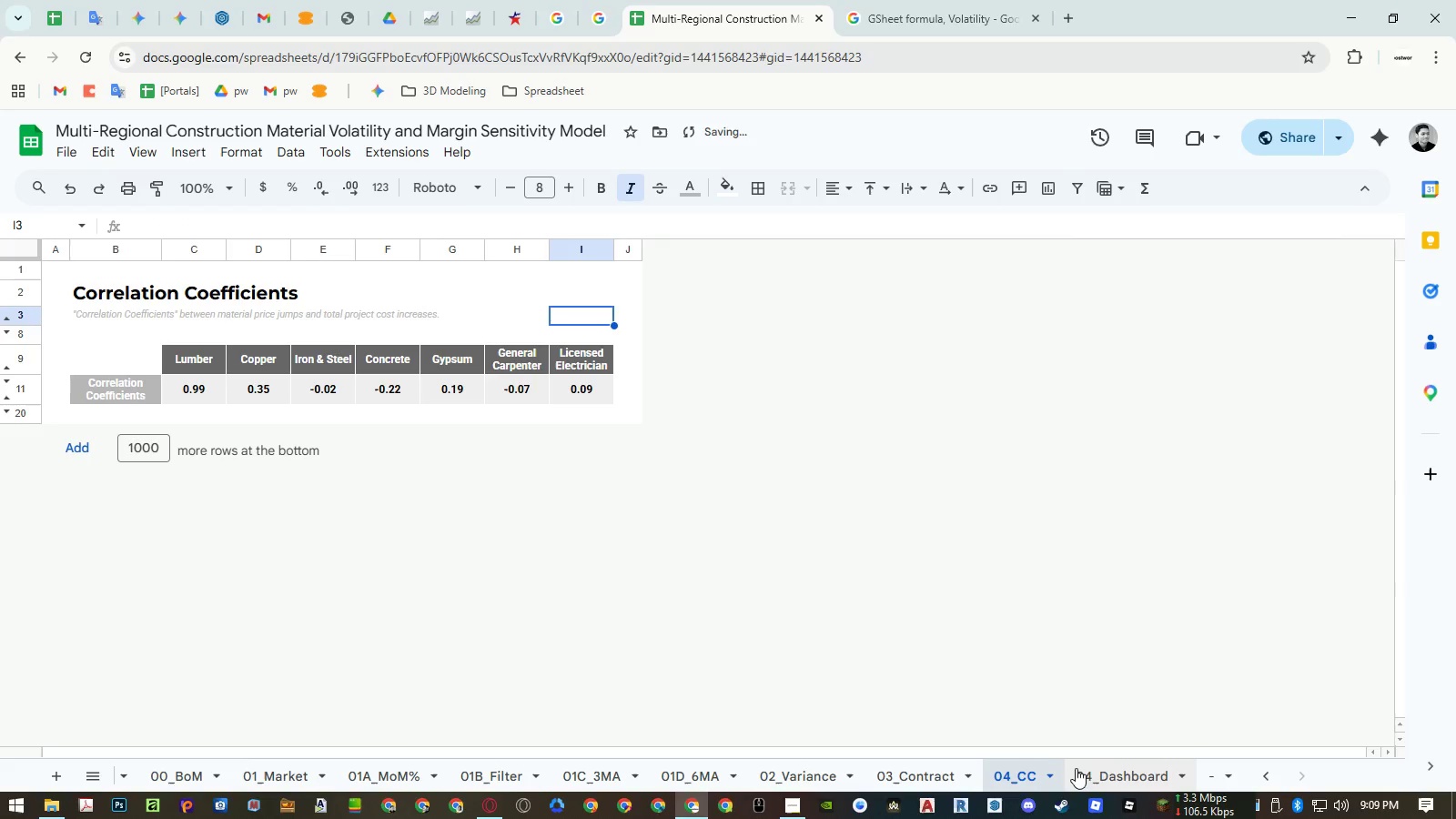 
left_click([1091, 767])
 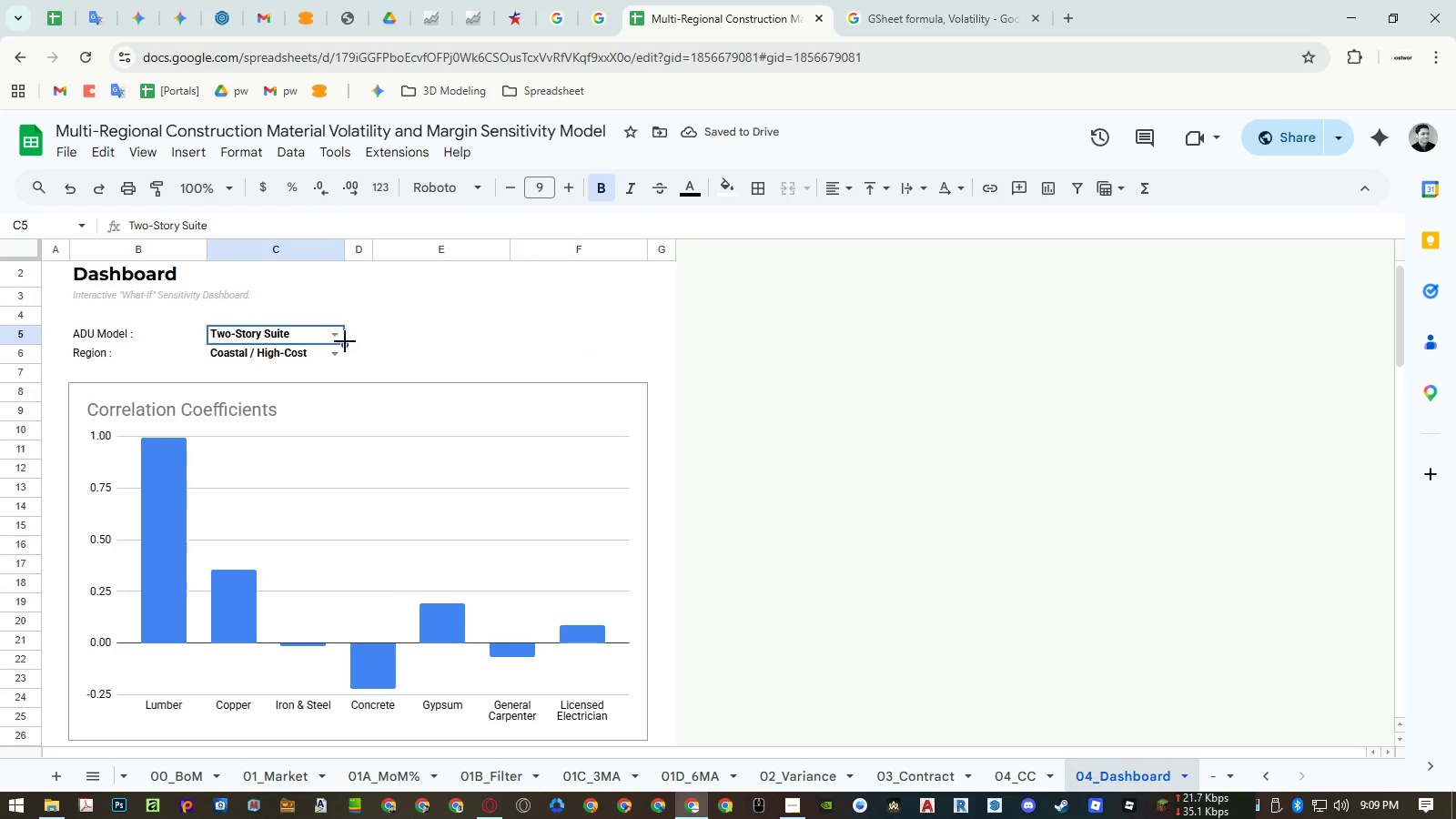 
left_click([335, 360])
 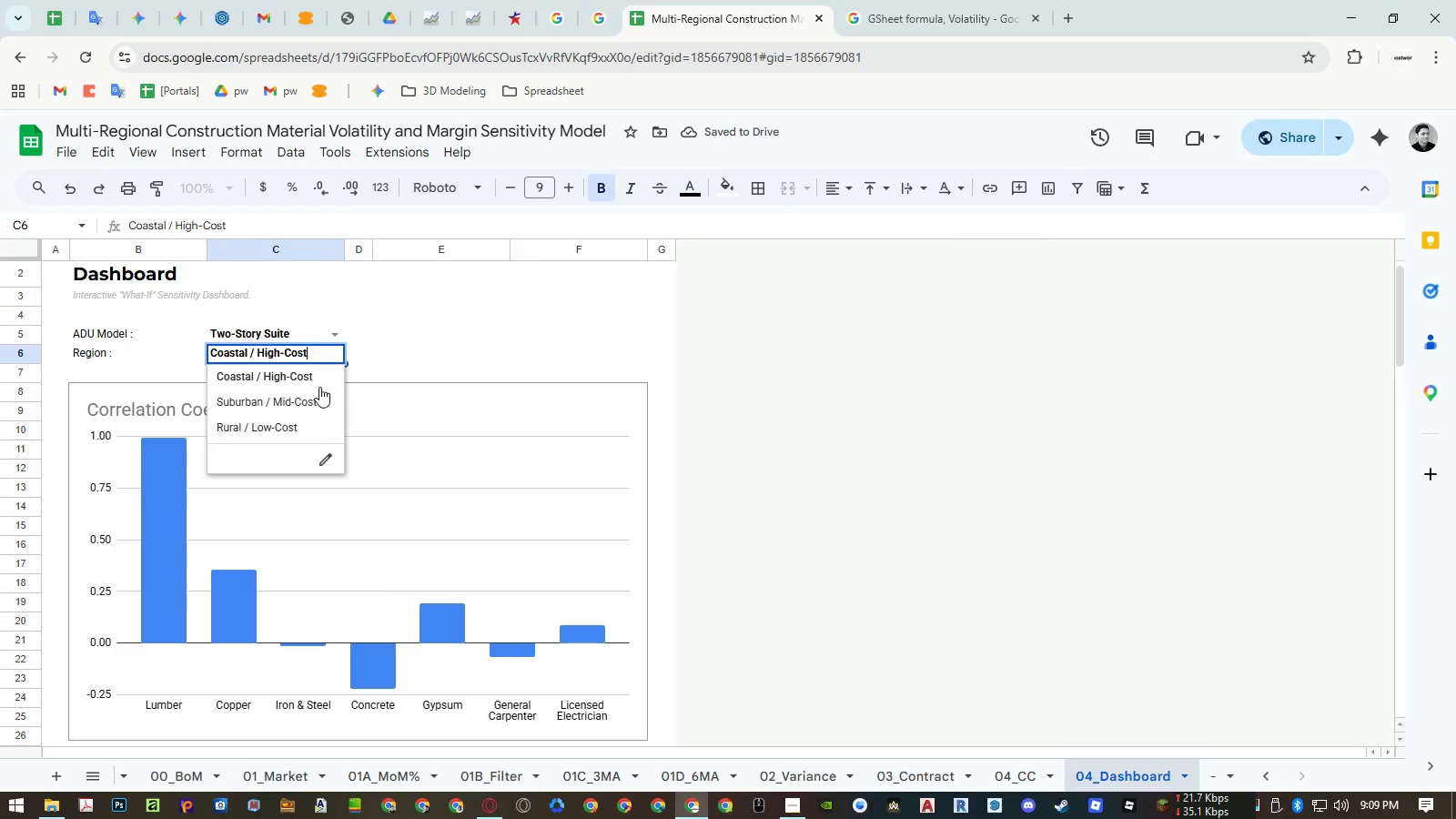 
left_click([315, 399])
 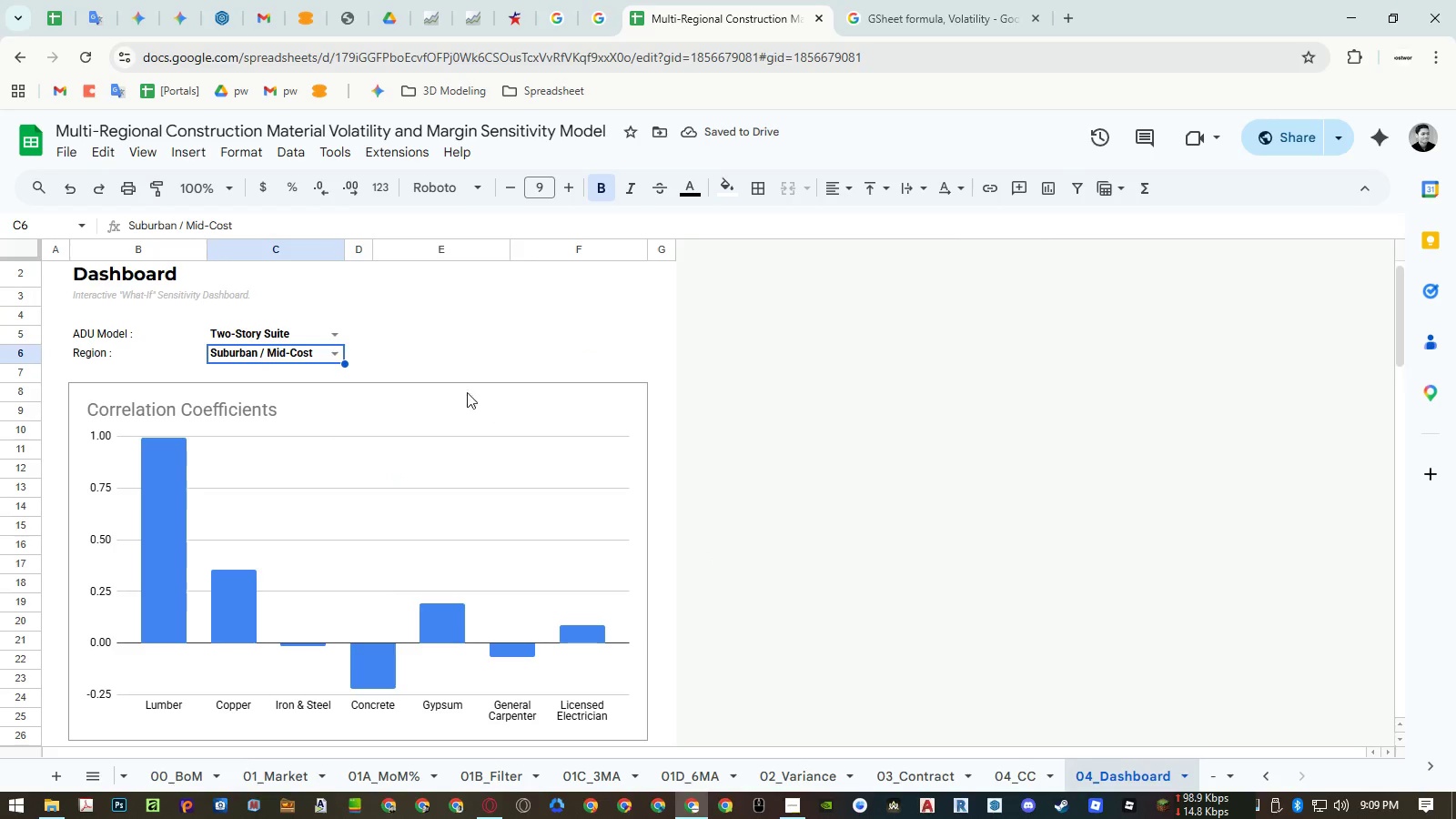 
double_click([307, 350])
 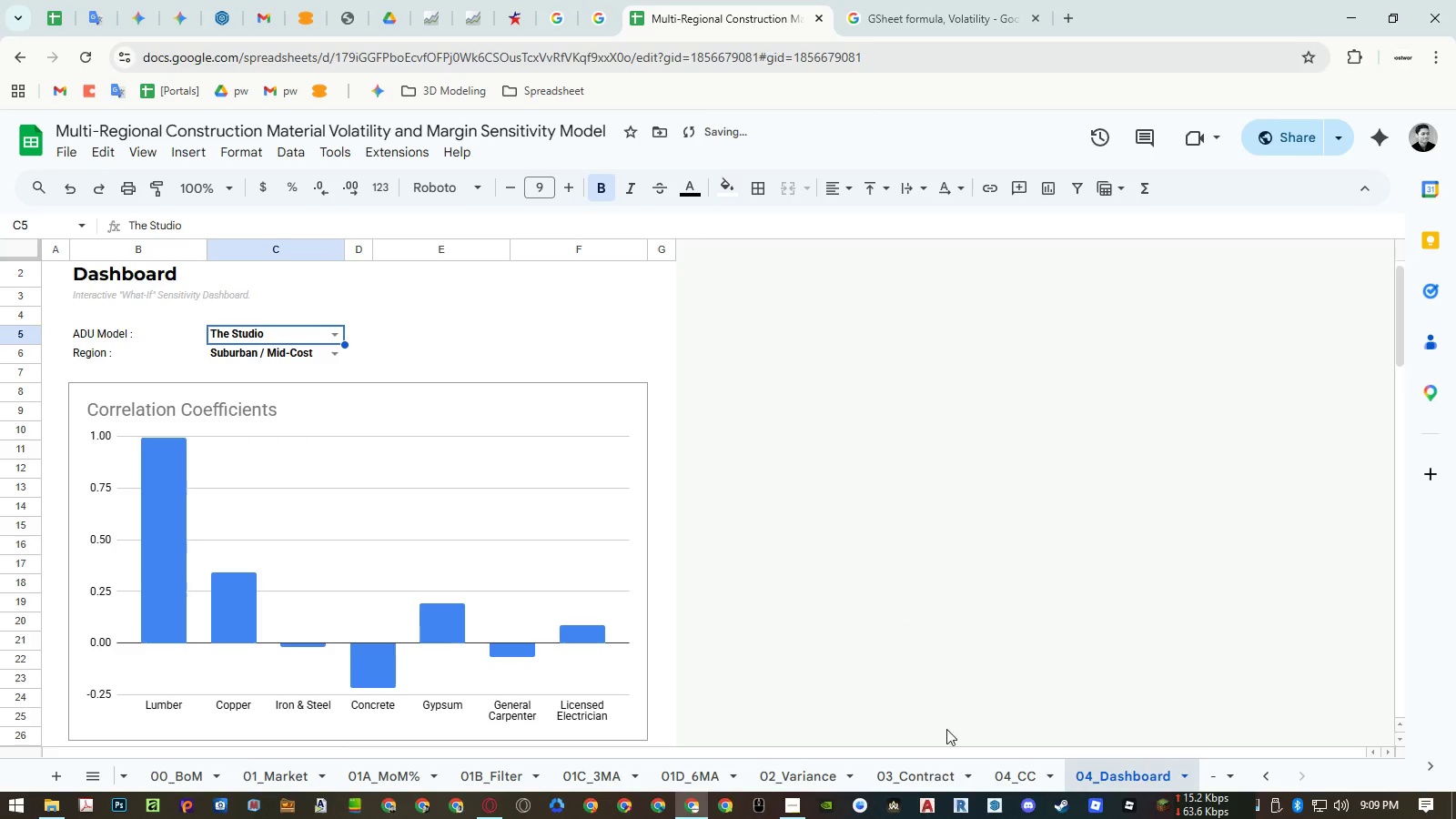 
left_click([931, 773])
 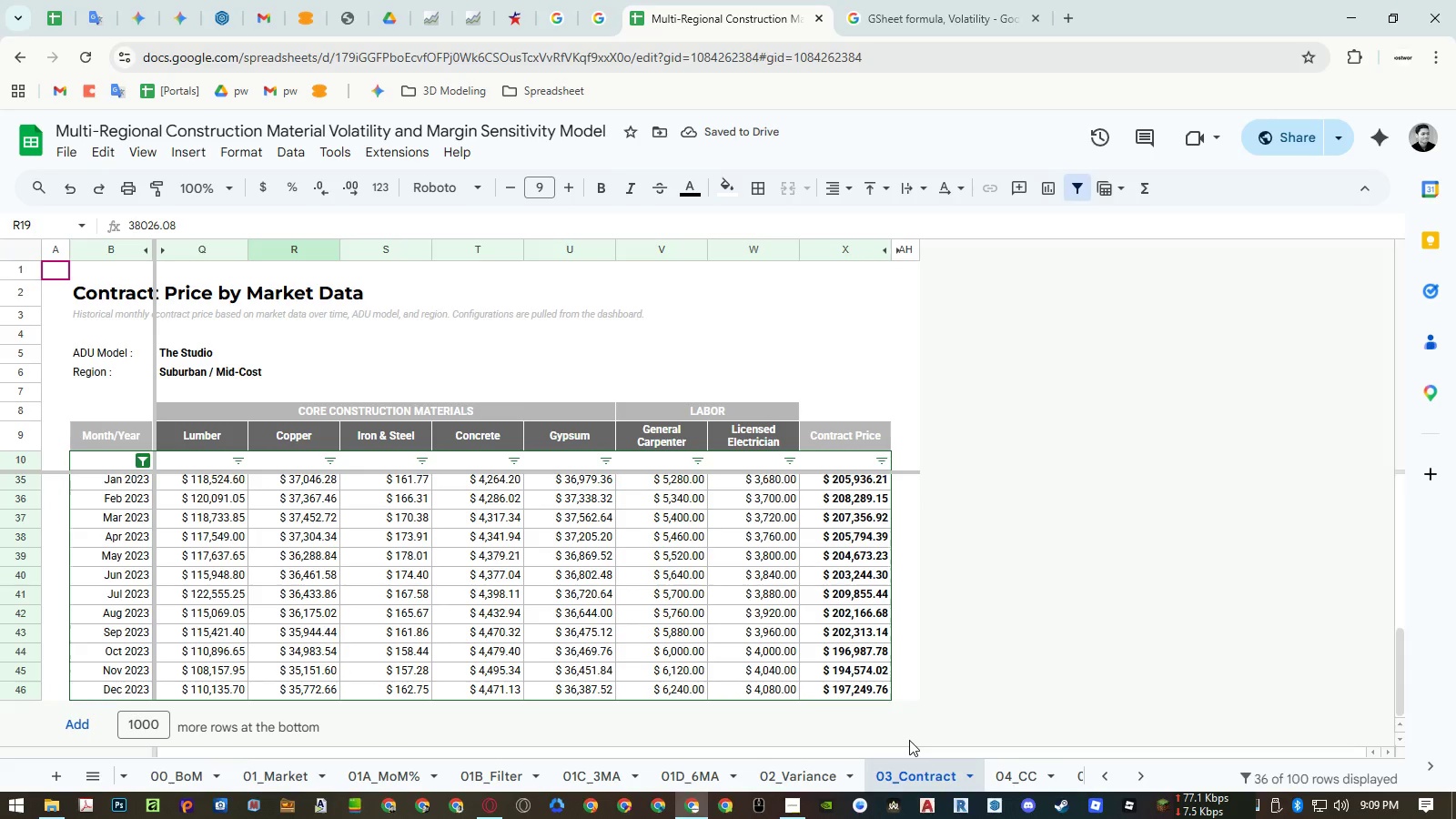 
wait(8.45)
 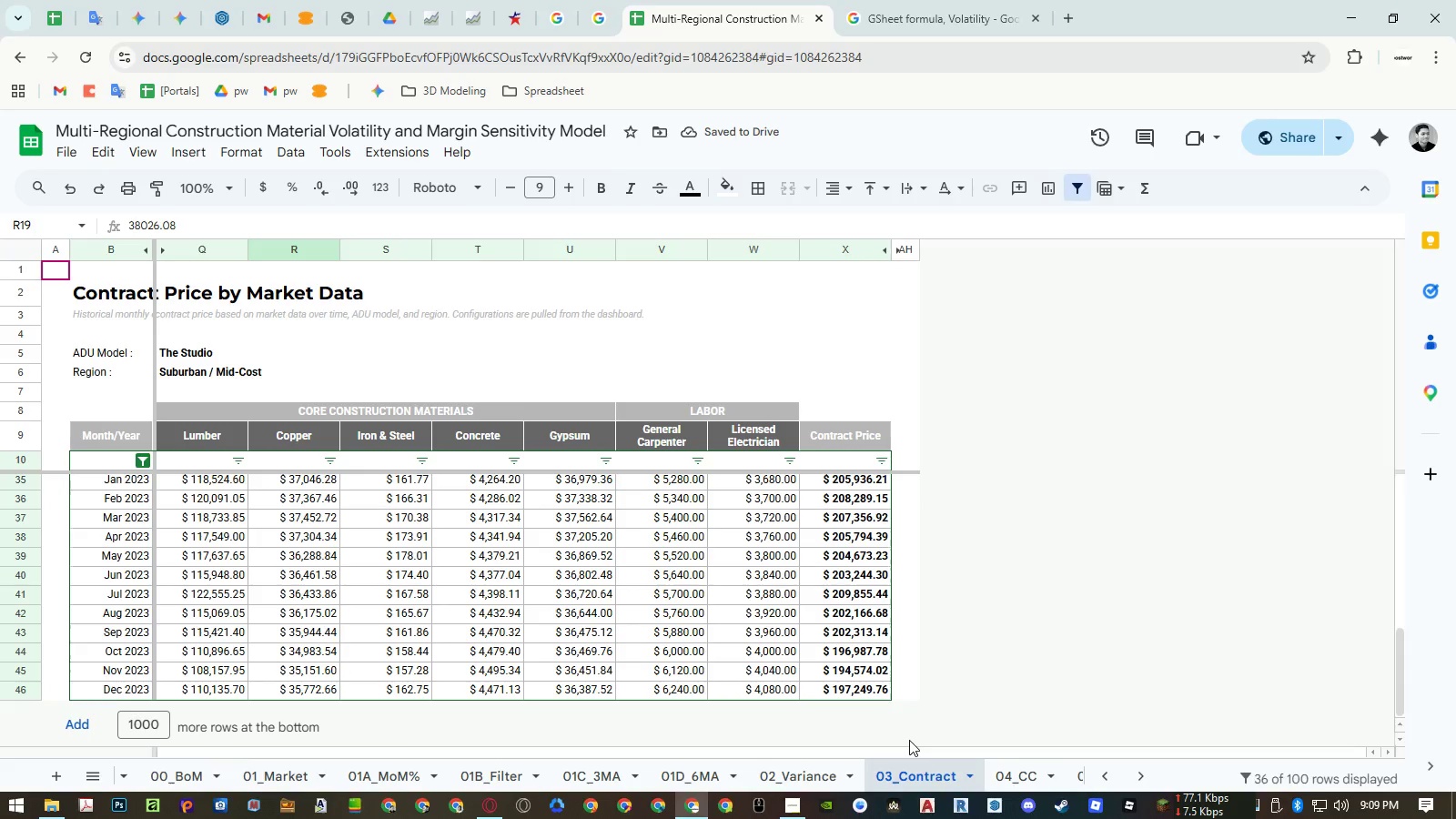 
left_click([1070, 775])
 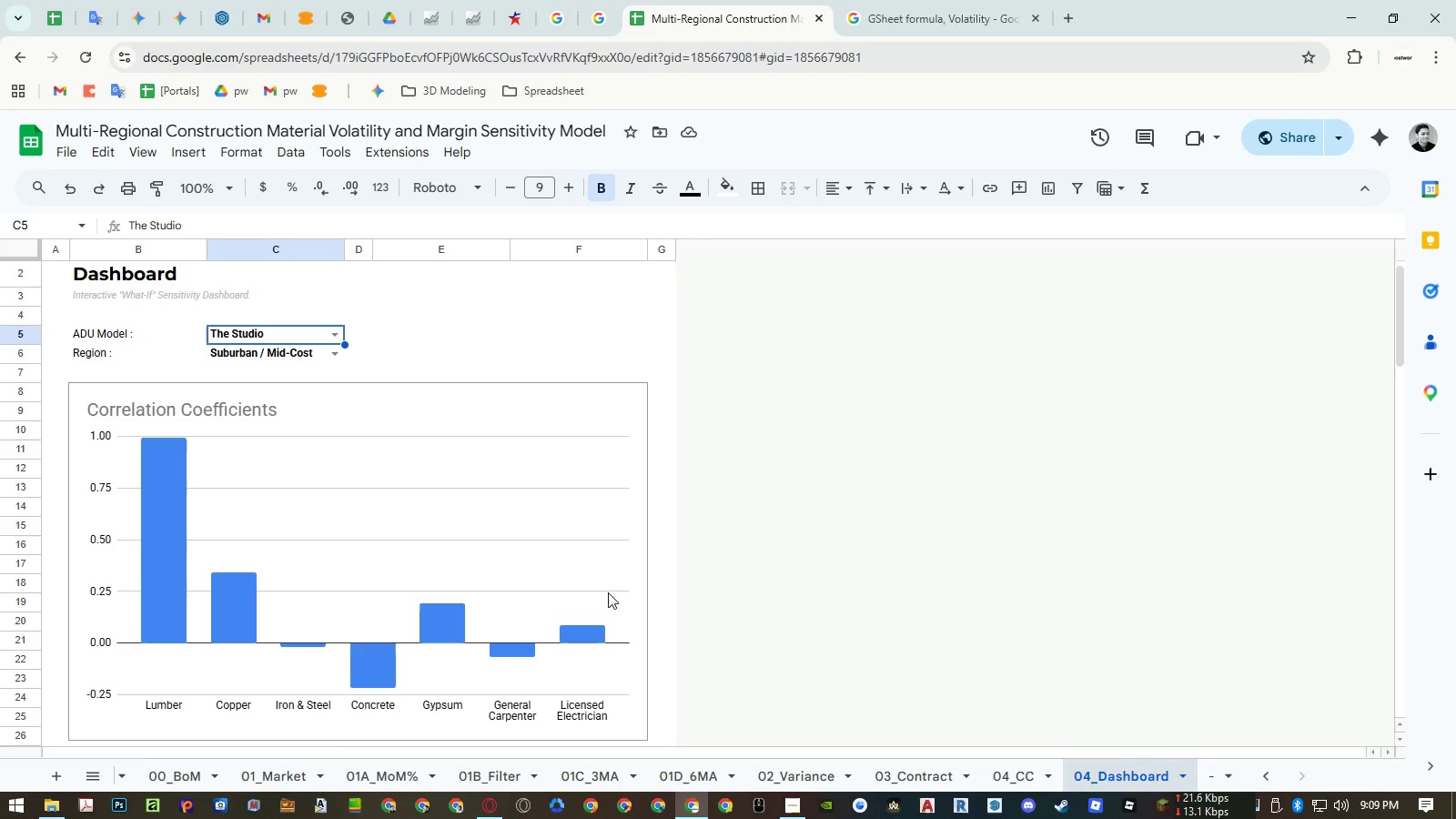 
wait(11.51)
 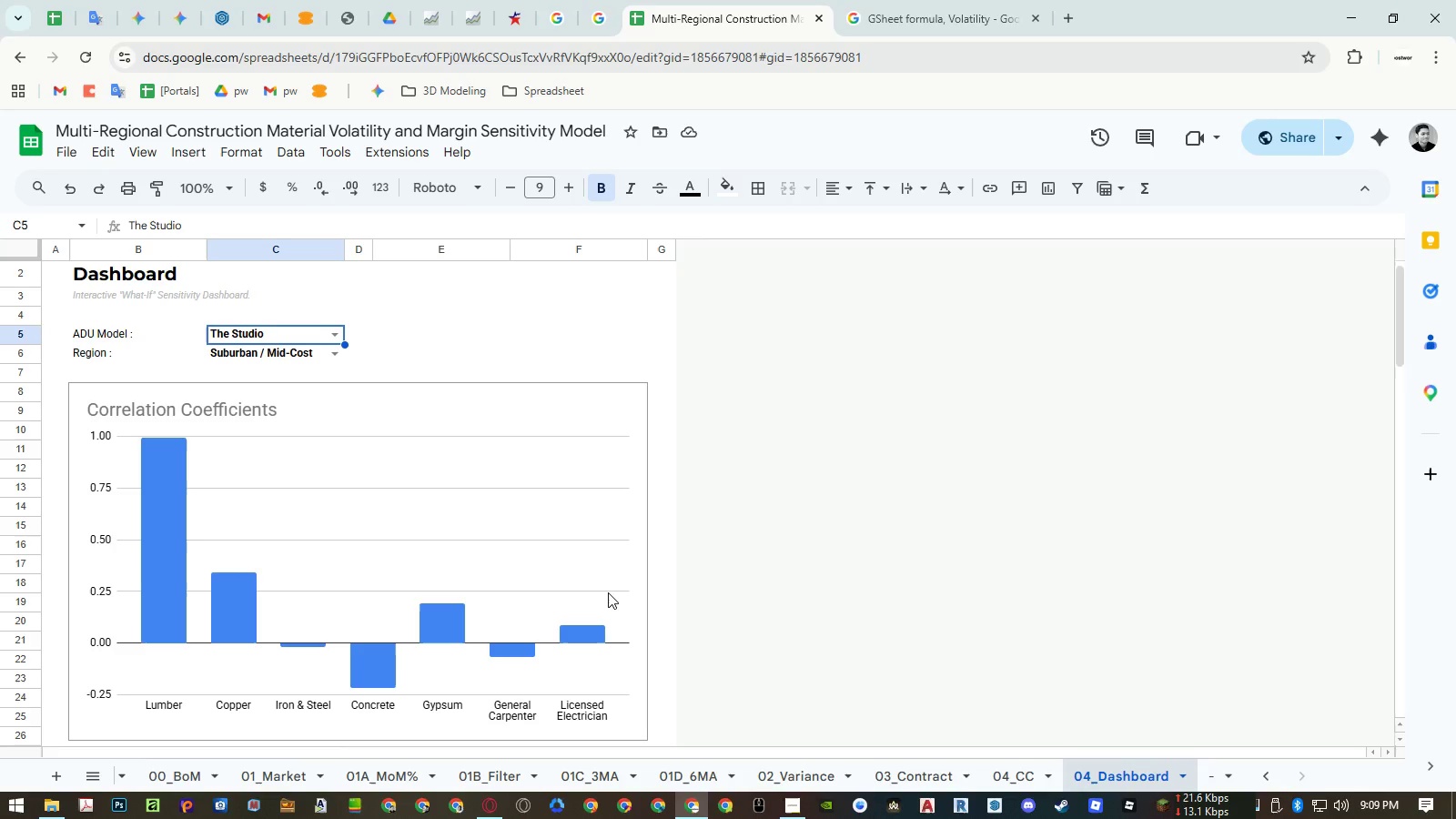 
left_click([338, 330])
 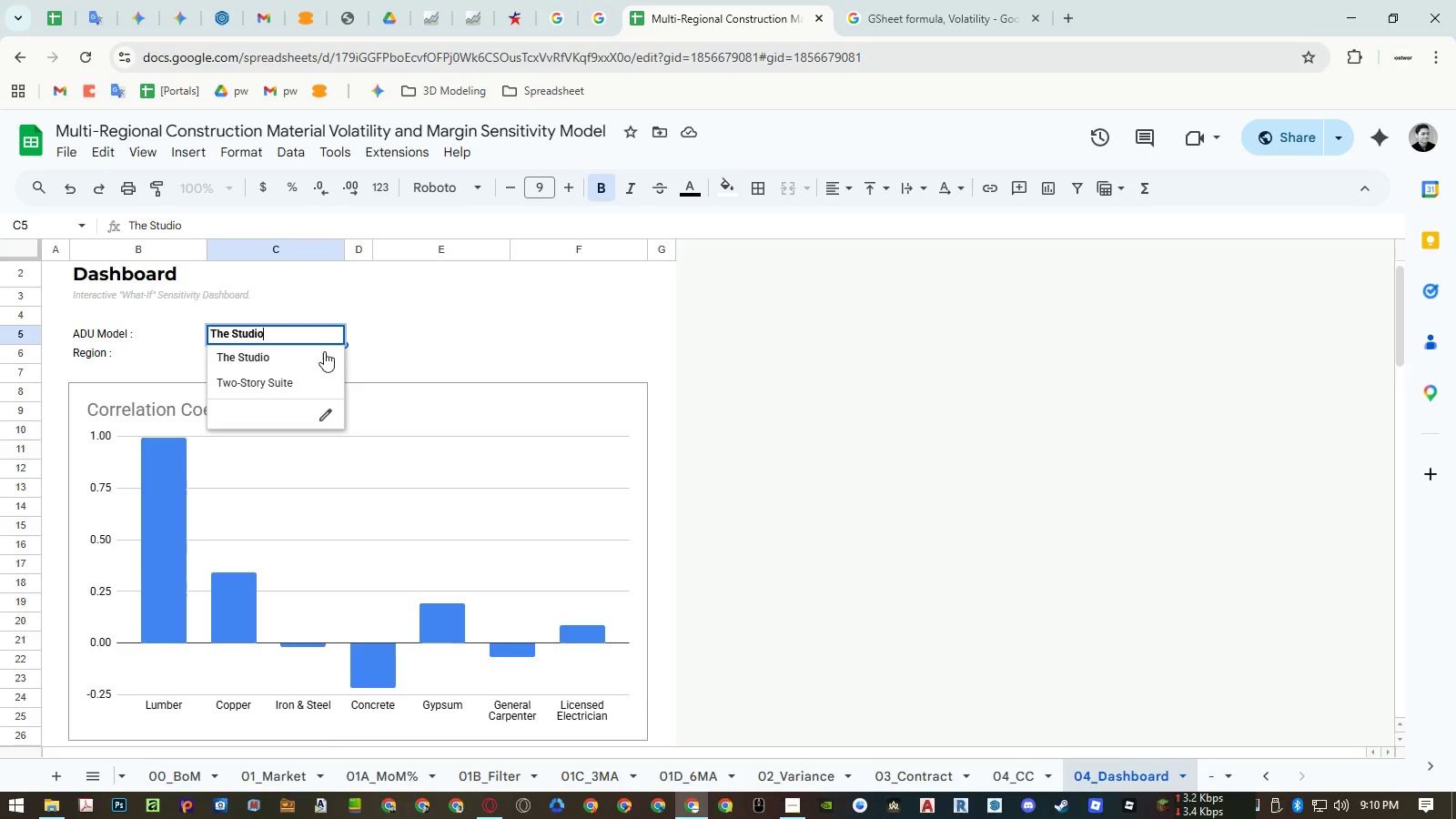 
left_click([311, 387])
 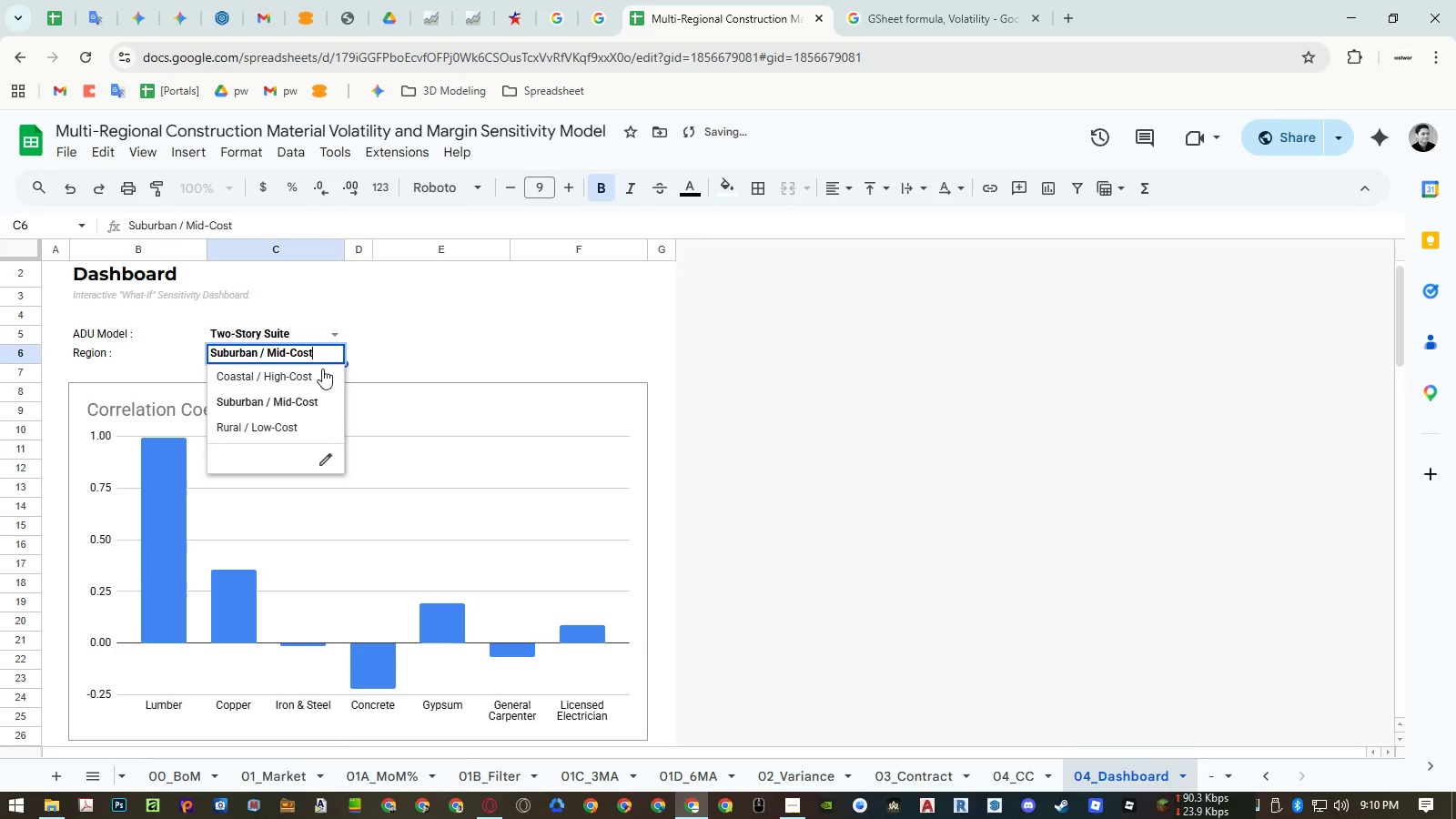 
left_click([315, 377])
 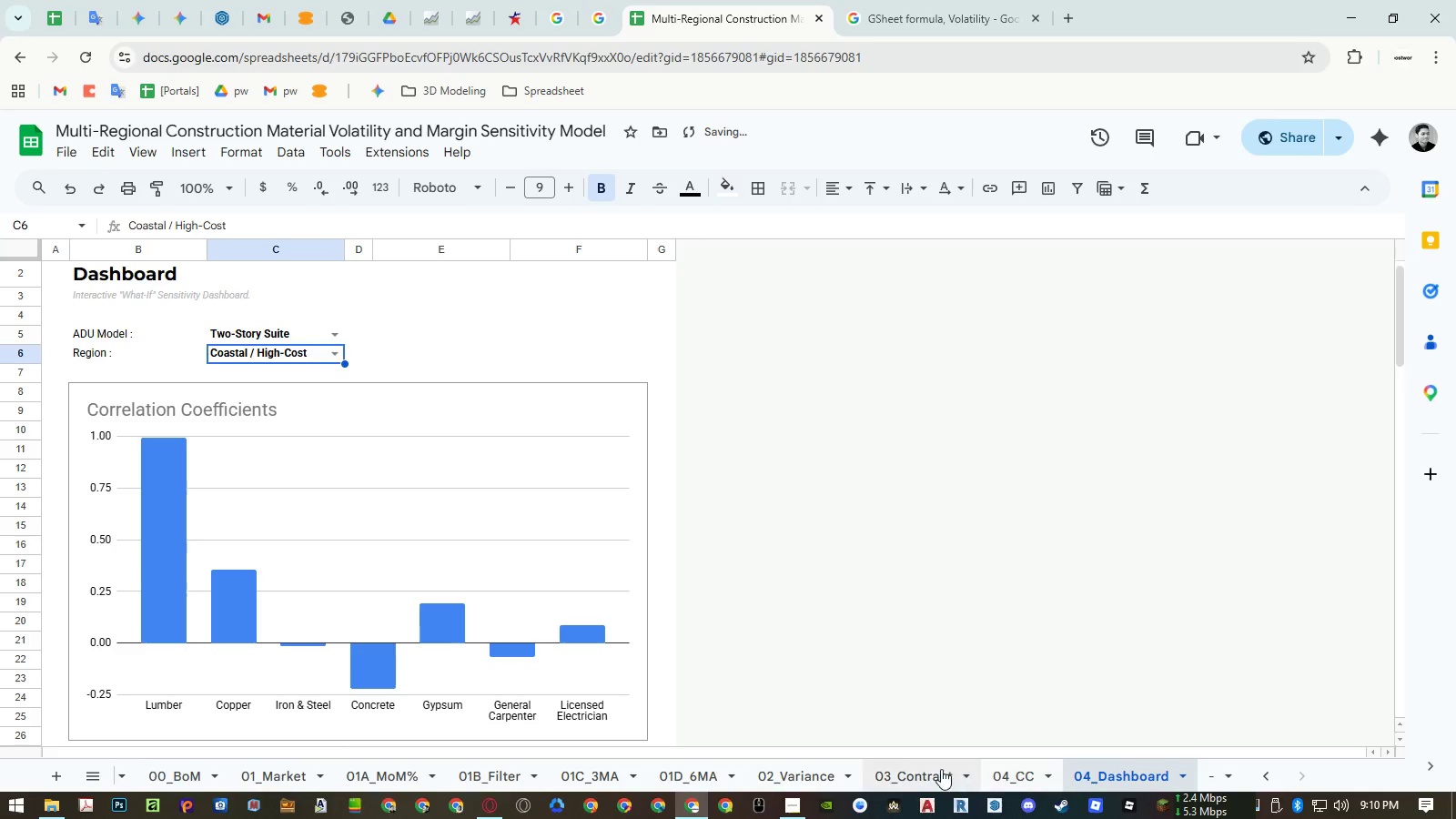 
left_click([940, 769])
 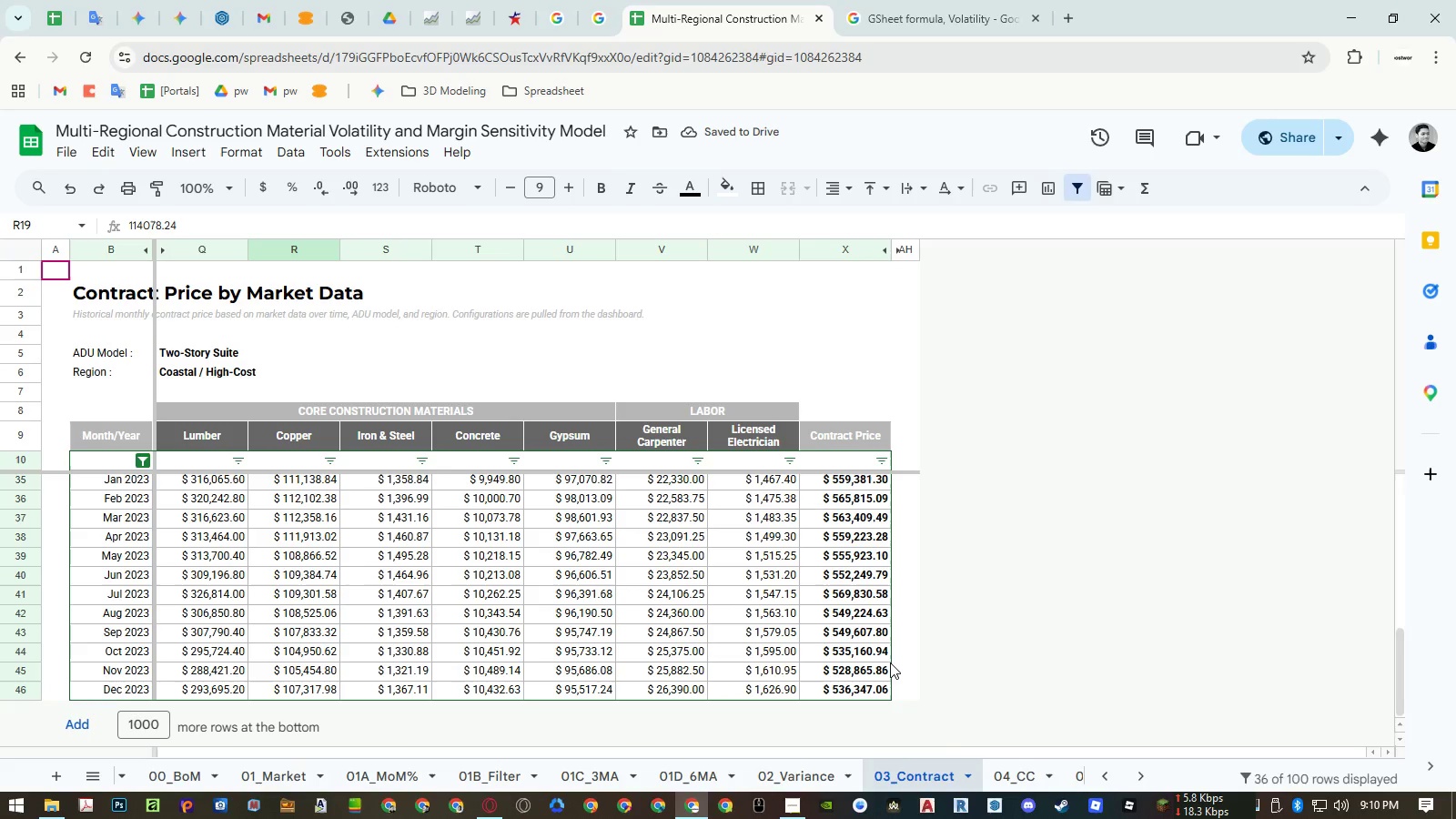 
scroll: coordinate [609, 662], scroll_direction: up, amount: 9.0
 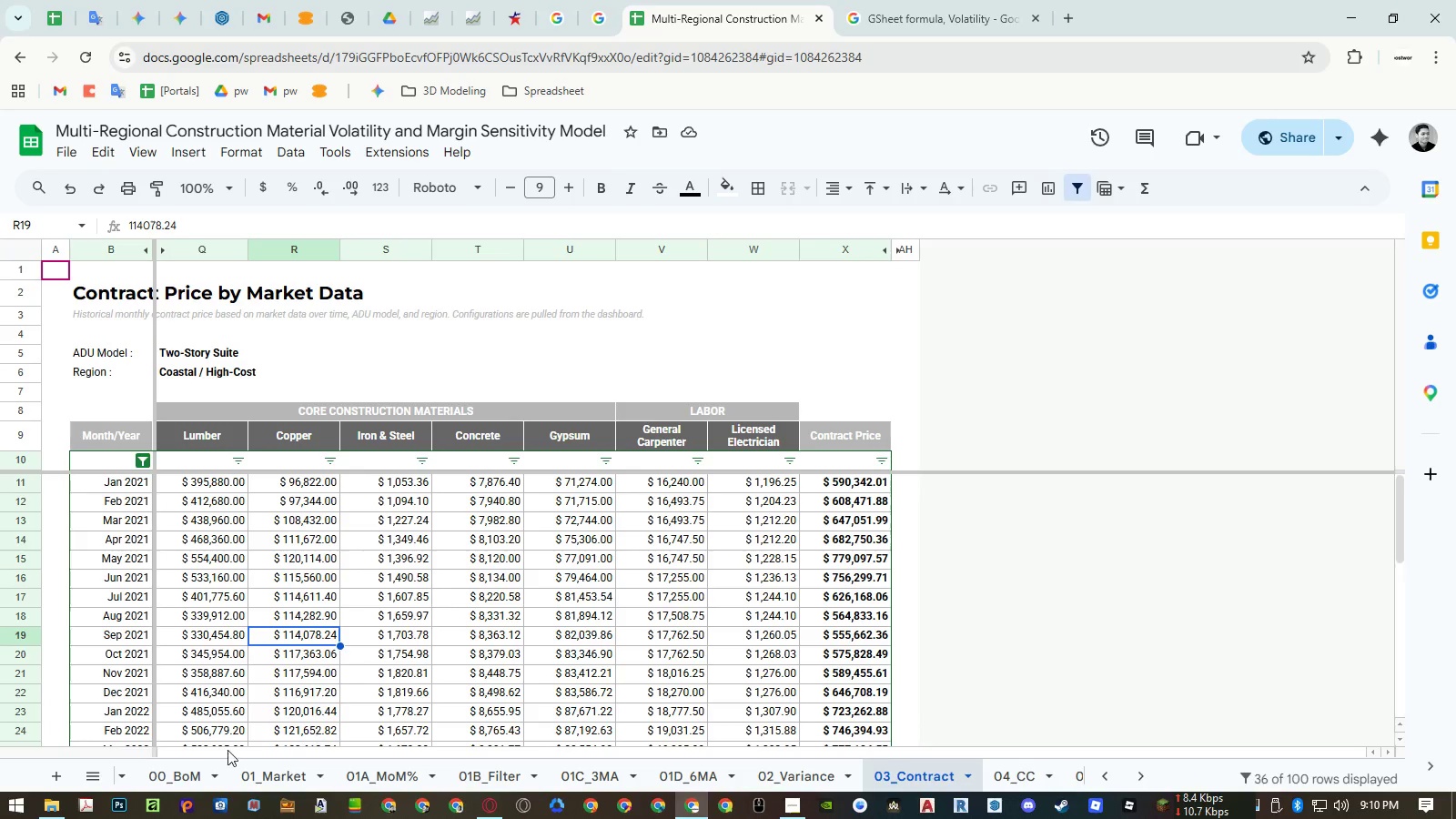 
left_click([183, 768])
 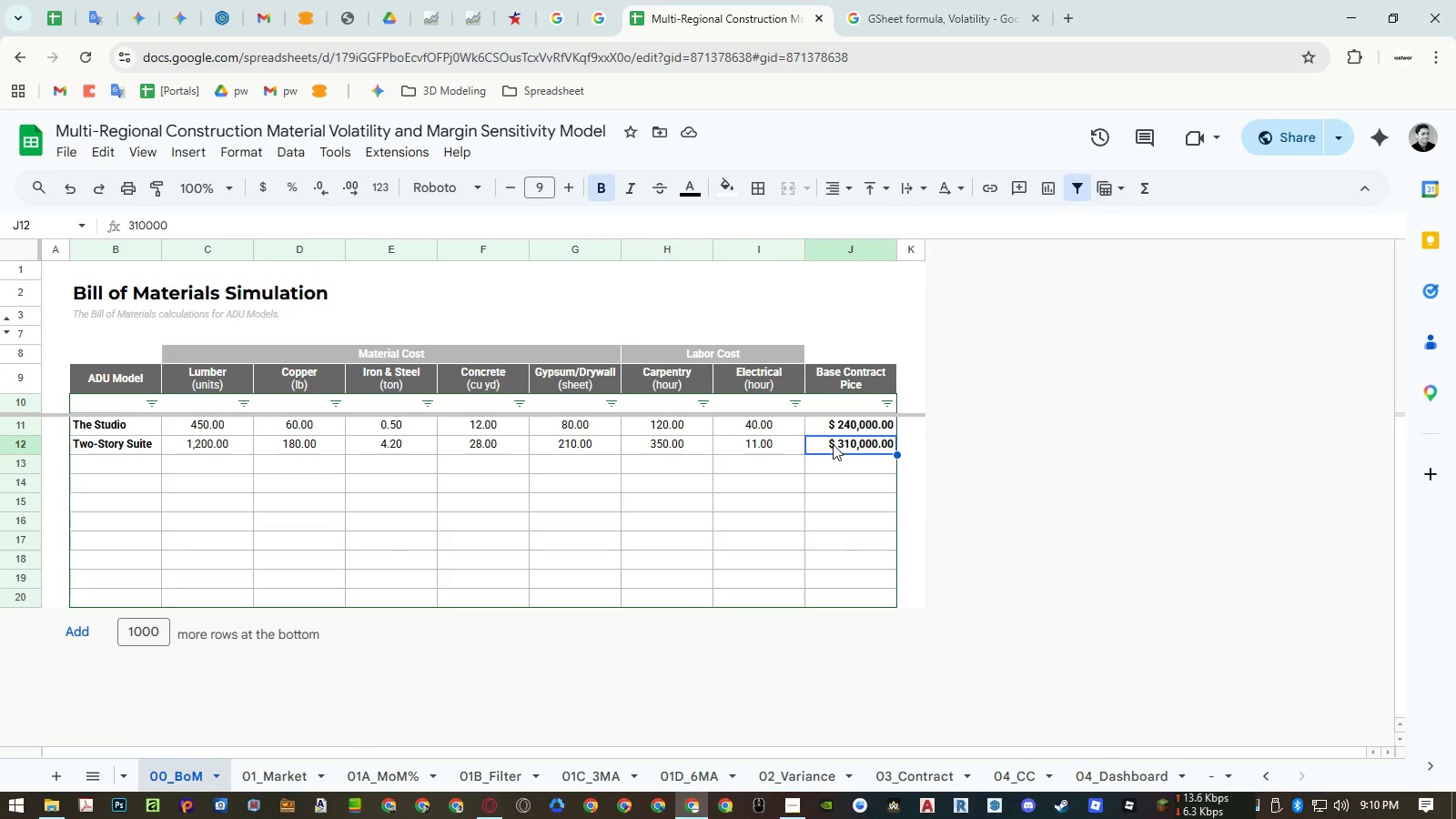 
double_click([834, 444])
 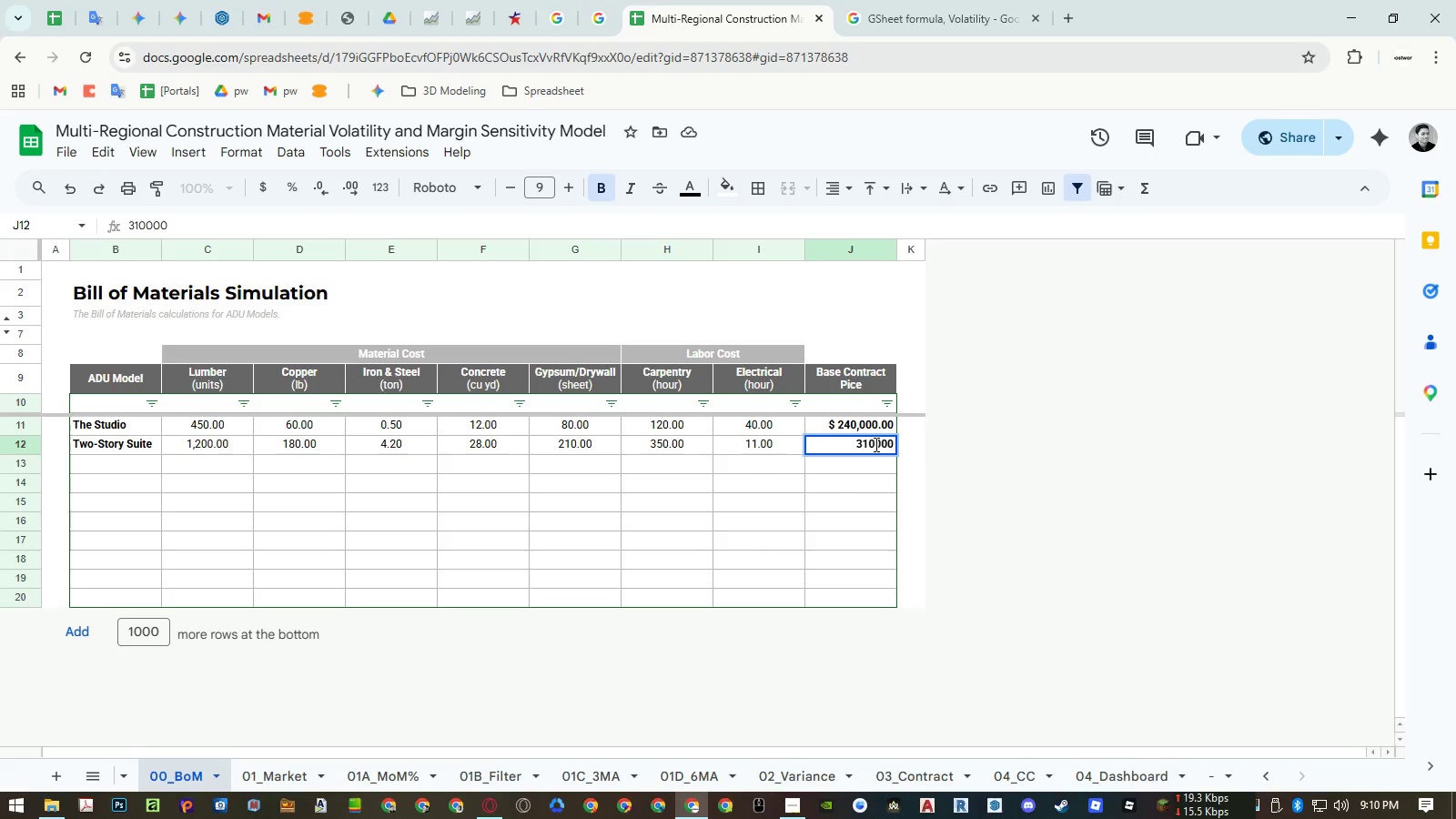 
left_click_drag(start_coordinate=[874, 443], to_coordinate=[818, 446])
 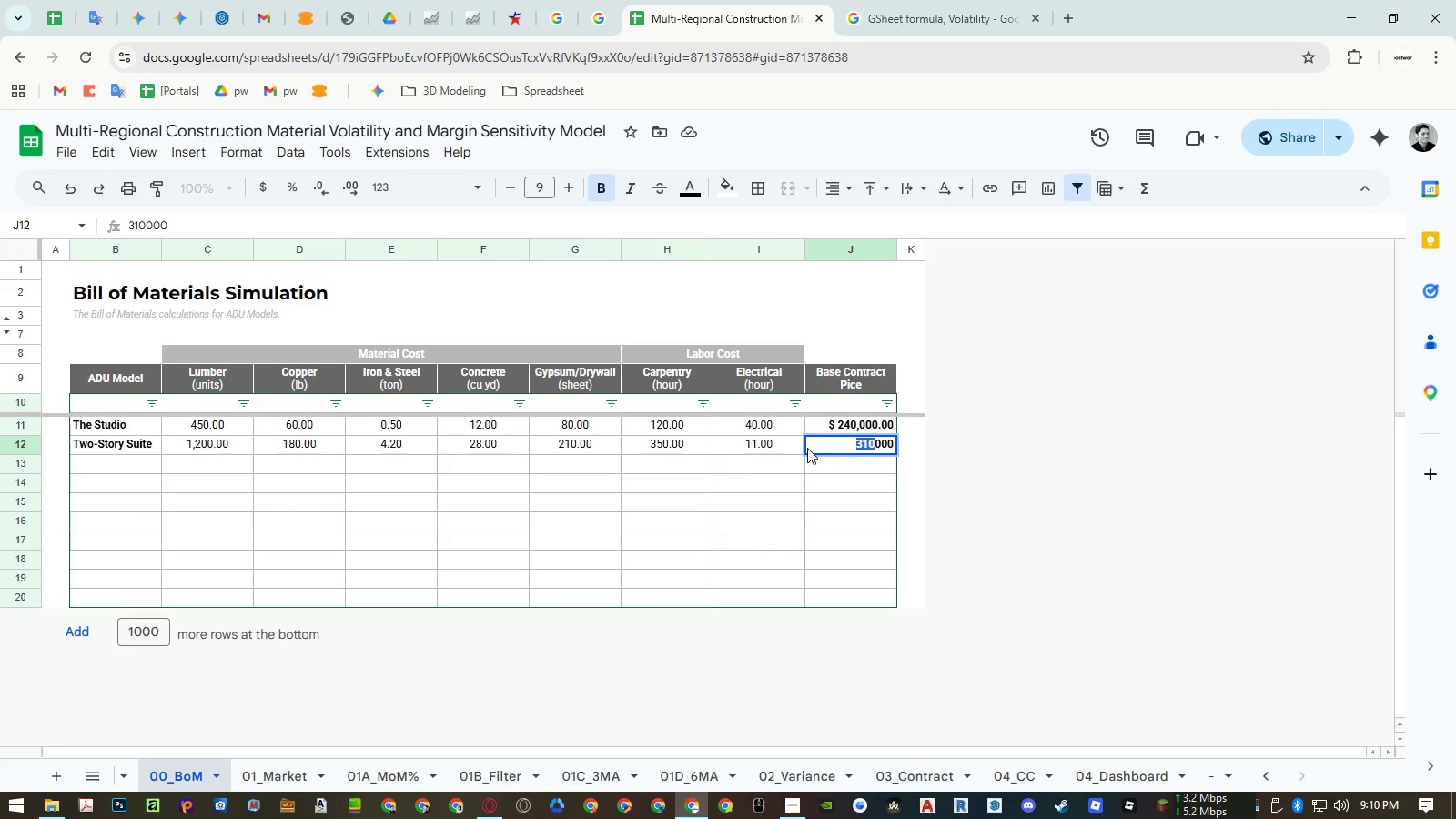 
key(Numpad6)
 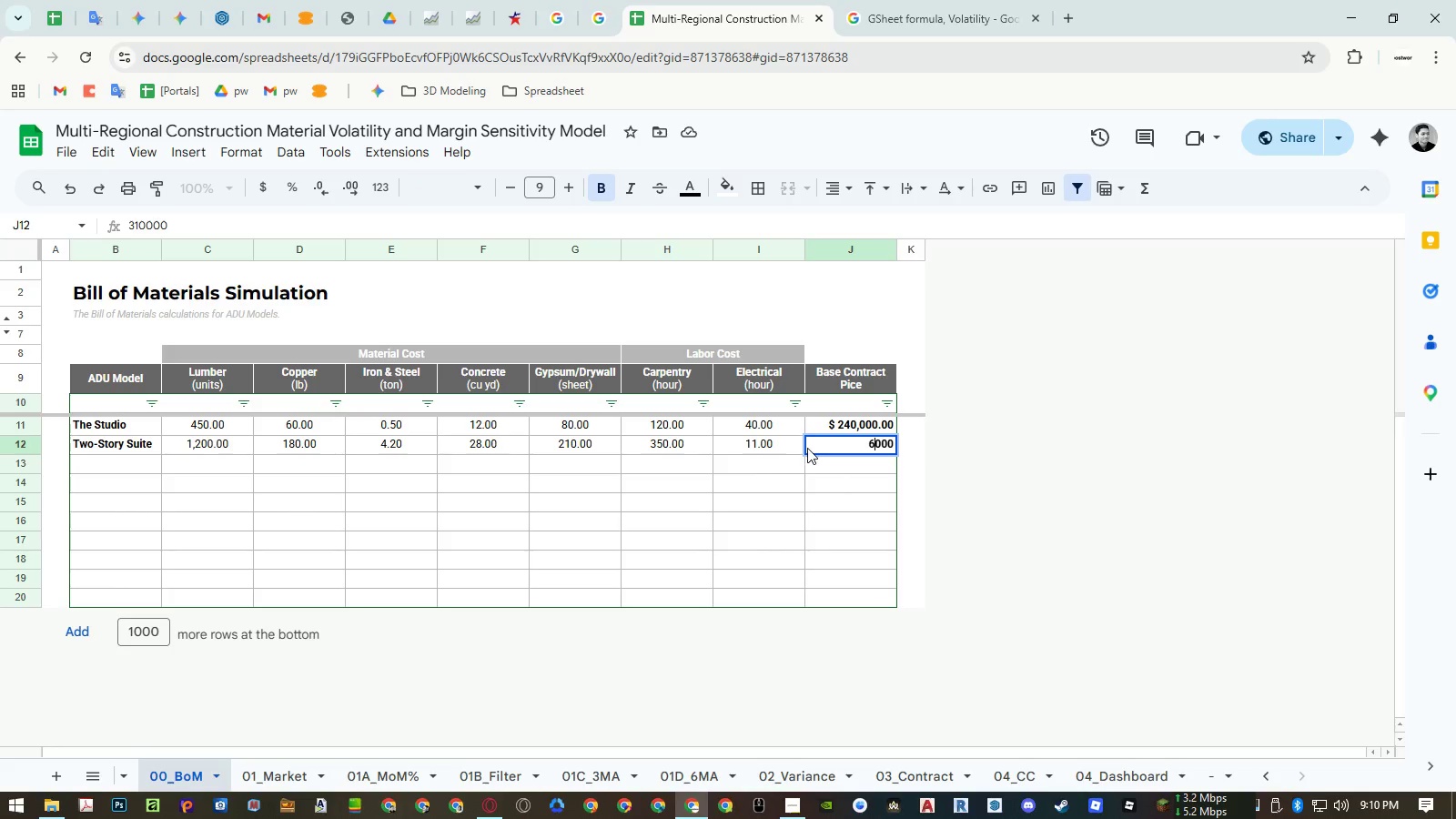 
key(Numpad0)
 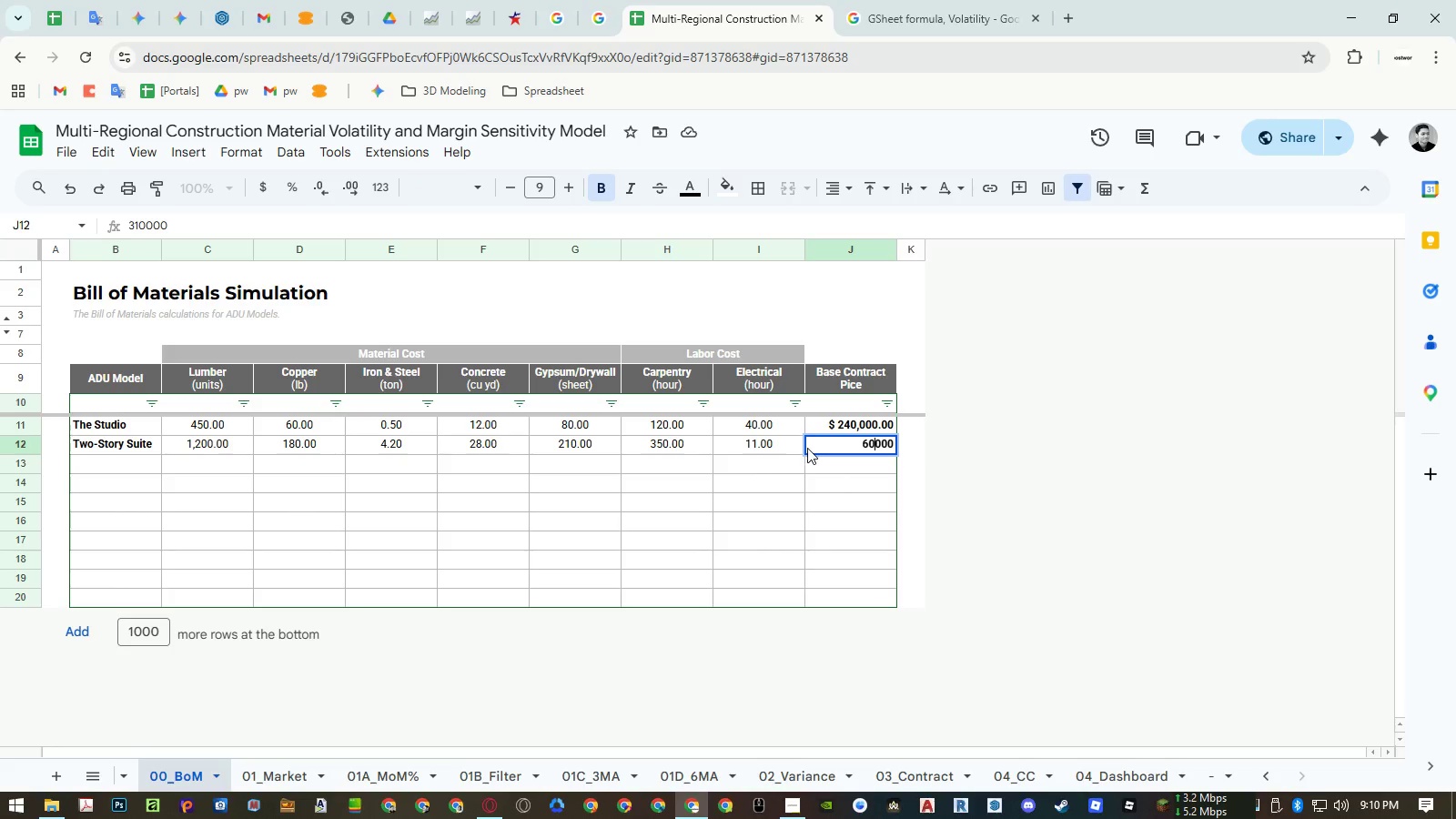 
key(Numpad0)
 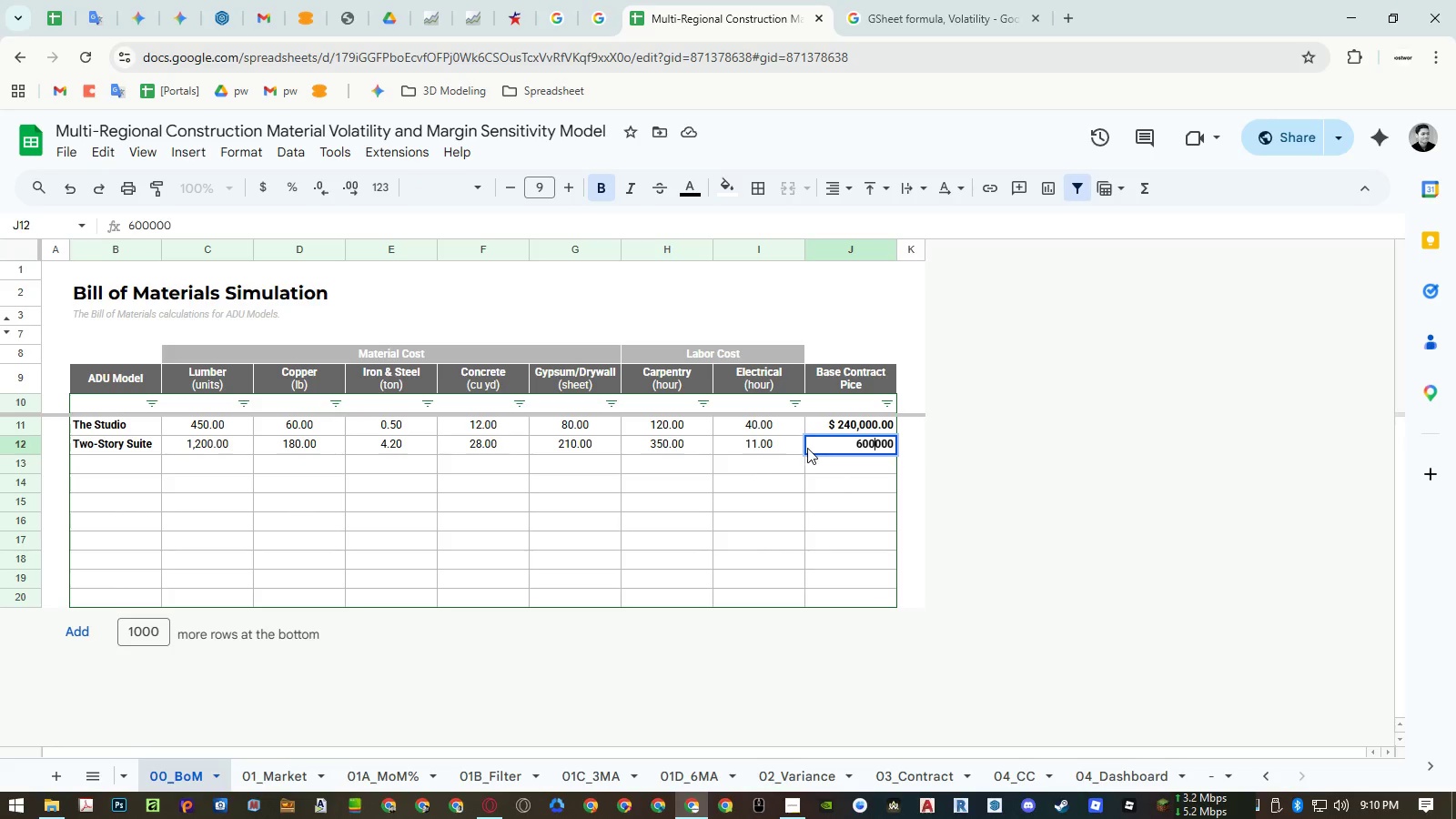 
key(NumpadEnter)
 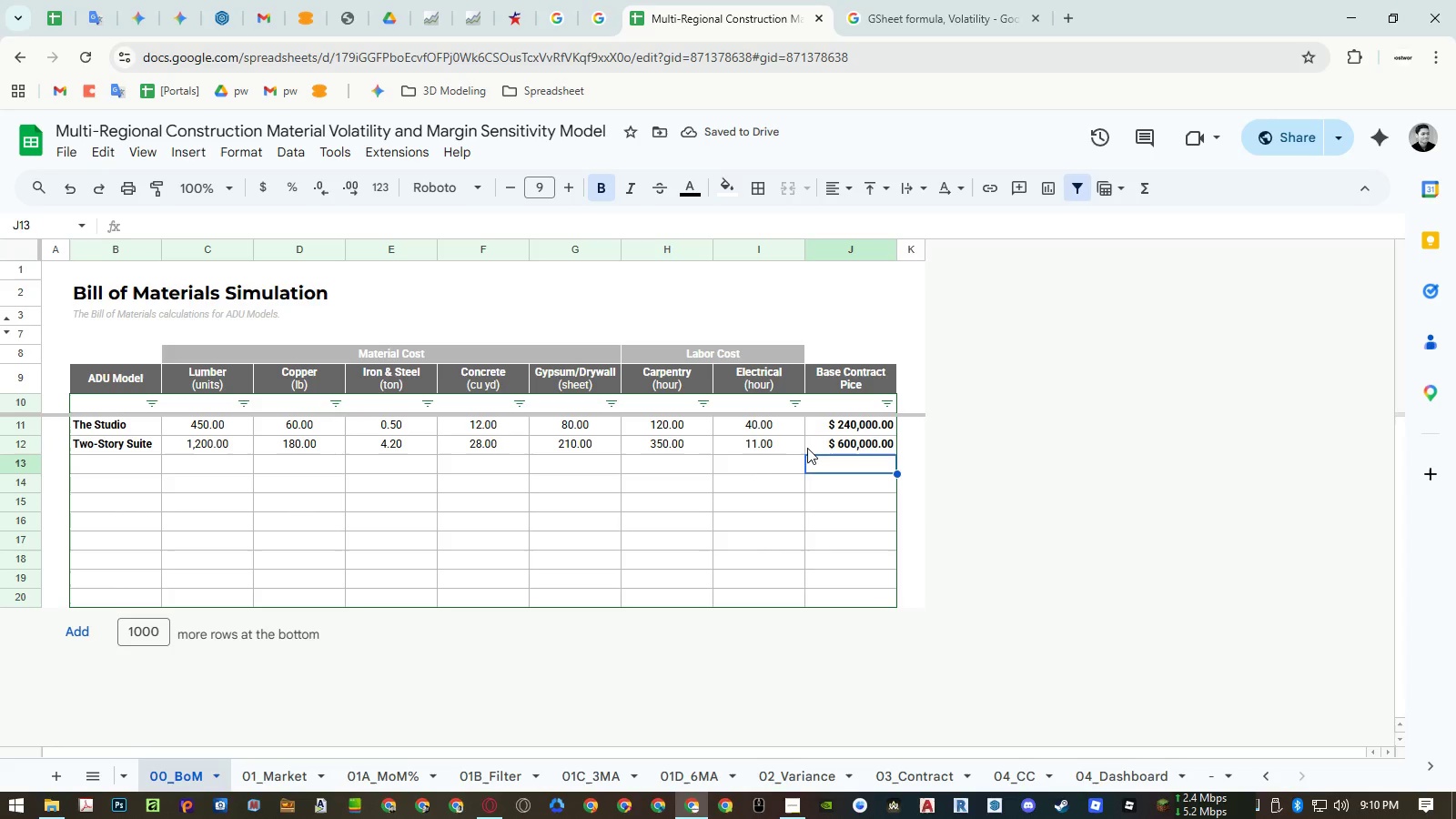 
wait(8.19)
 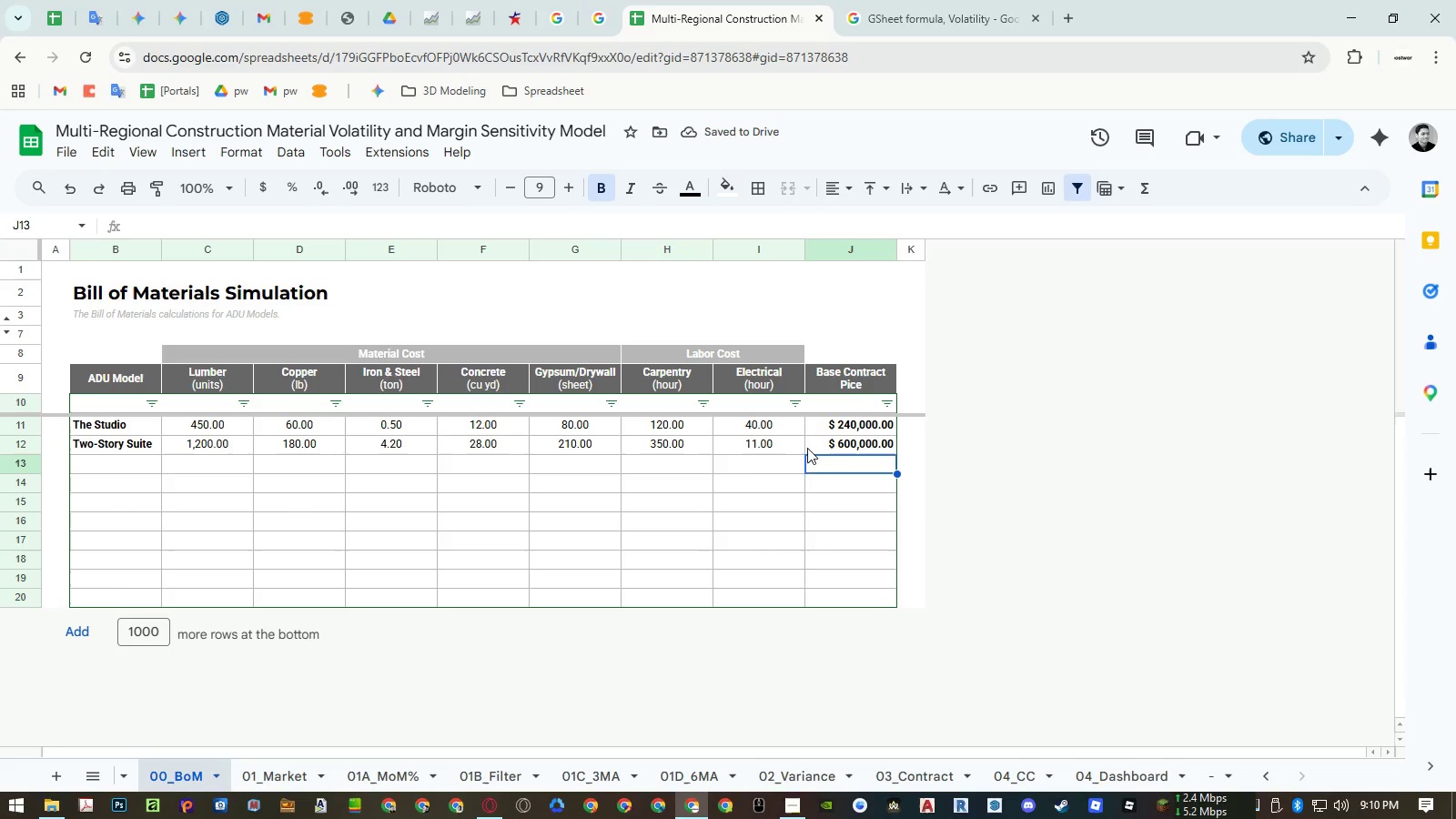 
left_click([1112, 776])
 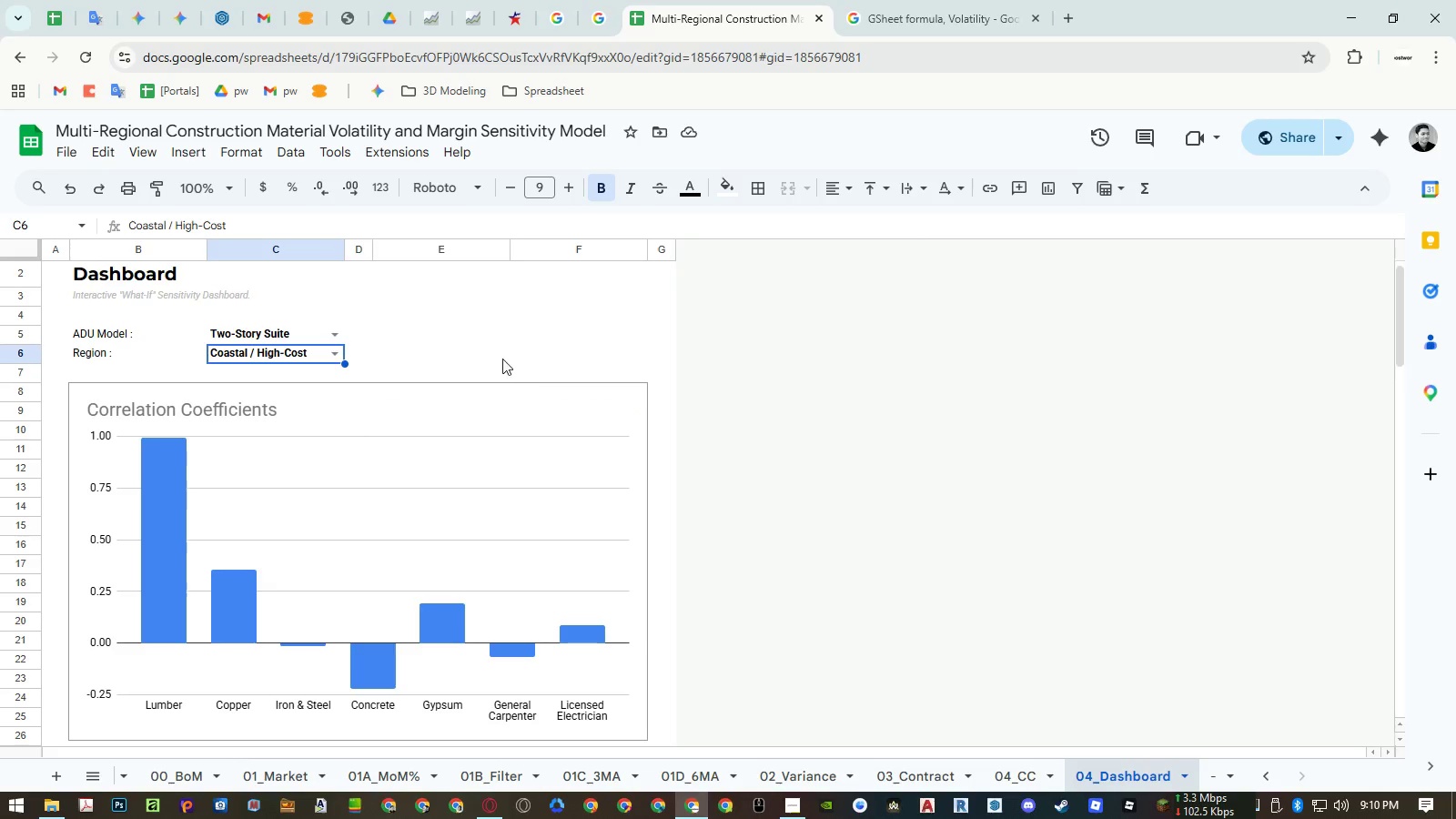 
left_click([489, 346])
 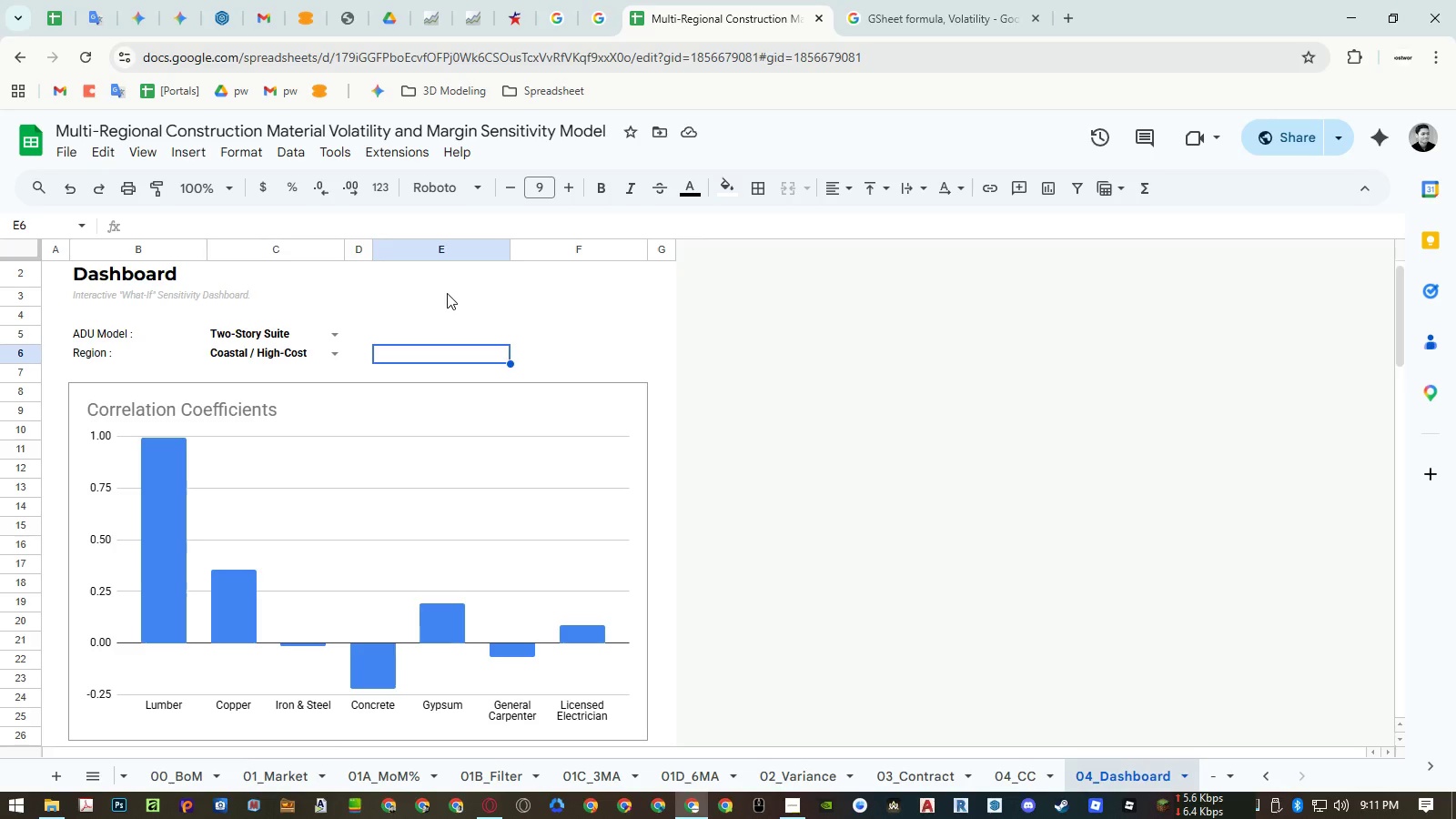 
wait(58.55)
 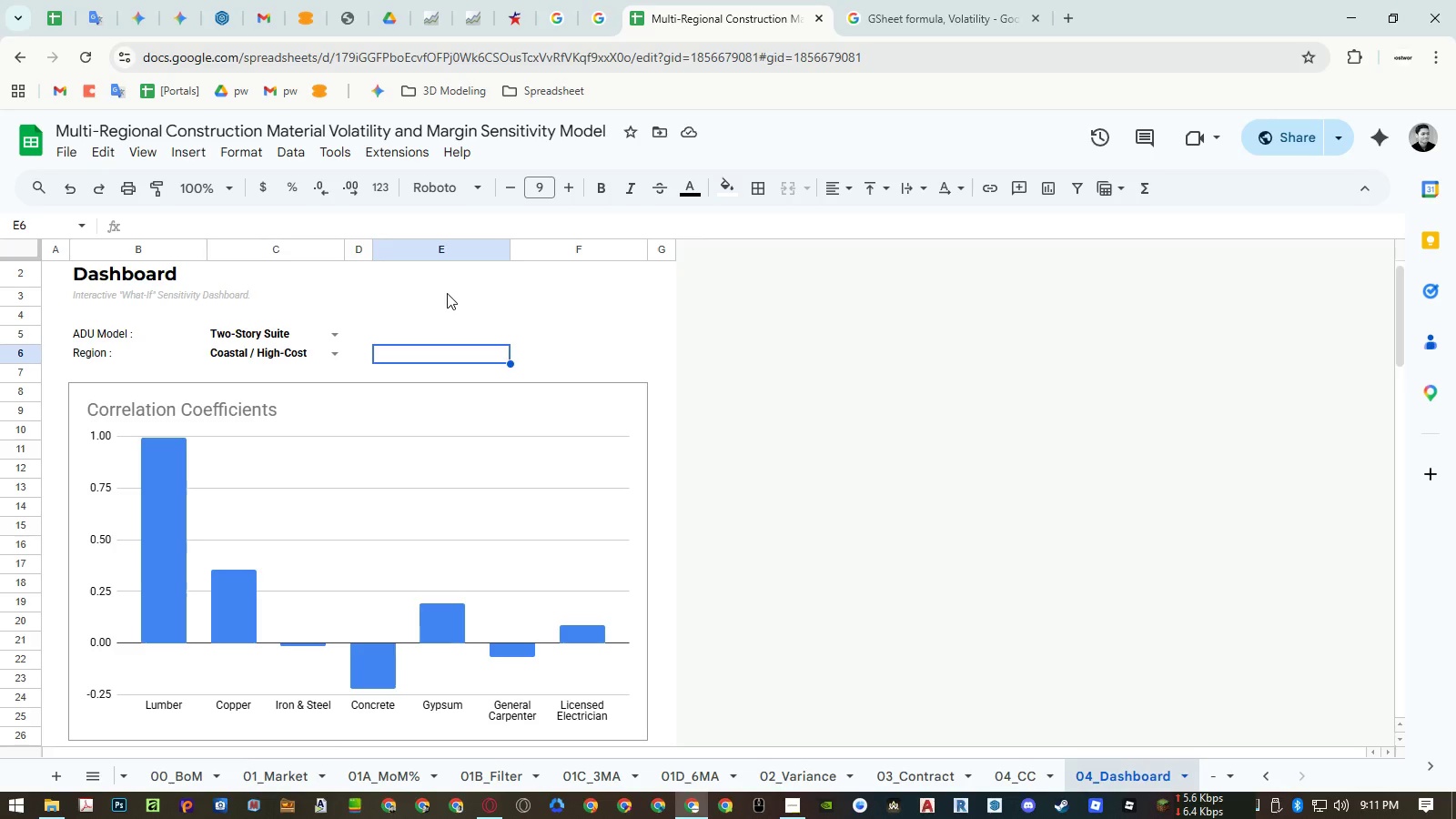 
left_click_drag(start_coordinate=[159, 248], to_coordinate=[607, 246])
 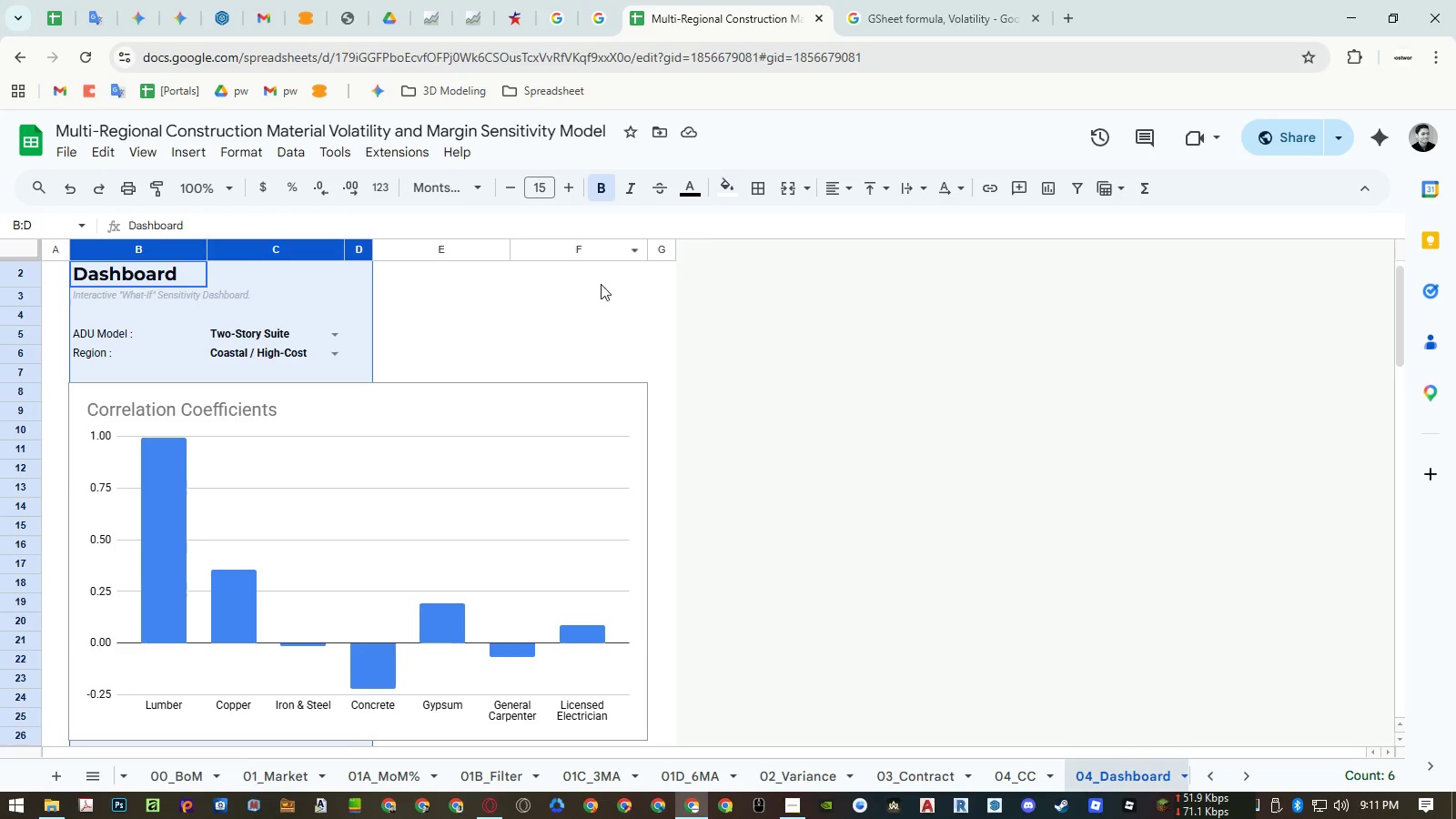 
left_click([601, 305])
 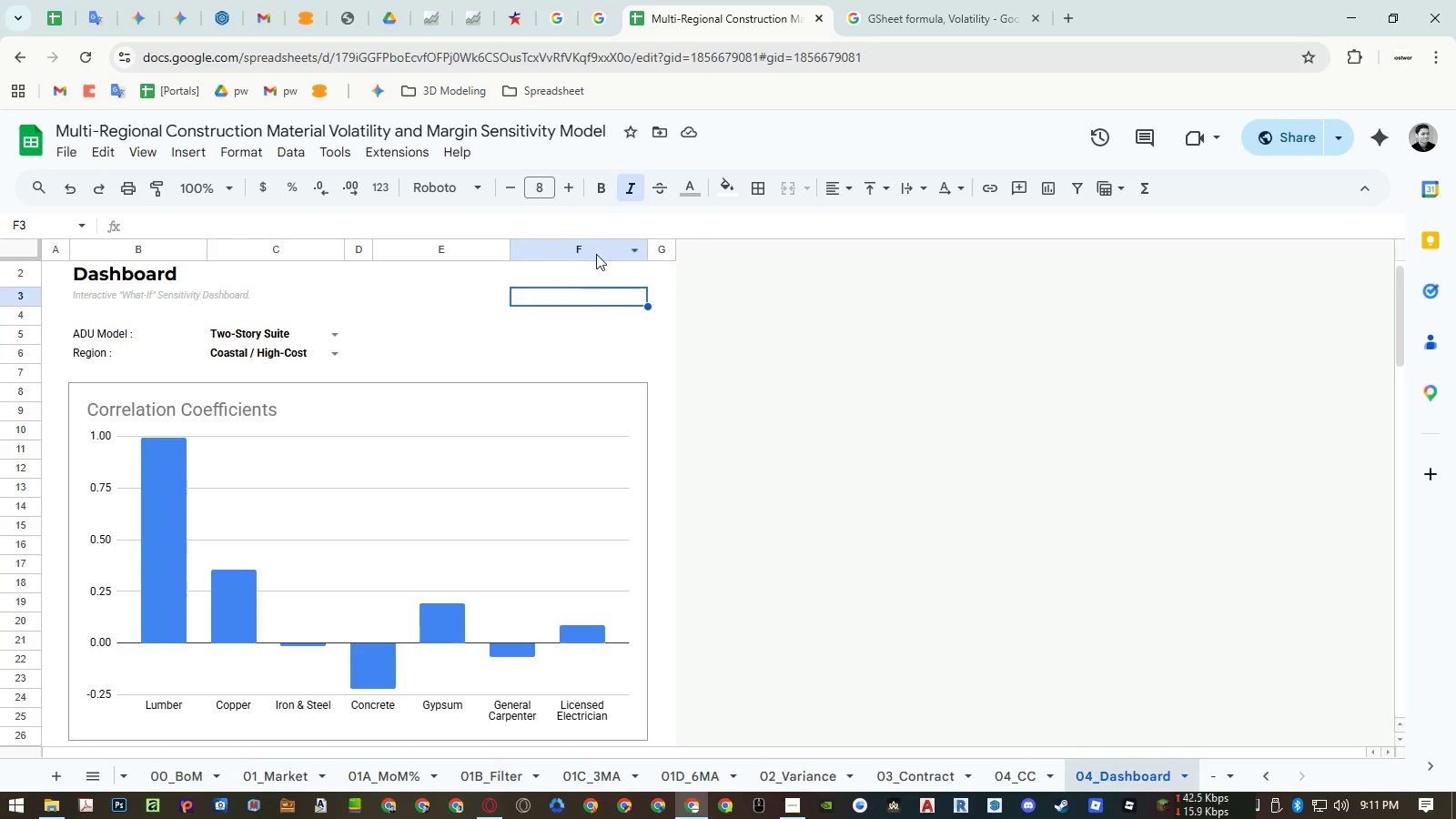 
left_click_drag(start_coordinate=[594, 253], to_coordinate=[176, 241])
 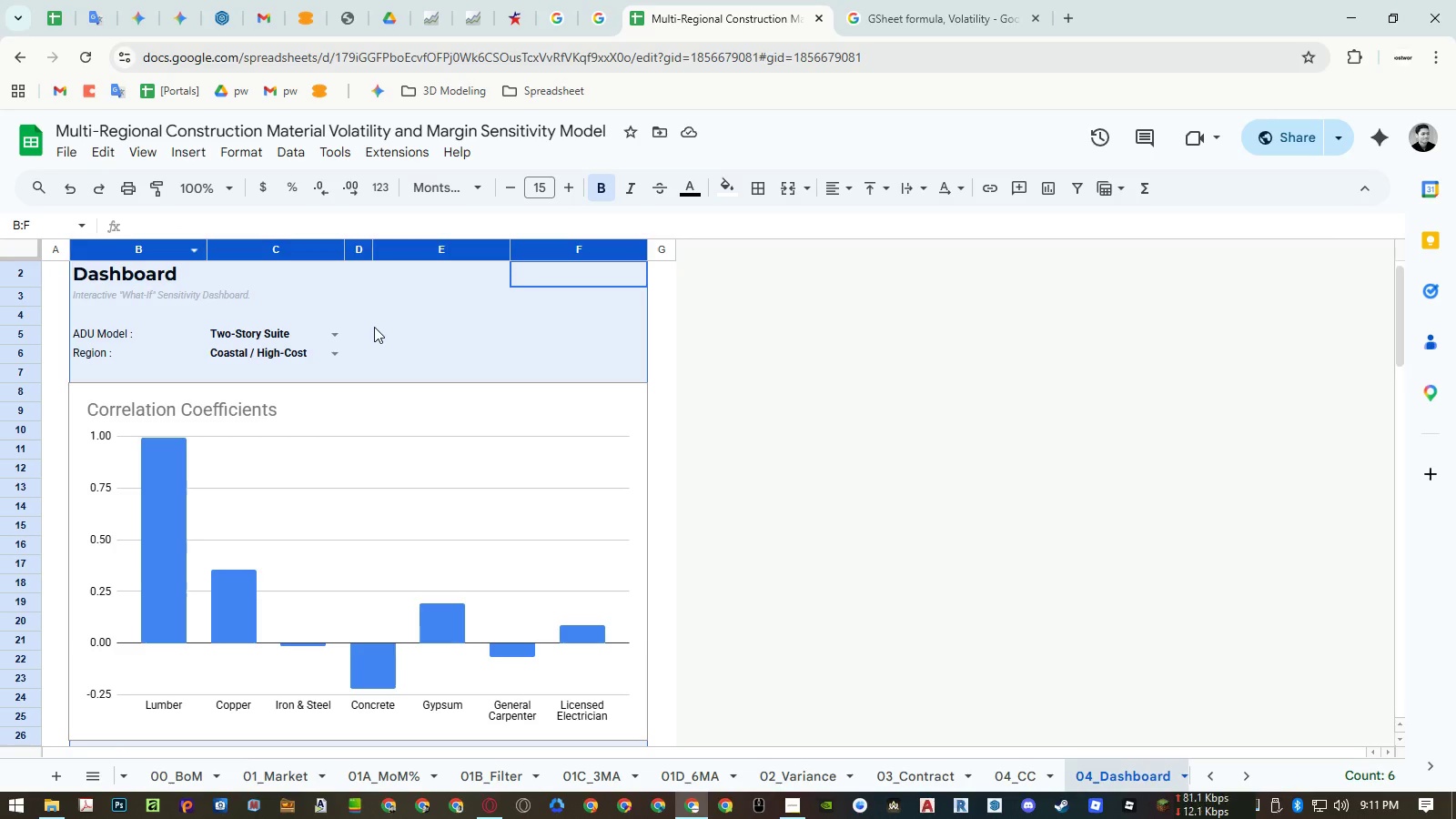 
left_click([481, 325])
 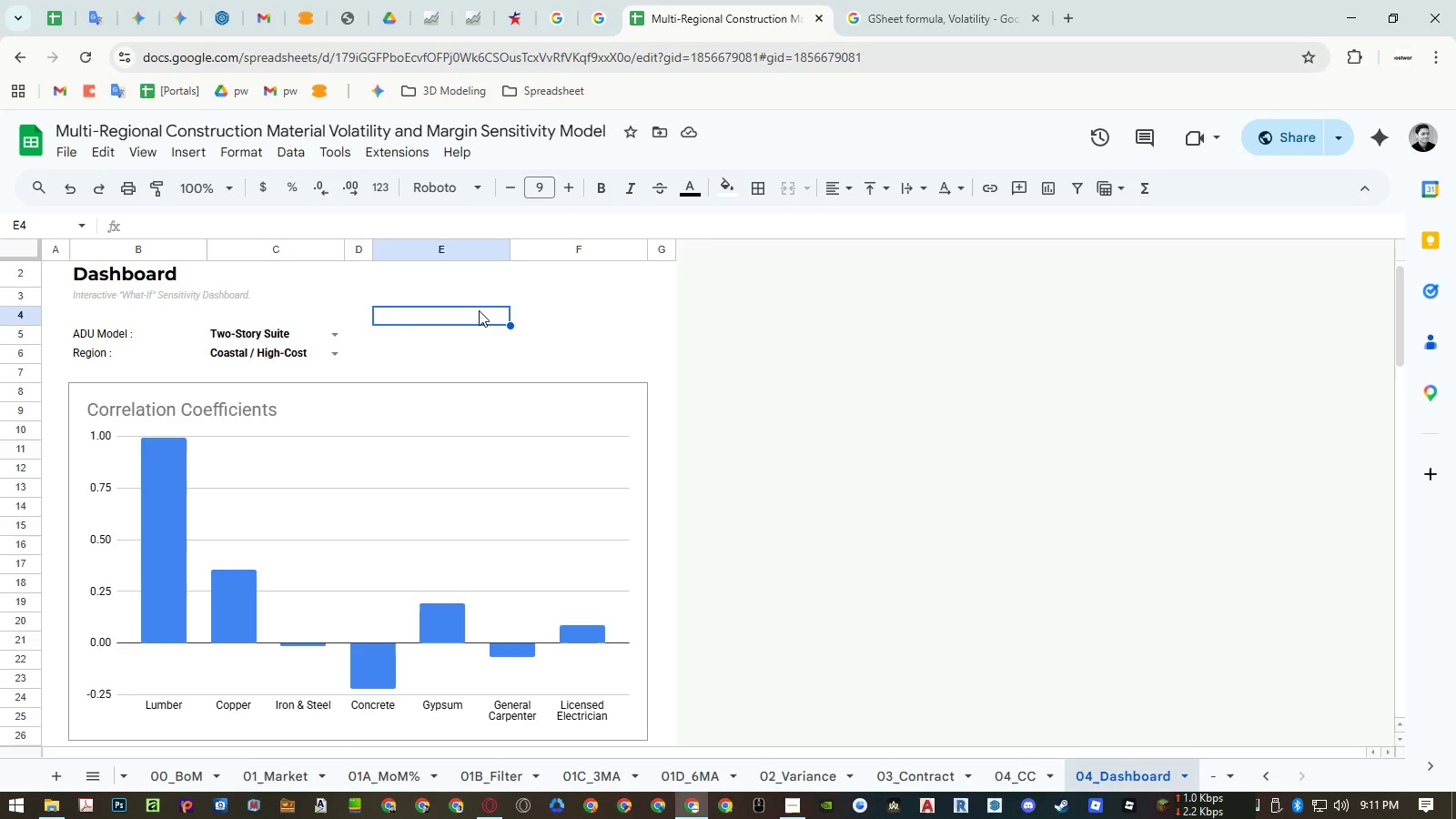 
wait(19.59)
 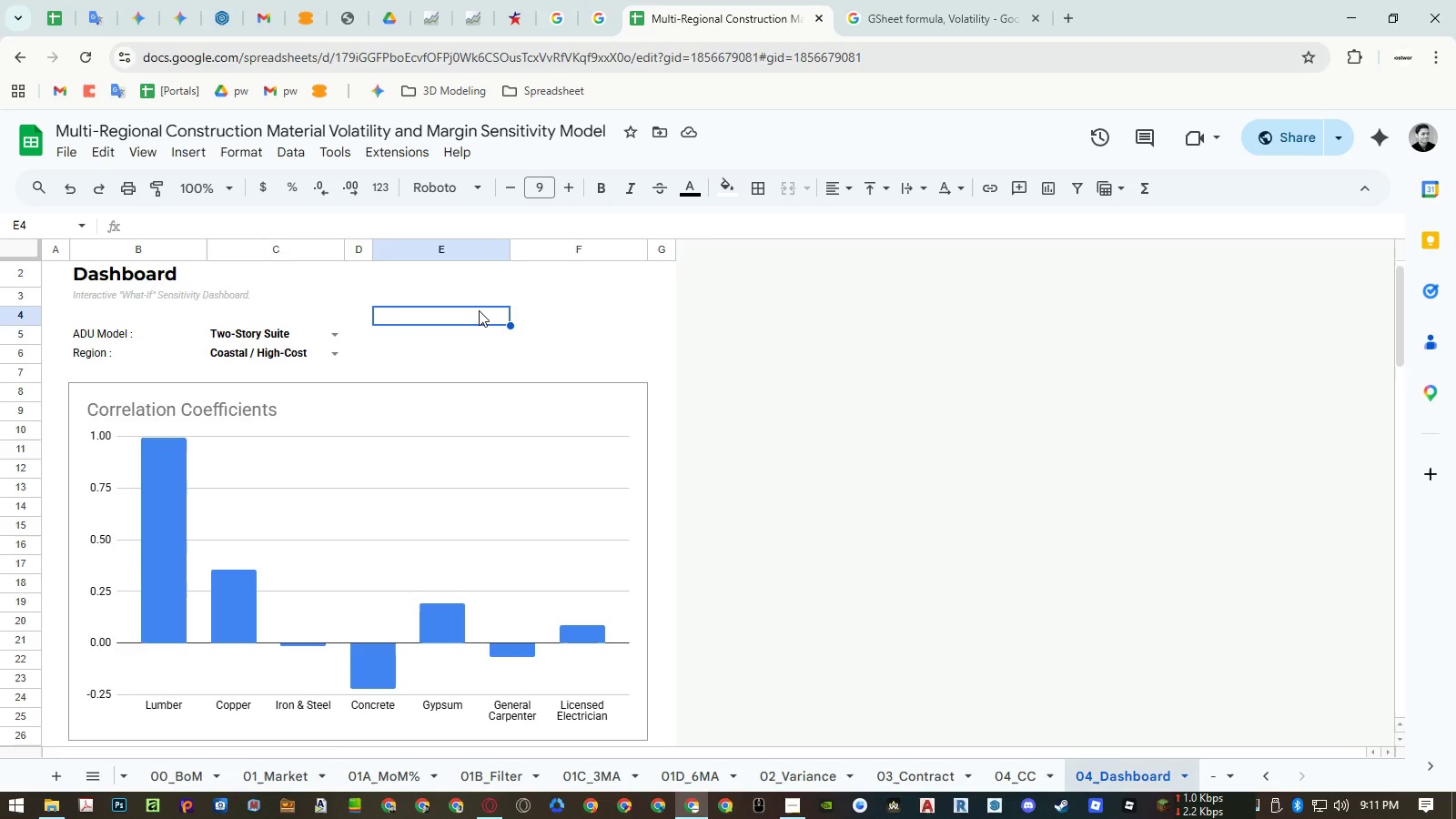 
key(Control+ControlRight)
 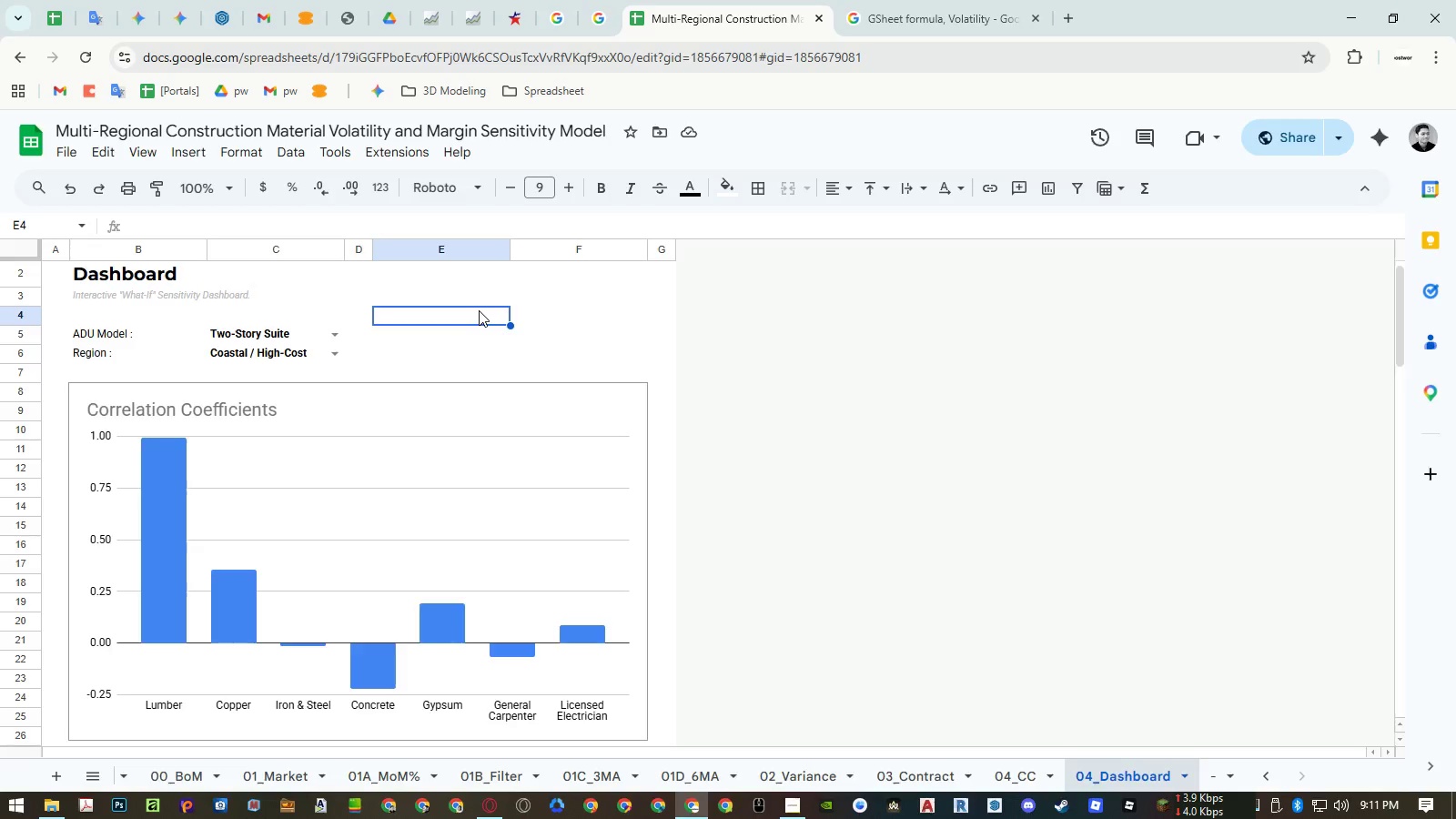 
key(Control+P)
 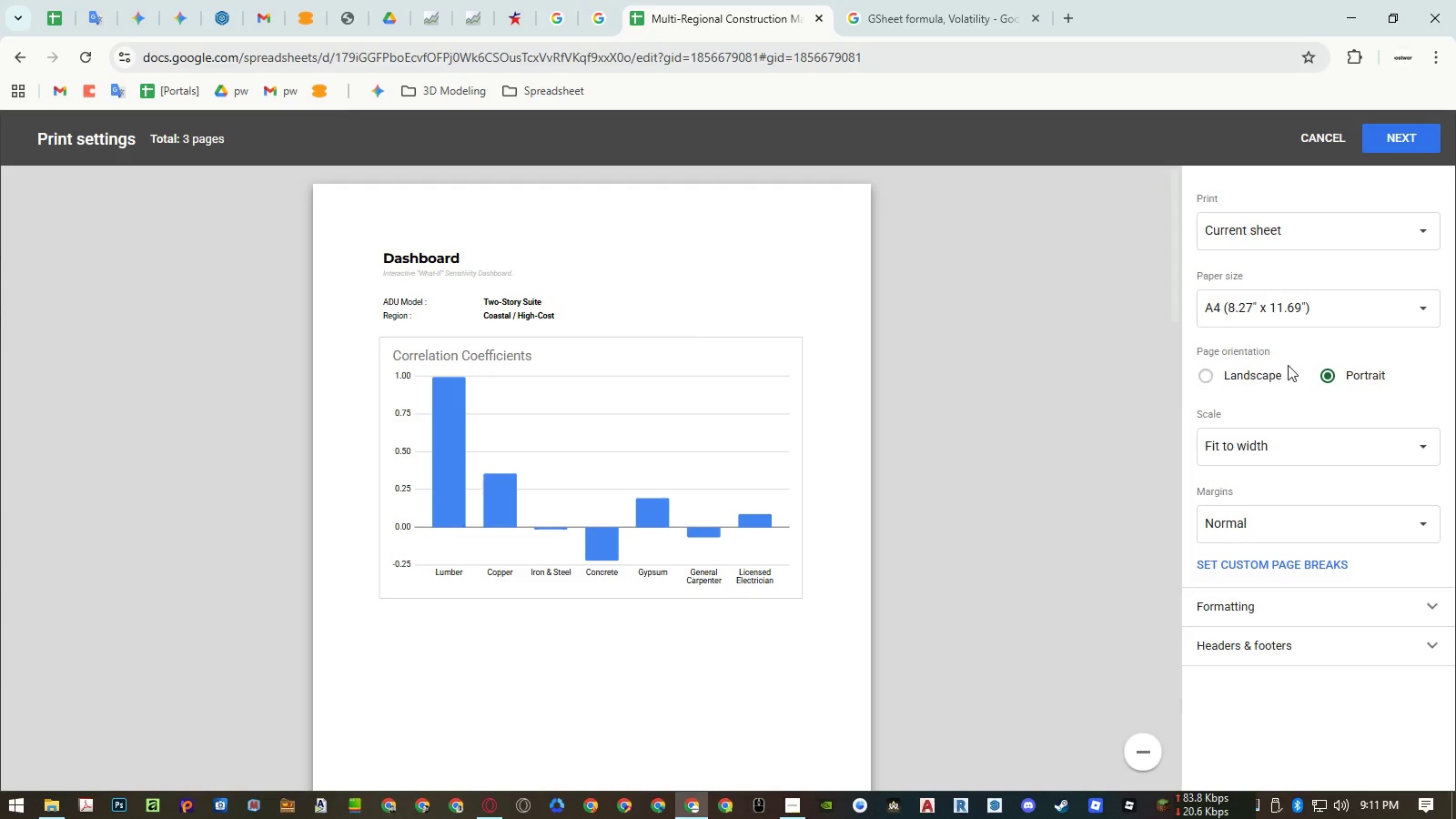 
left_click([1246, 377])
 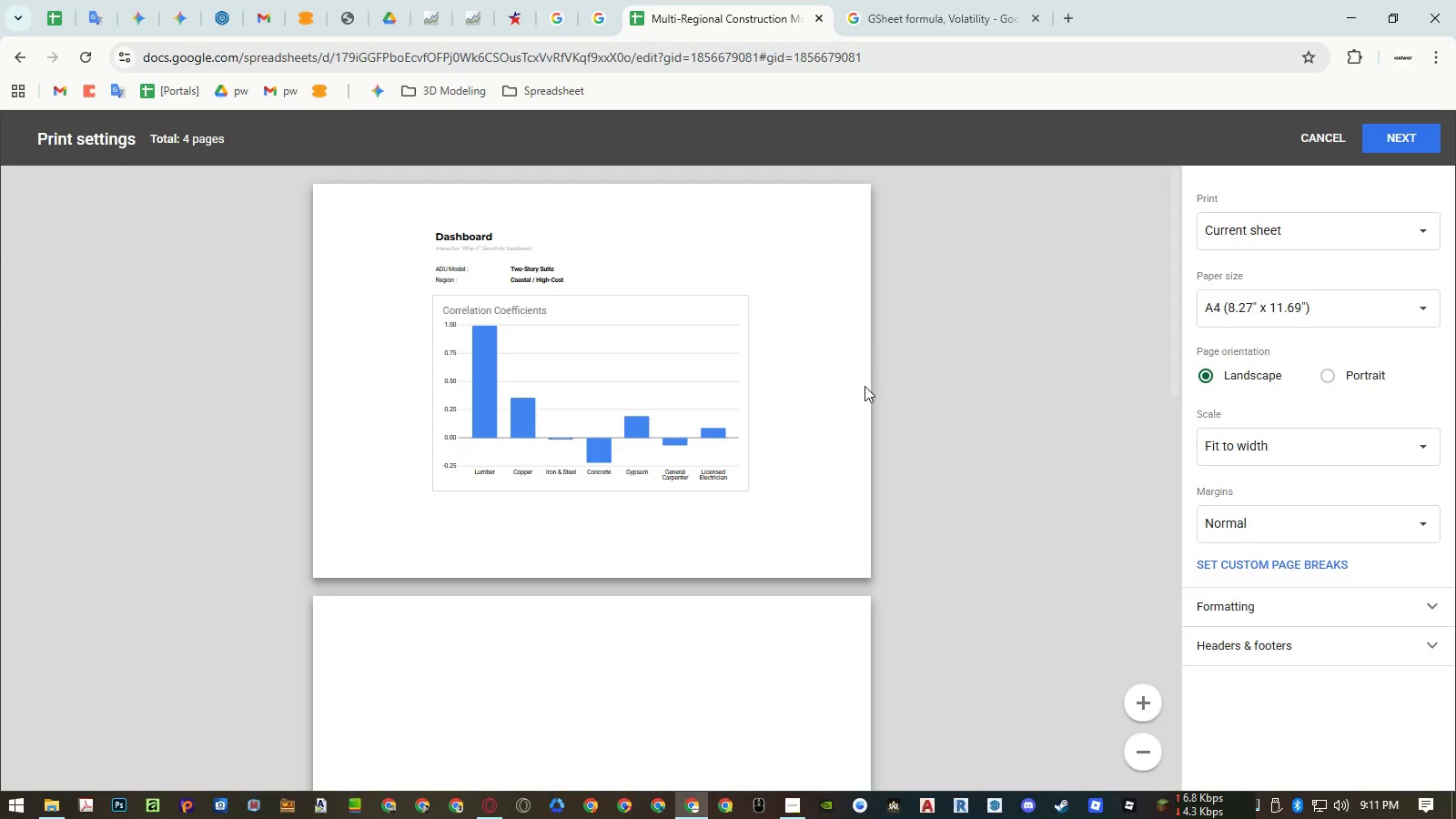 
wait(7.36)
 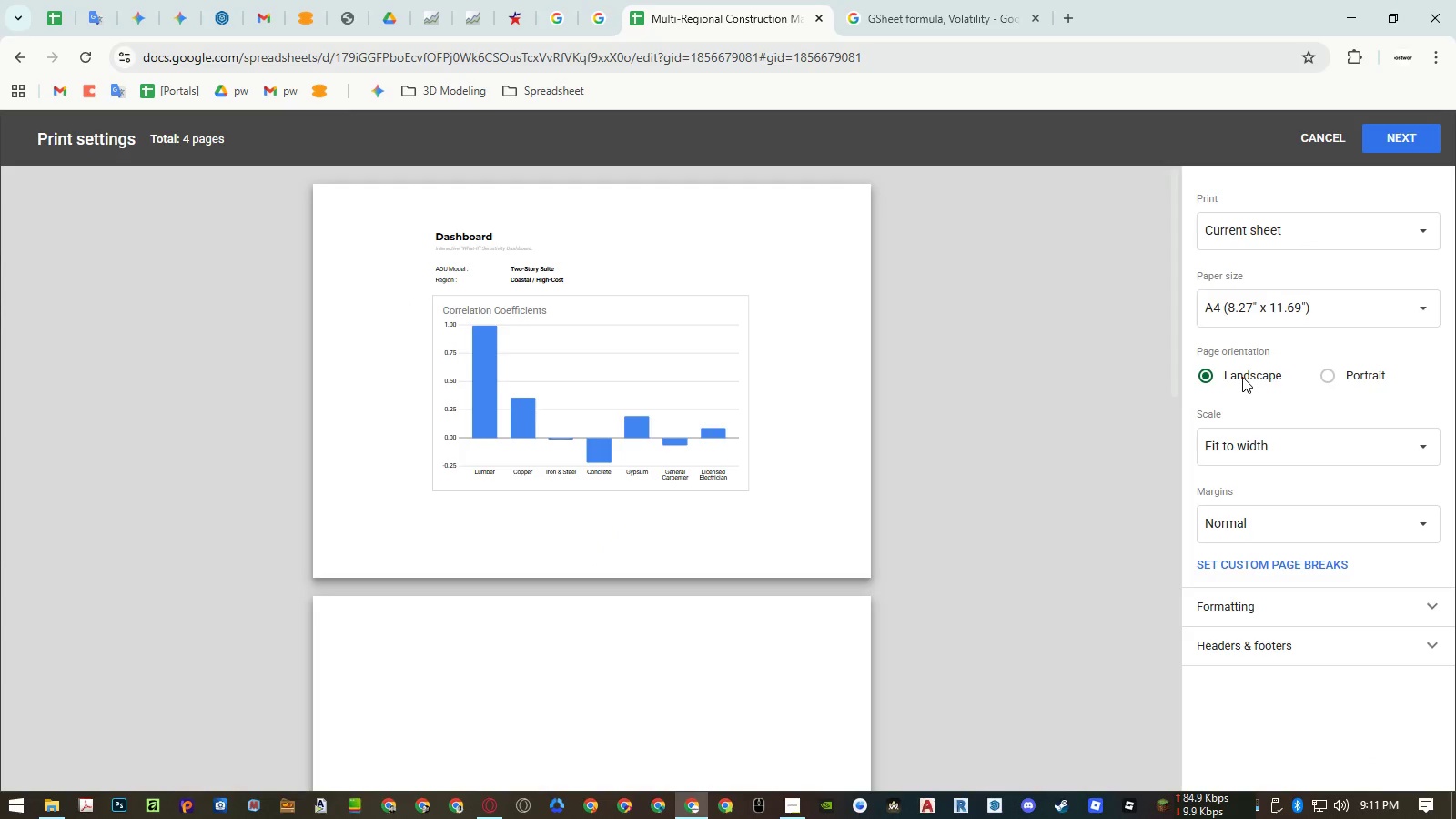 
key(Escape)
 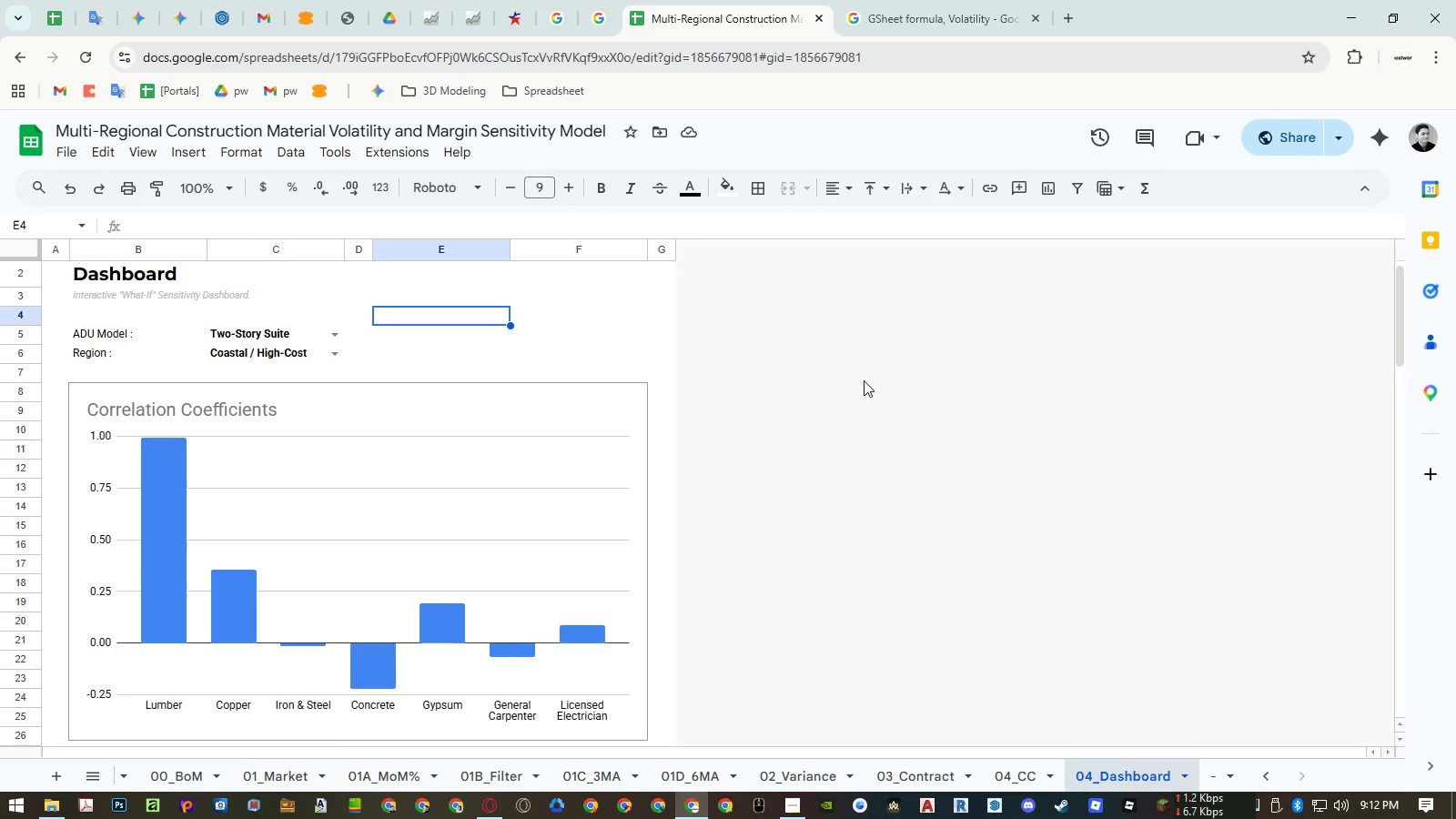 
wait(38.12)
 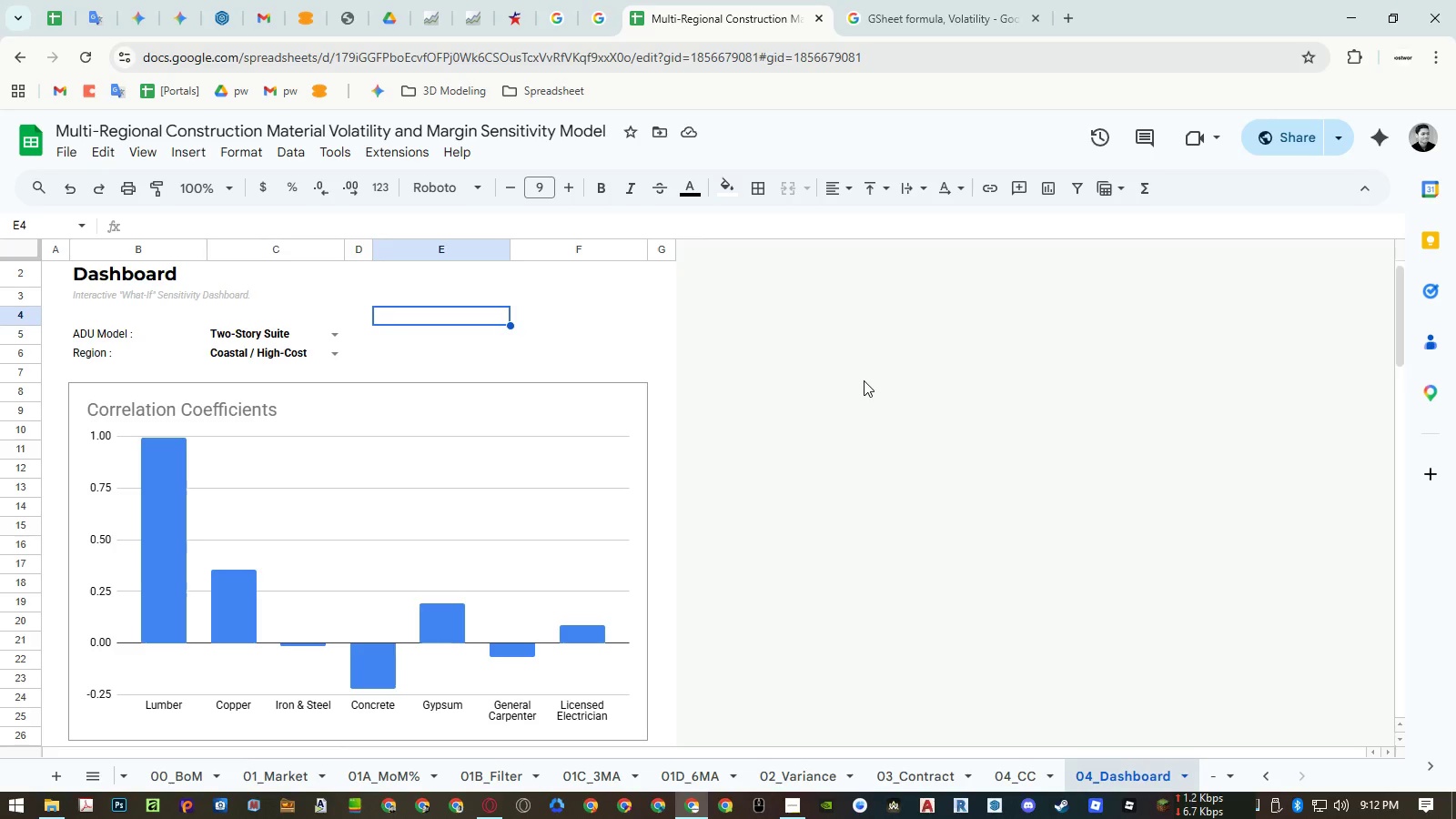 
left_click([884, 775])
 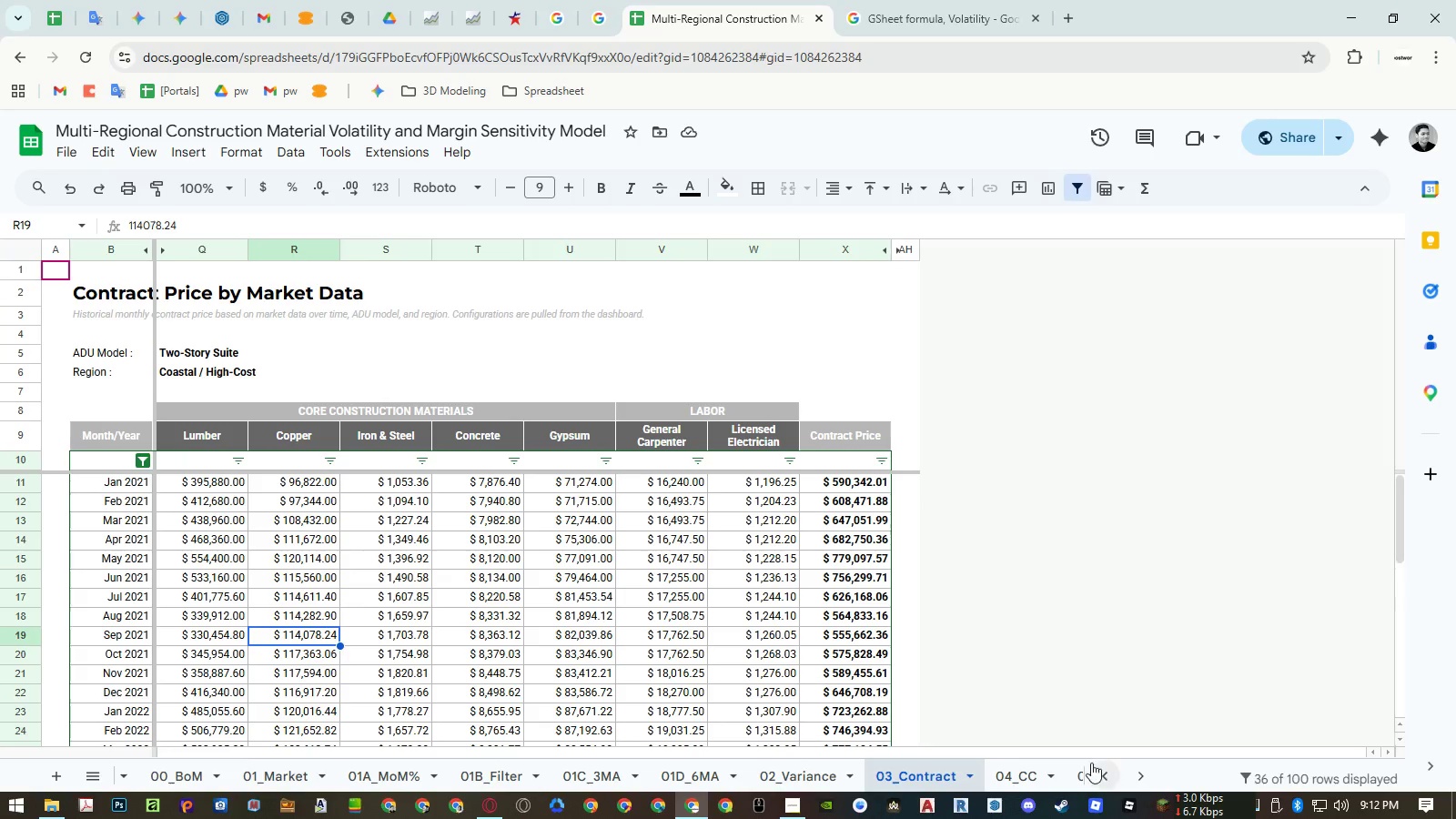 
left_click([1136, 775])
 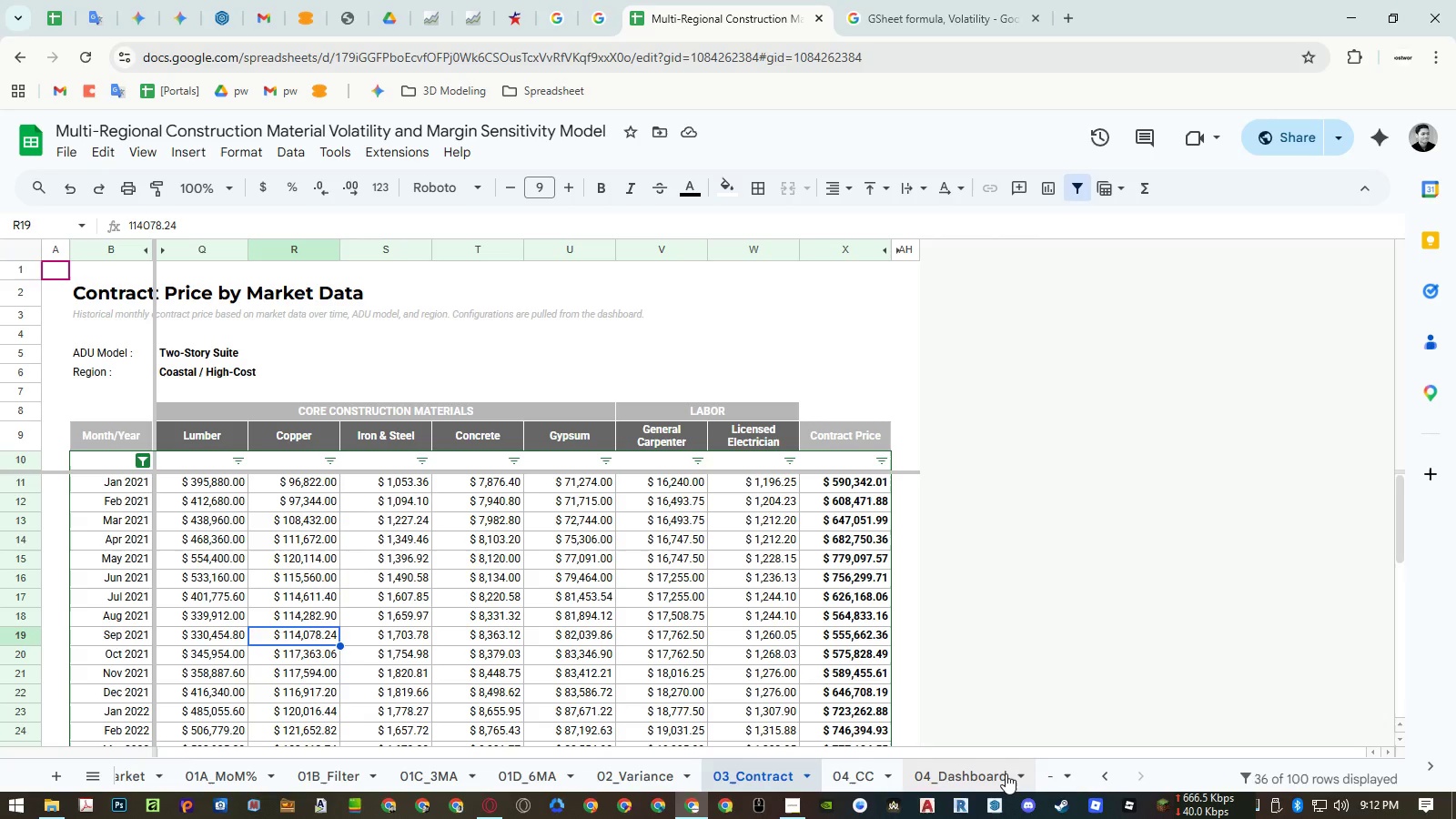 
wait(8.52)
 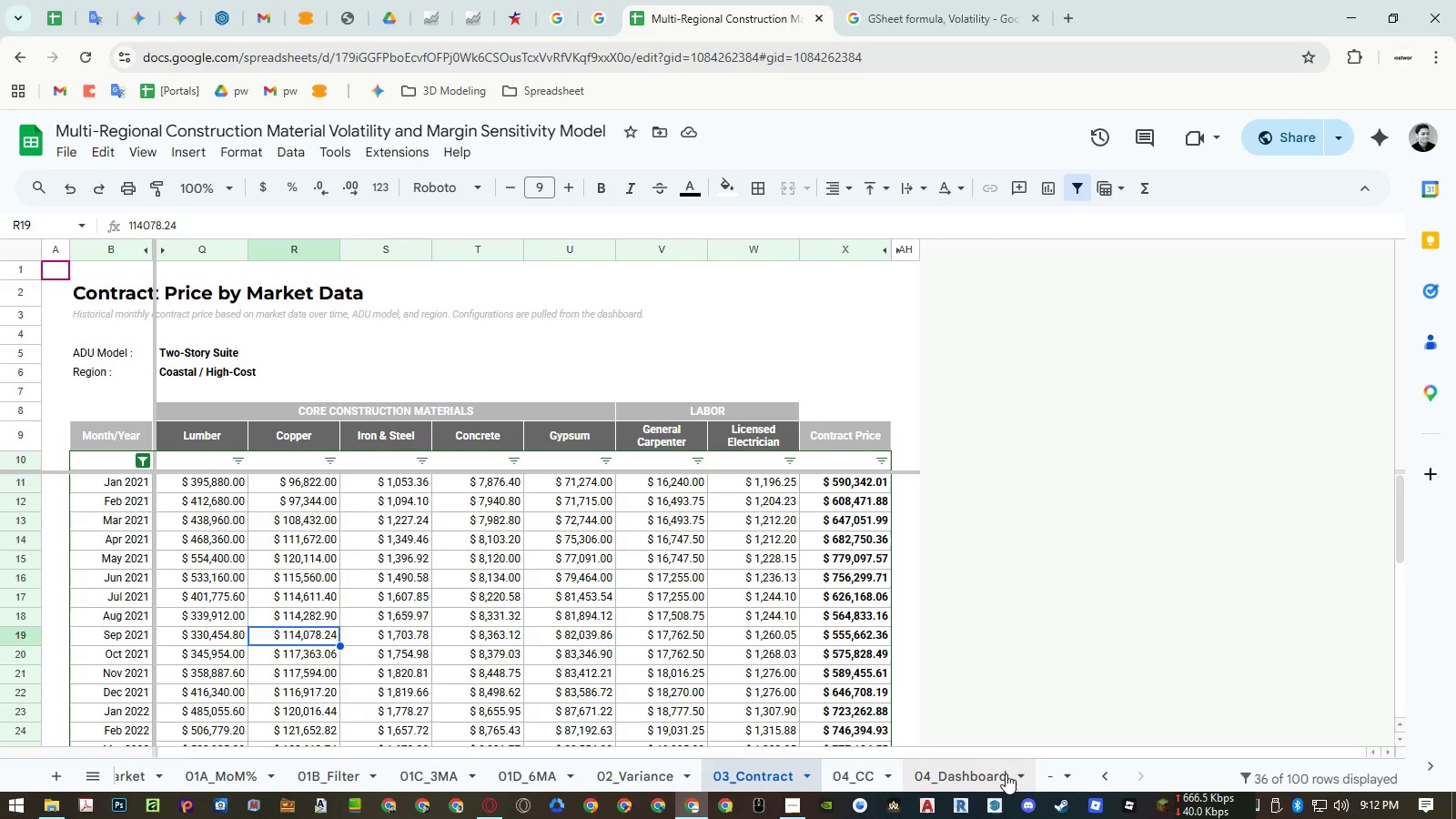 
left_click([1006, 774])
 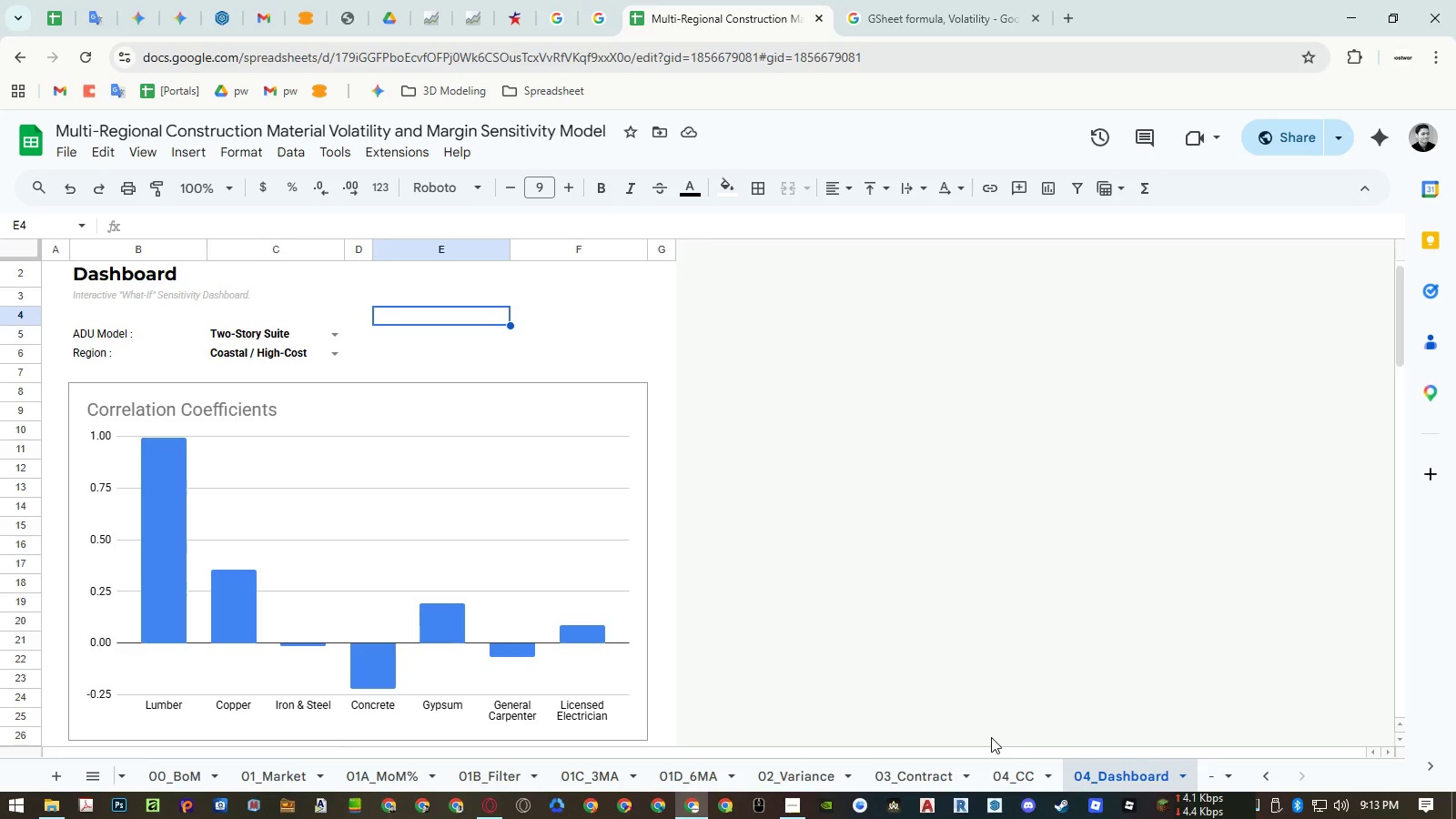 
wait(33.95)
 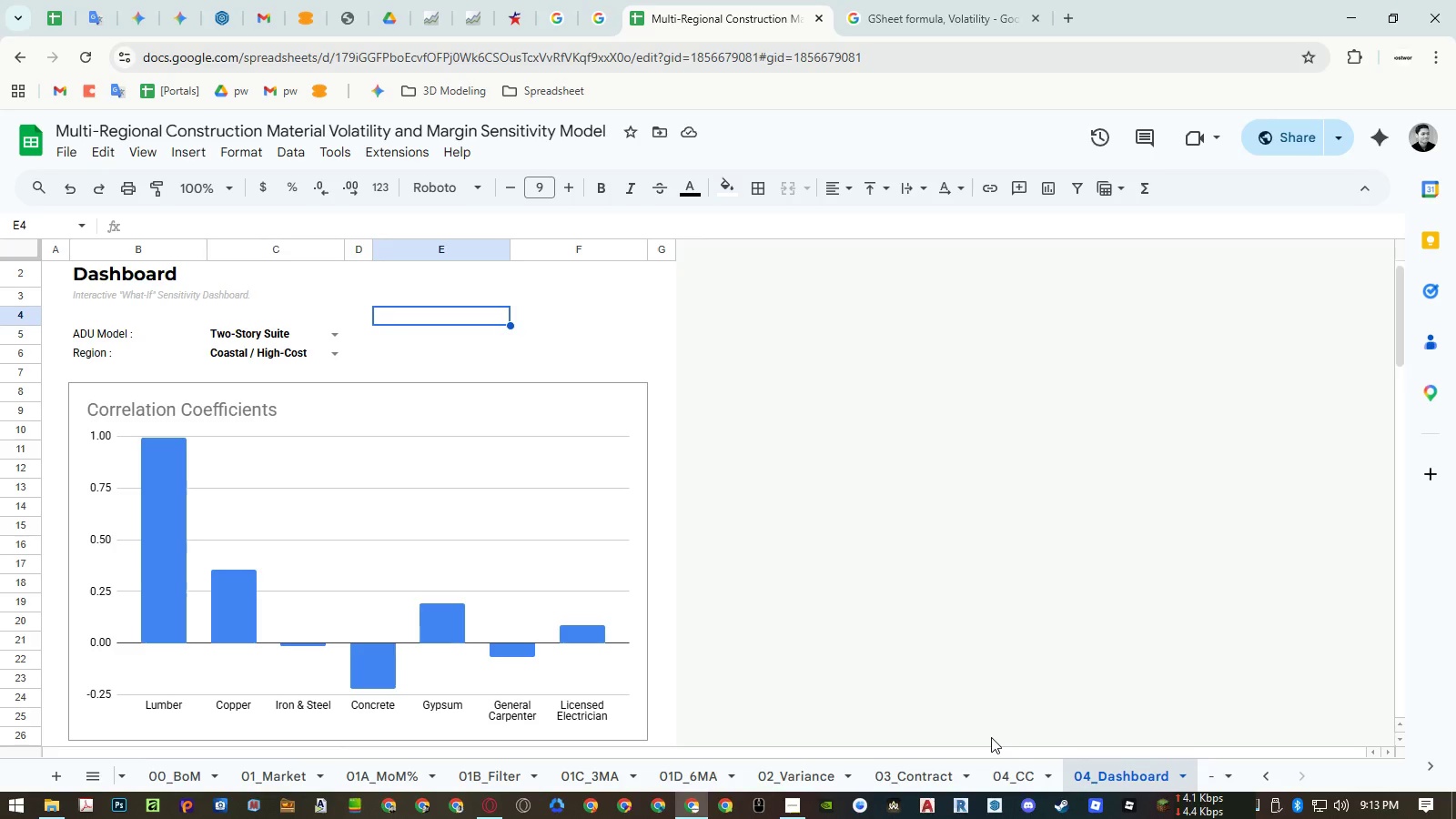 
left_click([452, 532])
 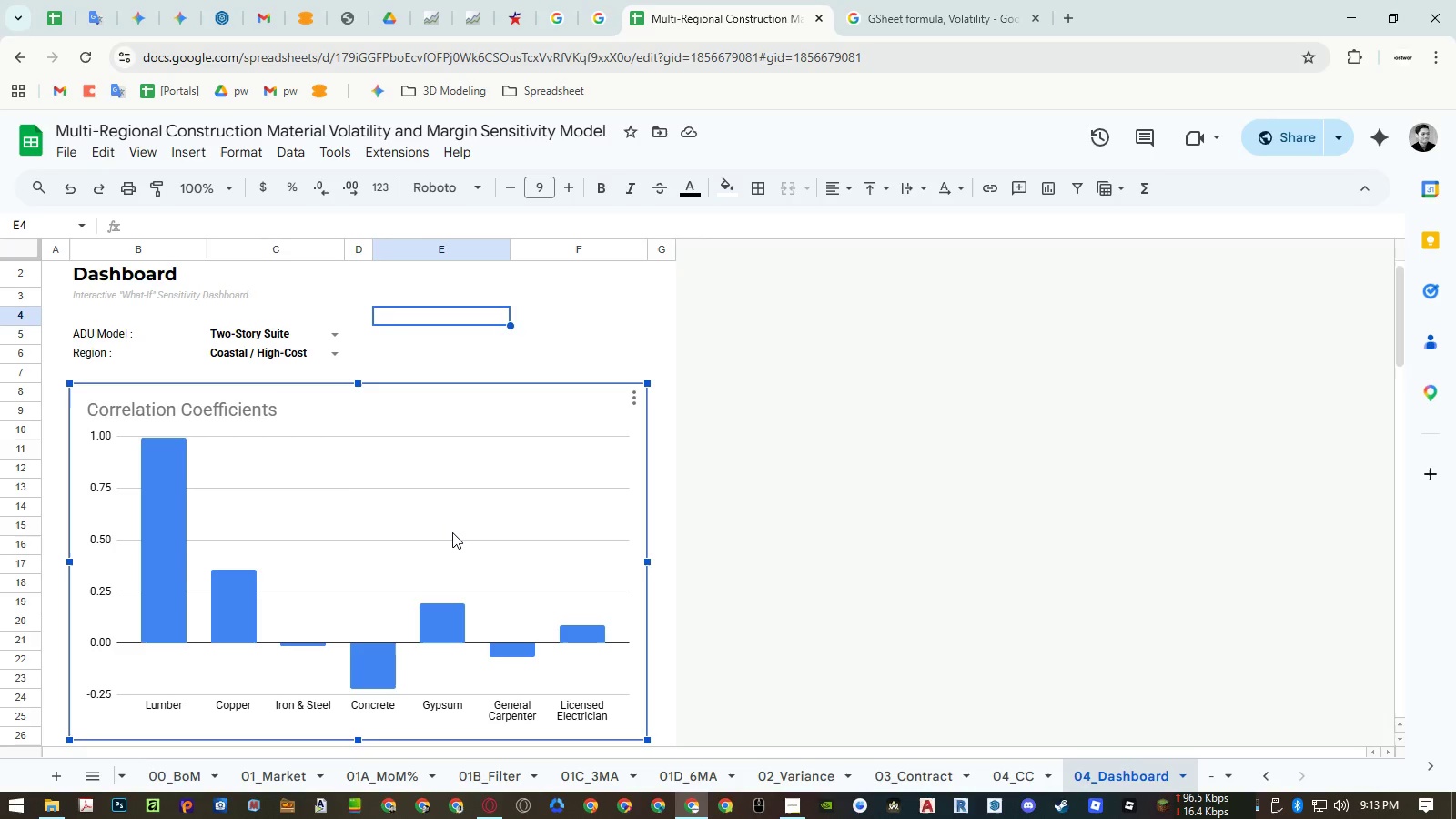 
double_click([452, 532])
 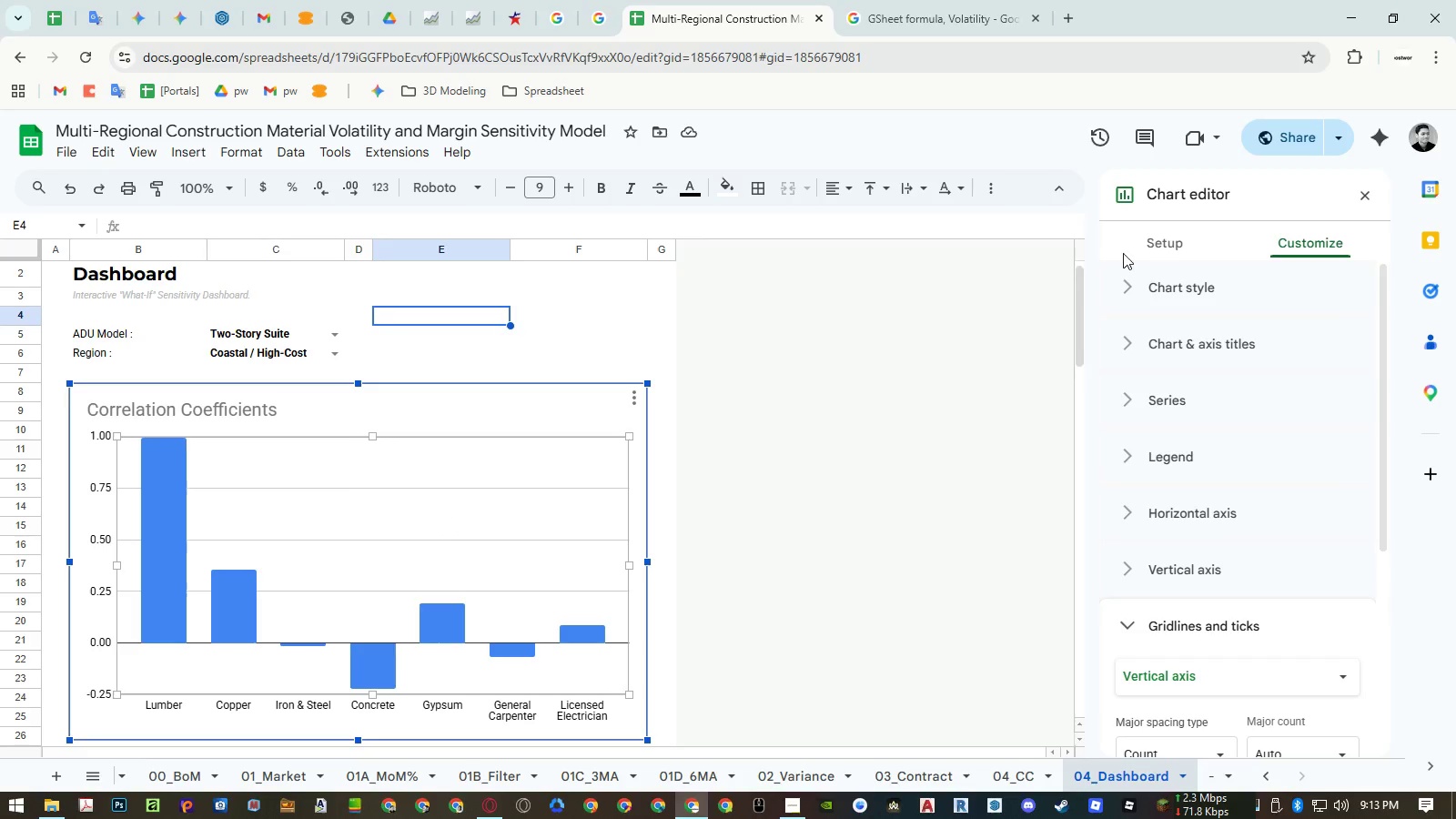 
left_click([1148, 245])
 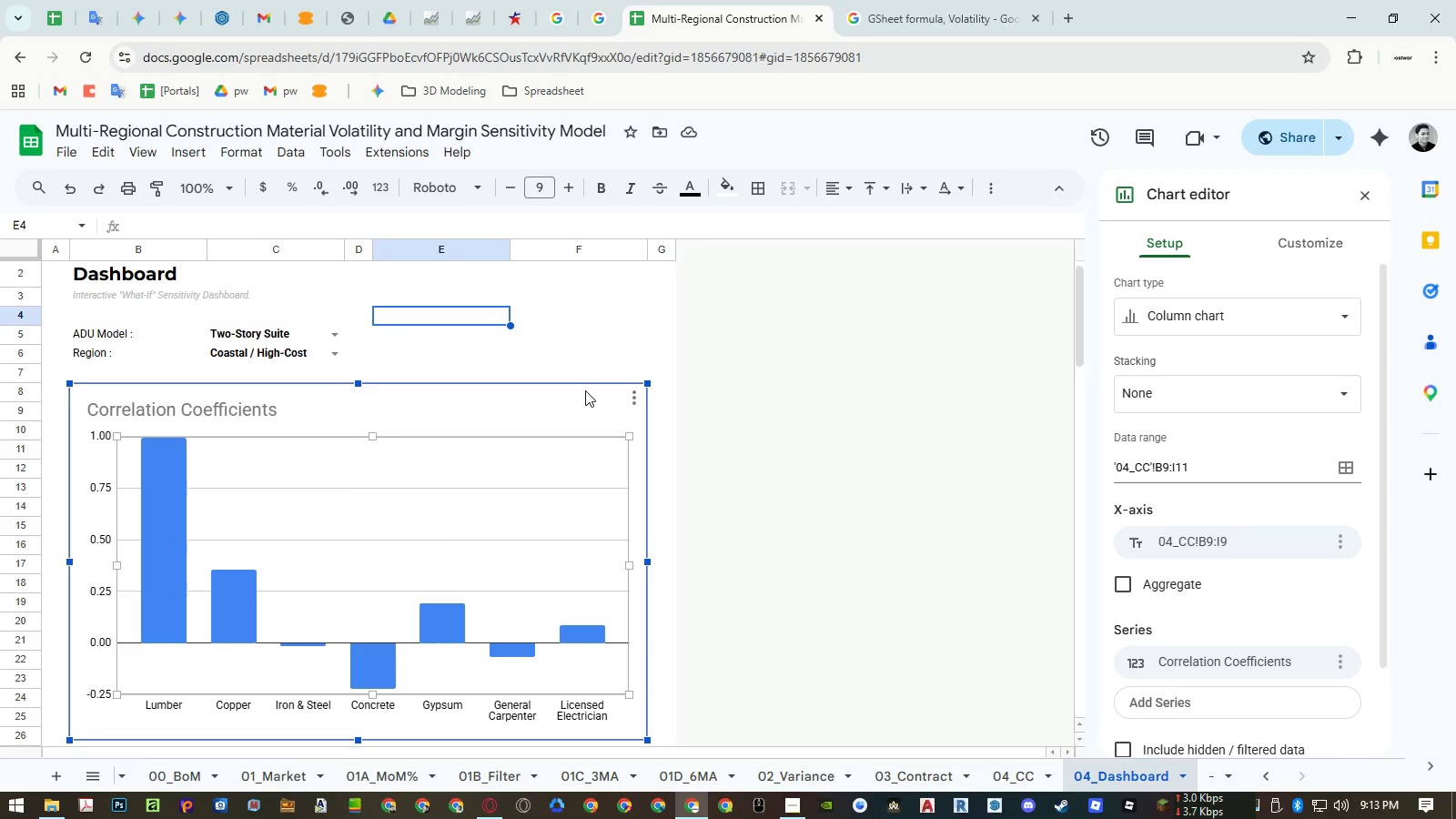 
wait(5.86)
 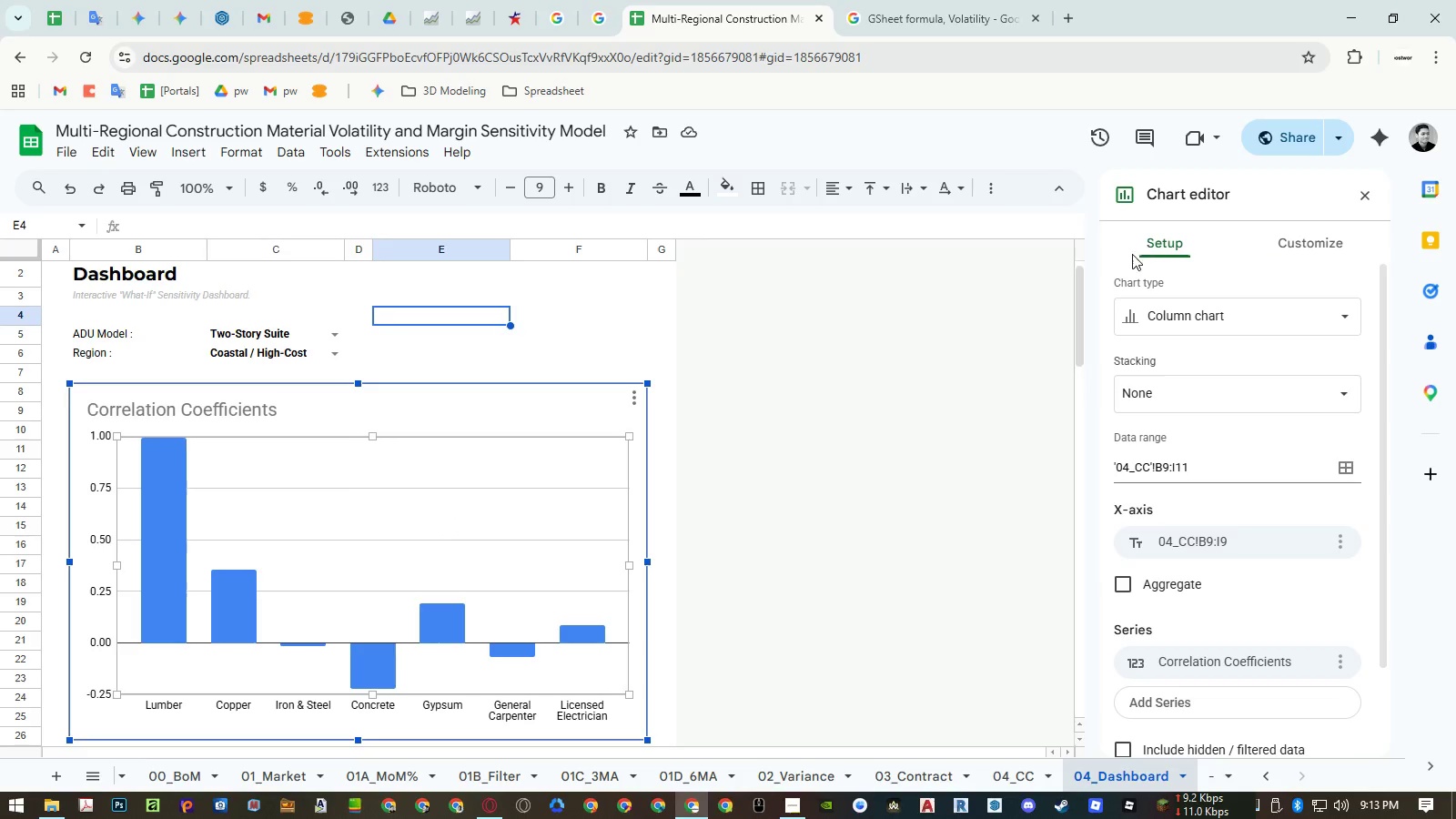 
left_click([585, 390])
 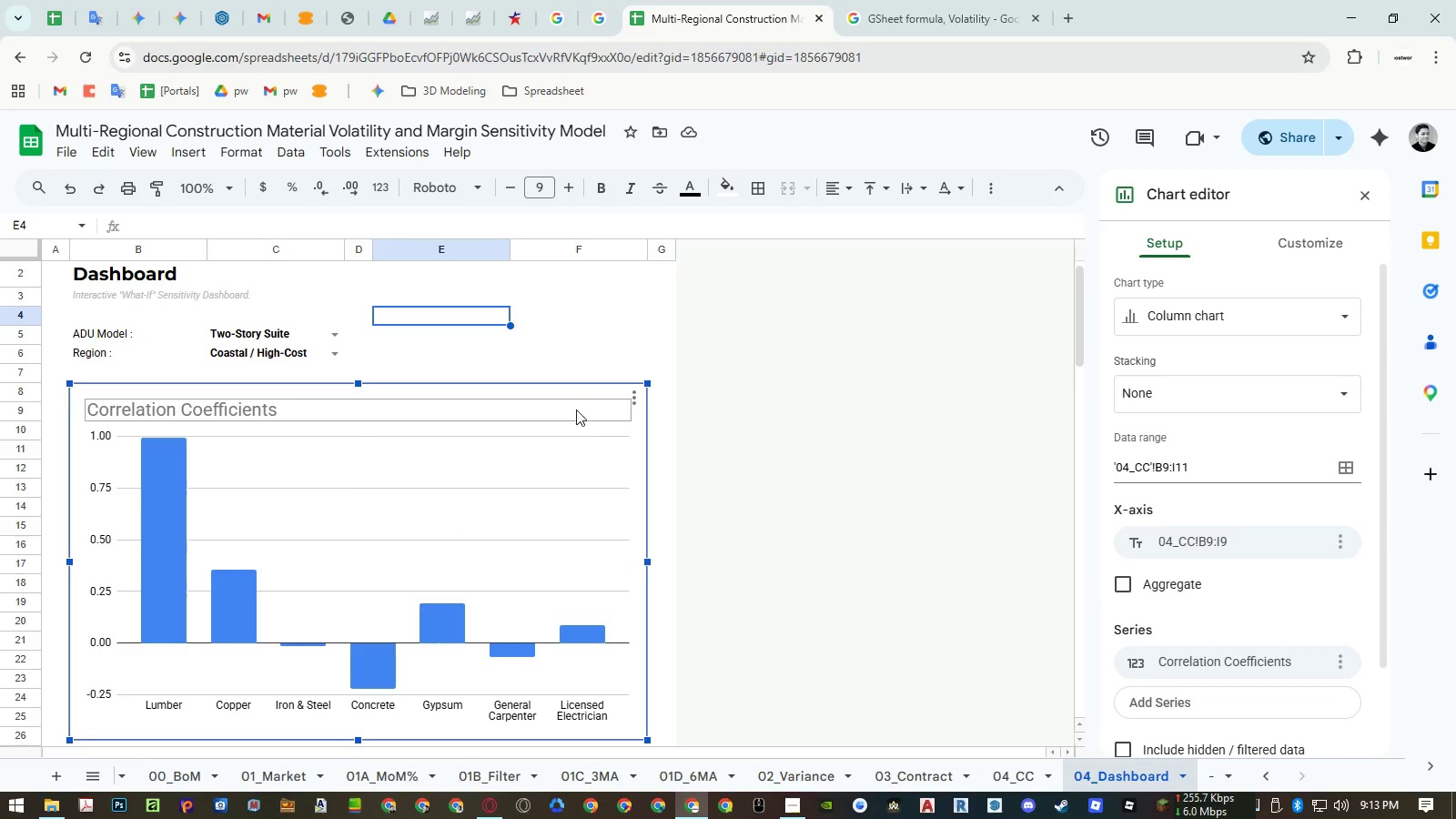 
scroll: coordinate [576, 410], scroll_direction: down, amount: 4.0
 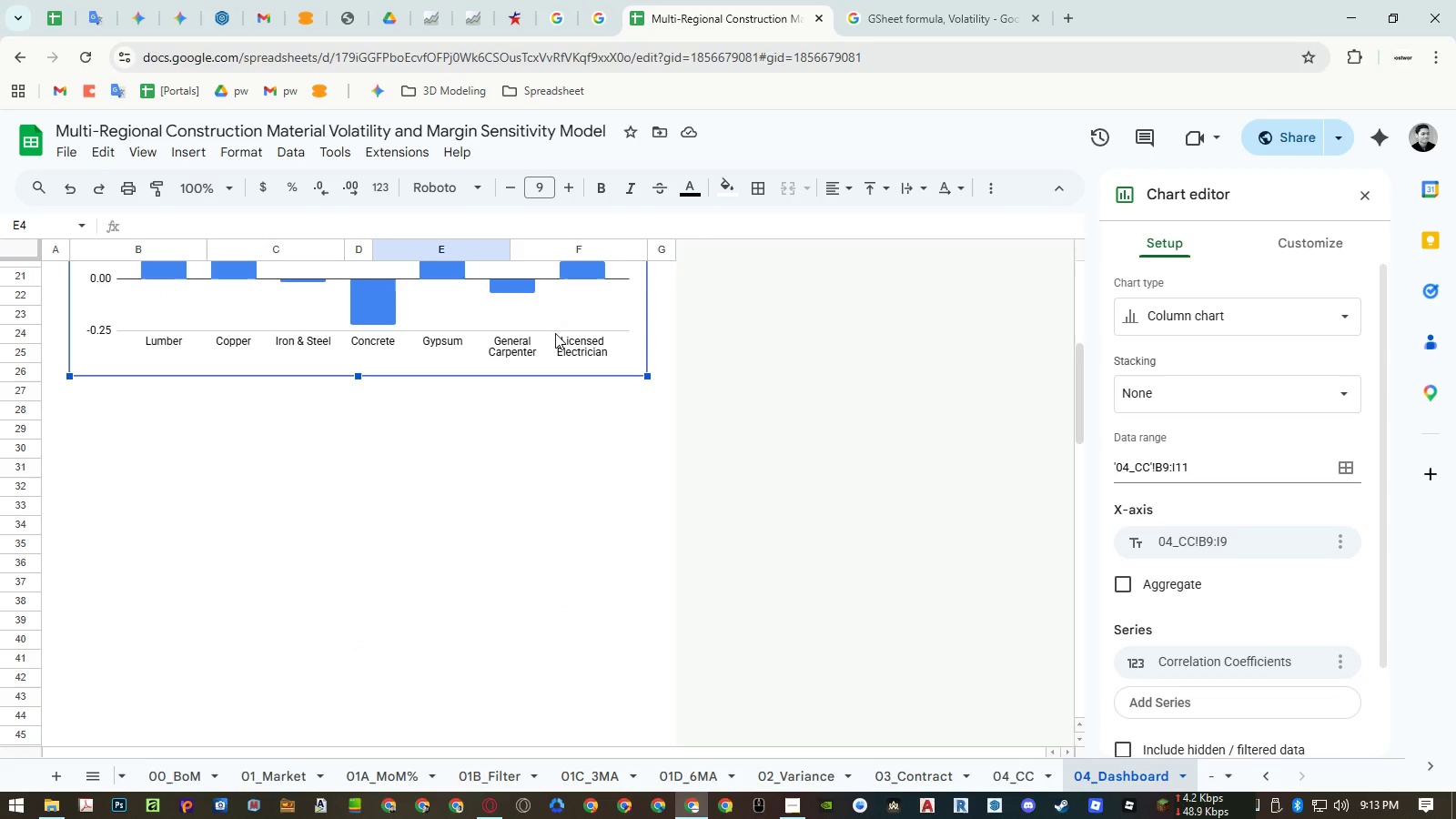 
left_click_drag(start_coordinate=[555, 330], to_coordinate=[563, 818])
 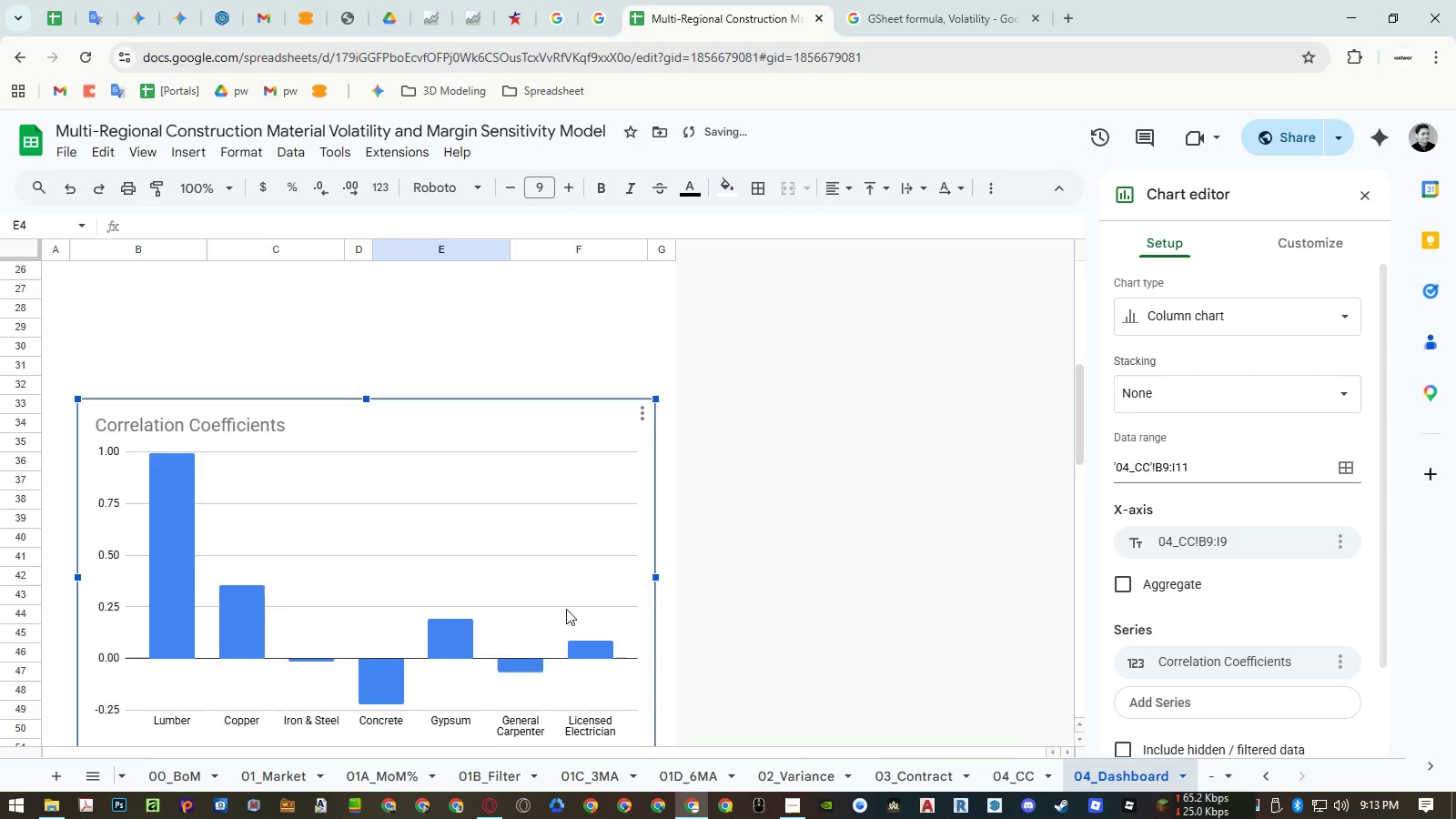 
hold_key(key=ShiftLeft, duration=1.5)
 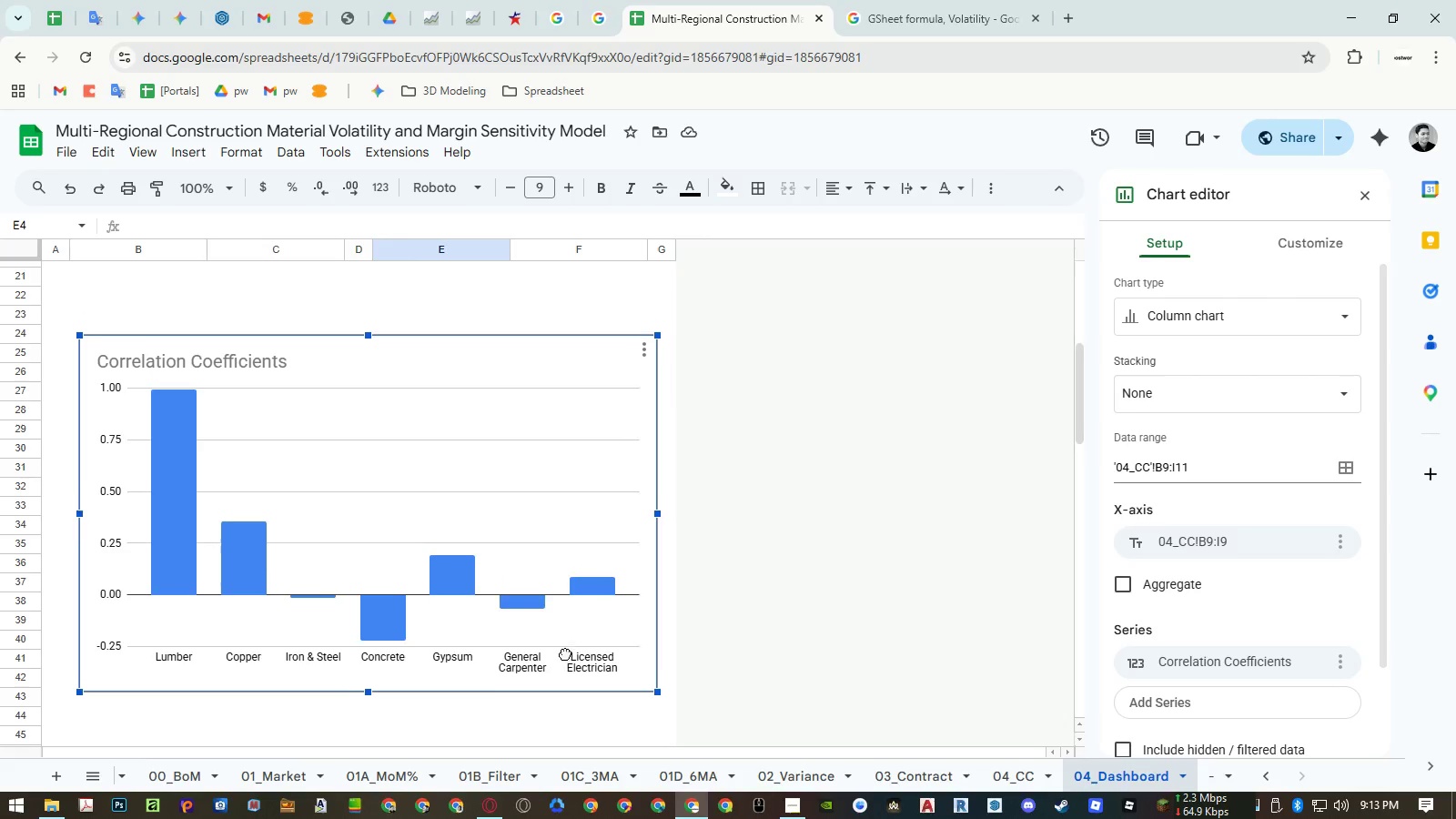 
hold_key(key=ShiftLeft, duration=1.52)
 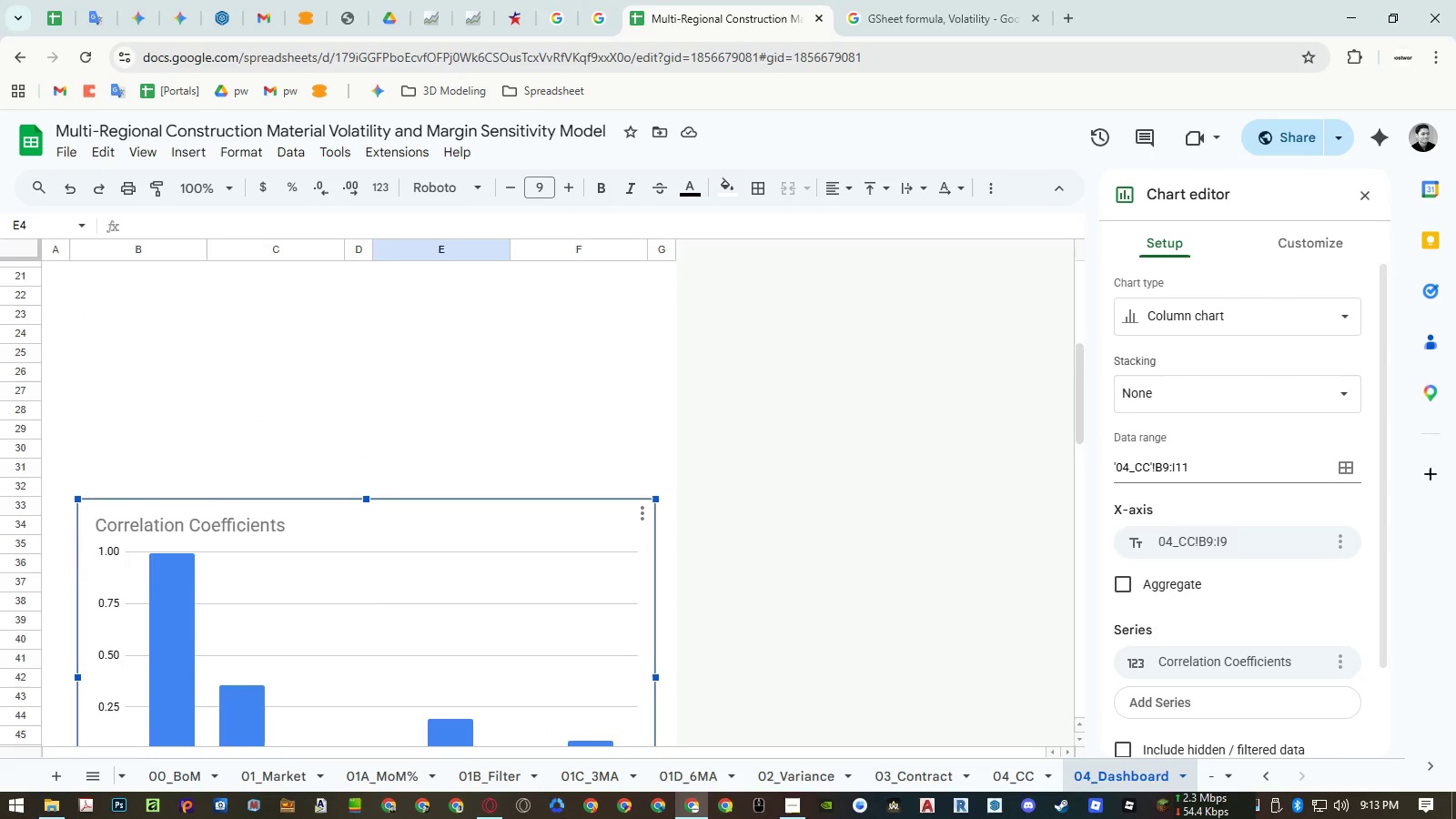 
hold_key(key=ShiftLeft, duration=0.81)
 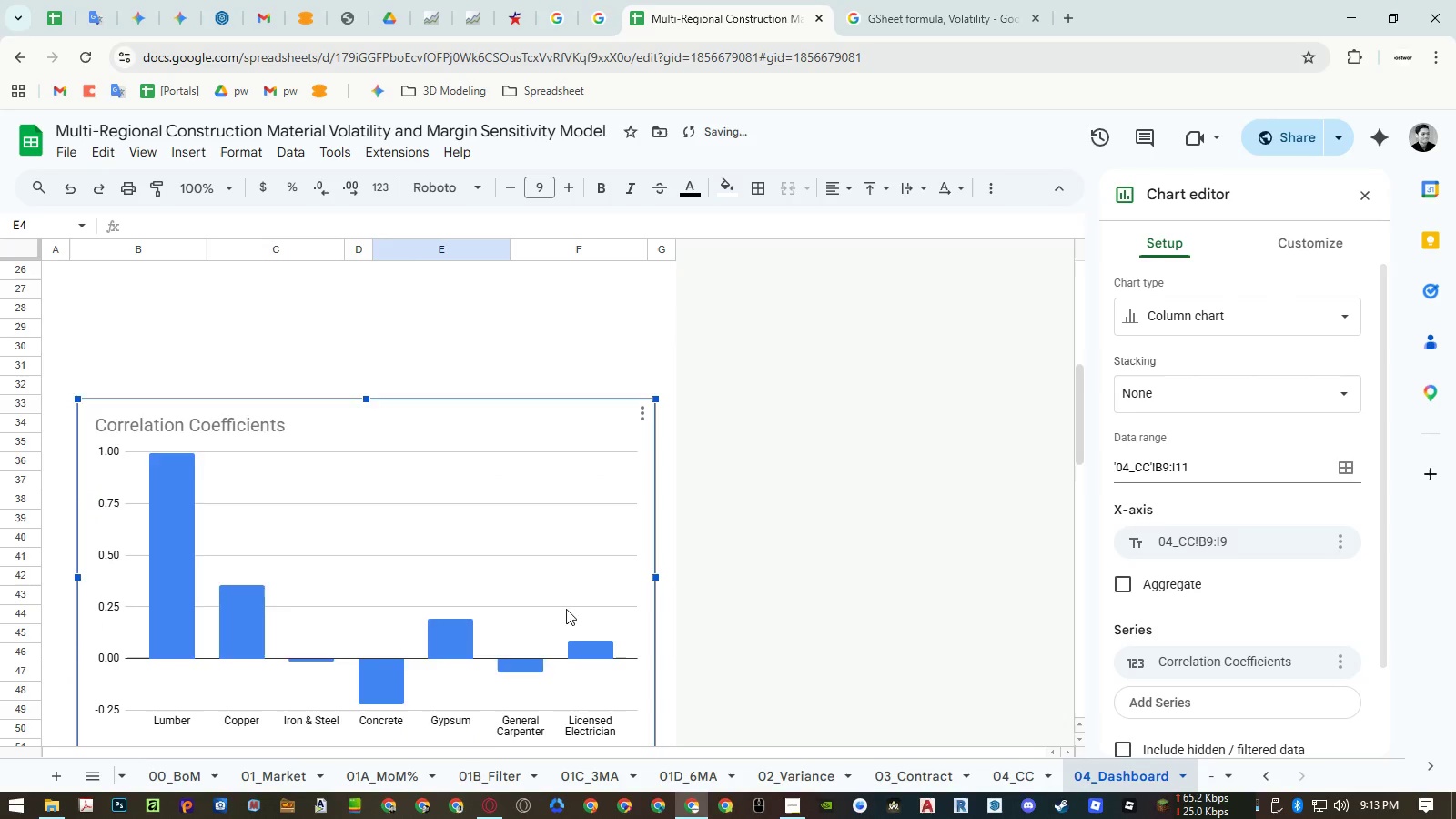 
scroll: coordinate [560, 597], scroll_direction: down, amount: 4.0
 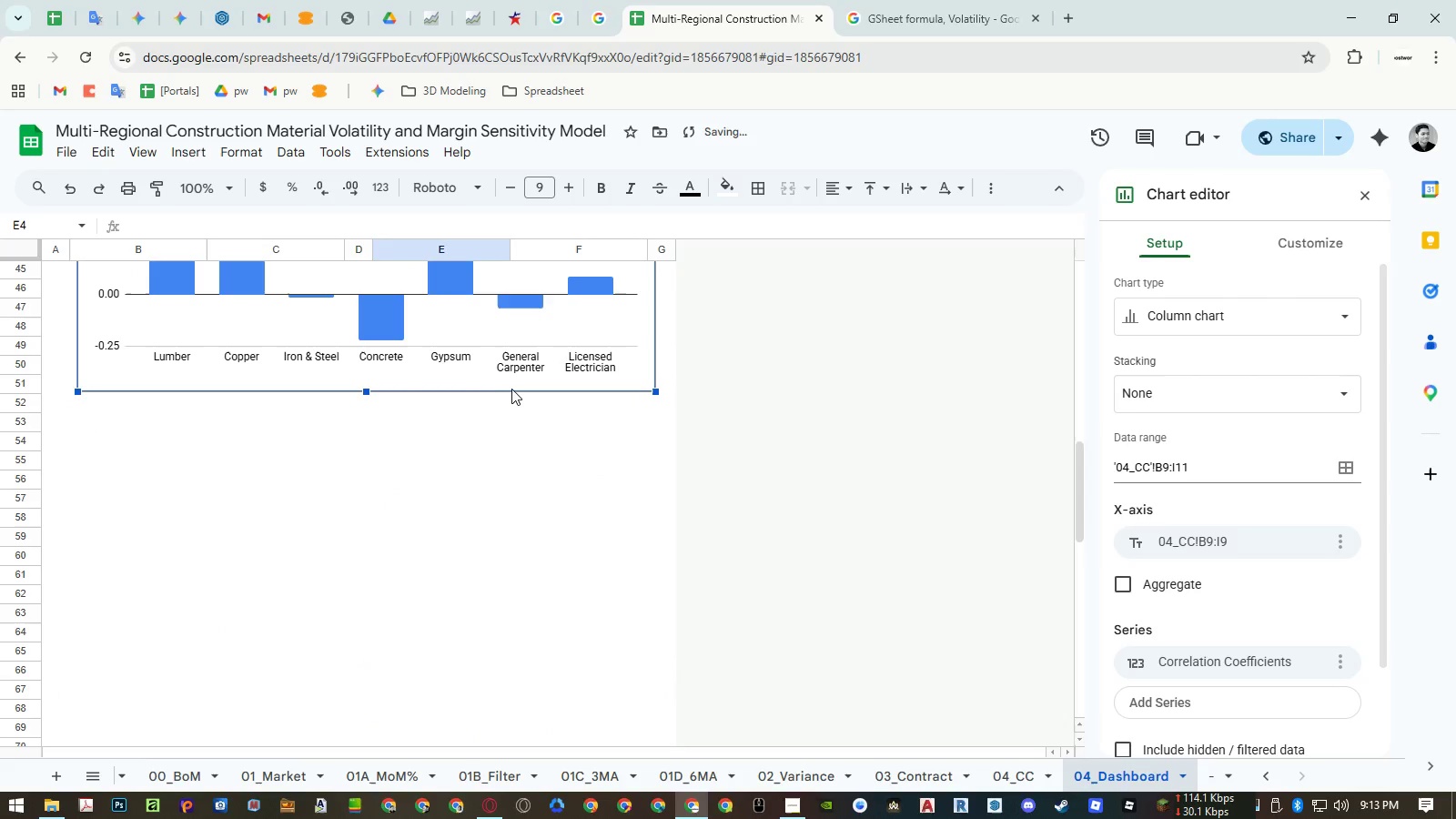 
left_click_drag(start_coordinate=[511, 384], to_coordinate=[511, 706])
 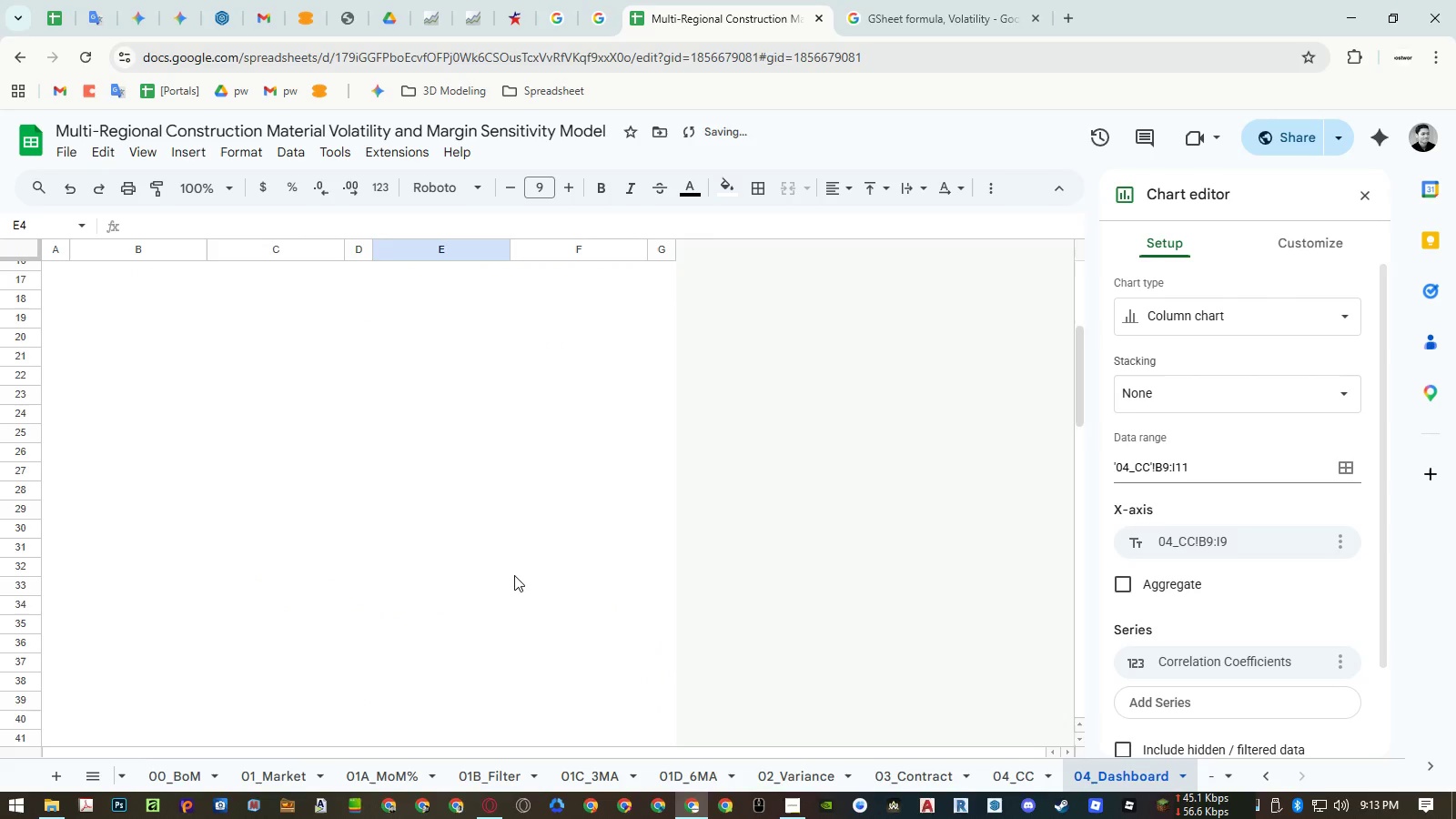 
scroll: coordinate [519, 571], scroll_direction: up, amount: 11.0
 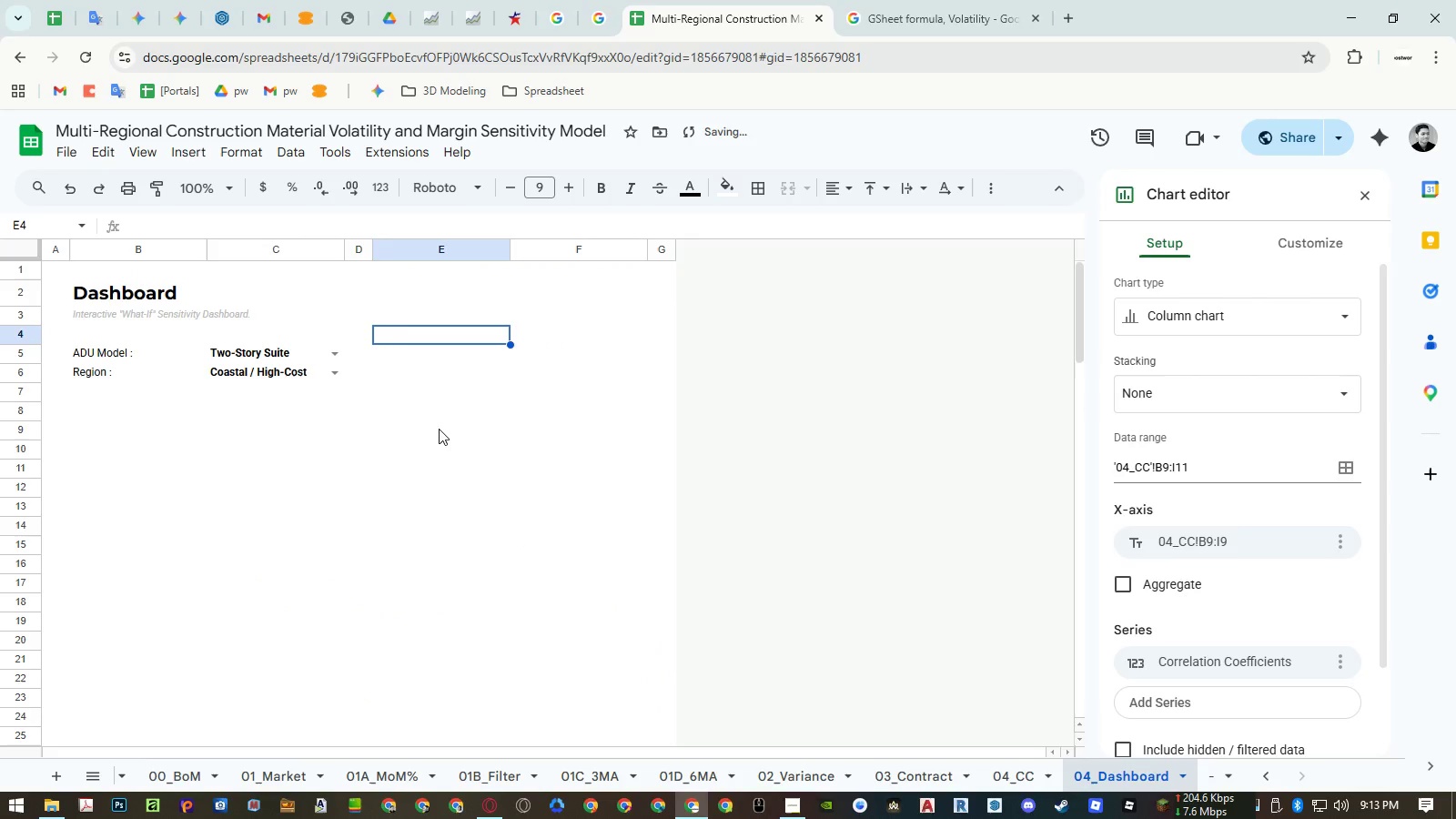 
left_click([439, 429])
 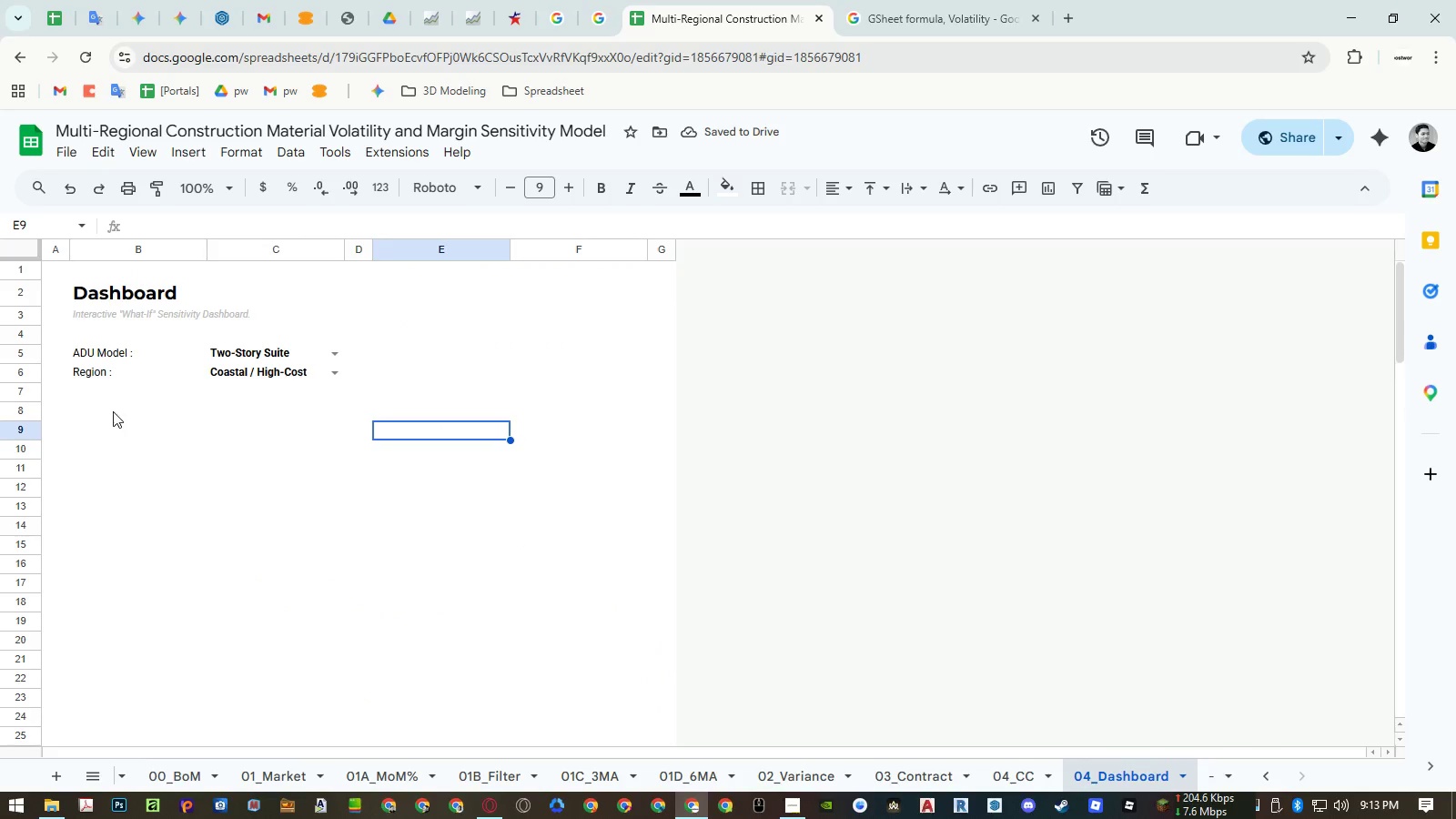 
left_click([85, 417])
 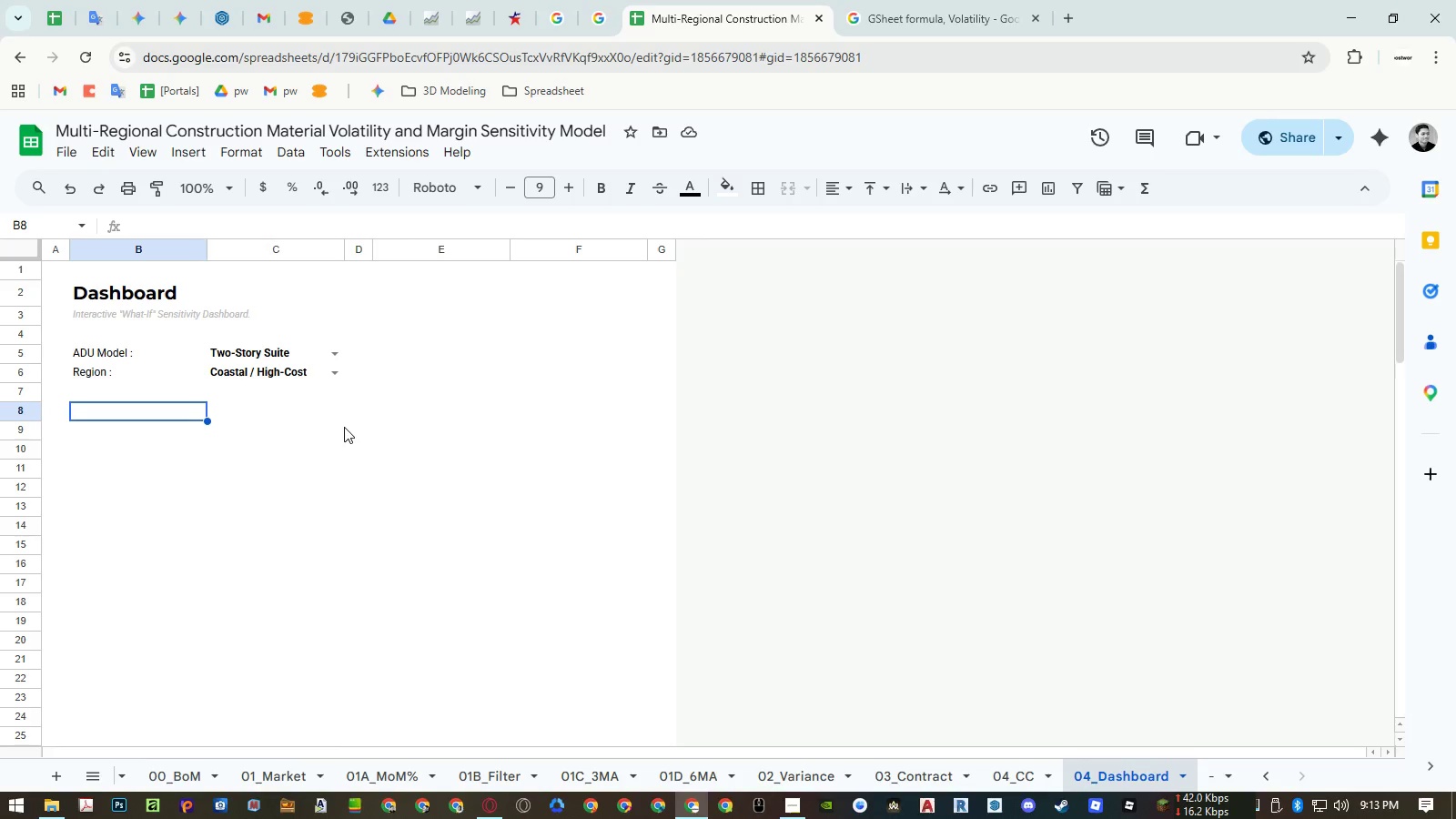 
wait(20.67)
 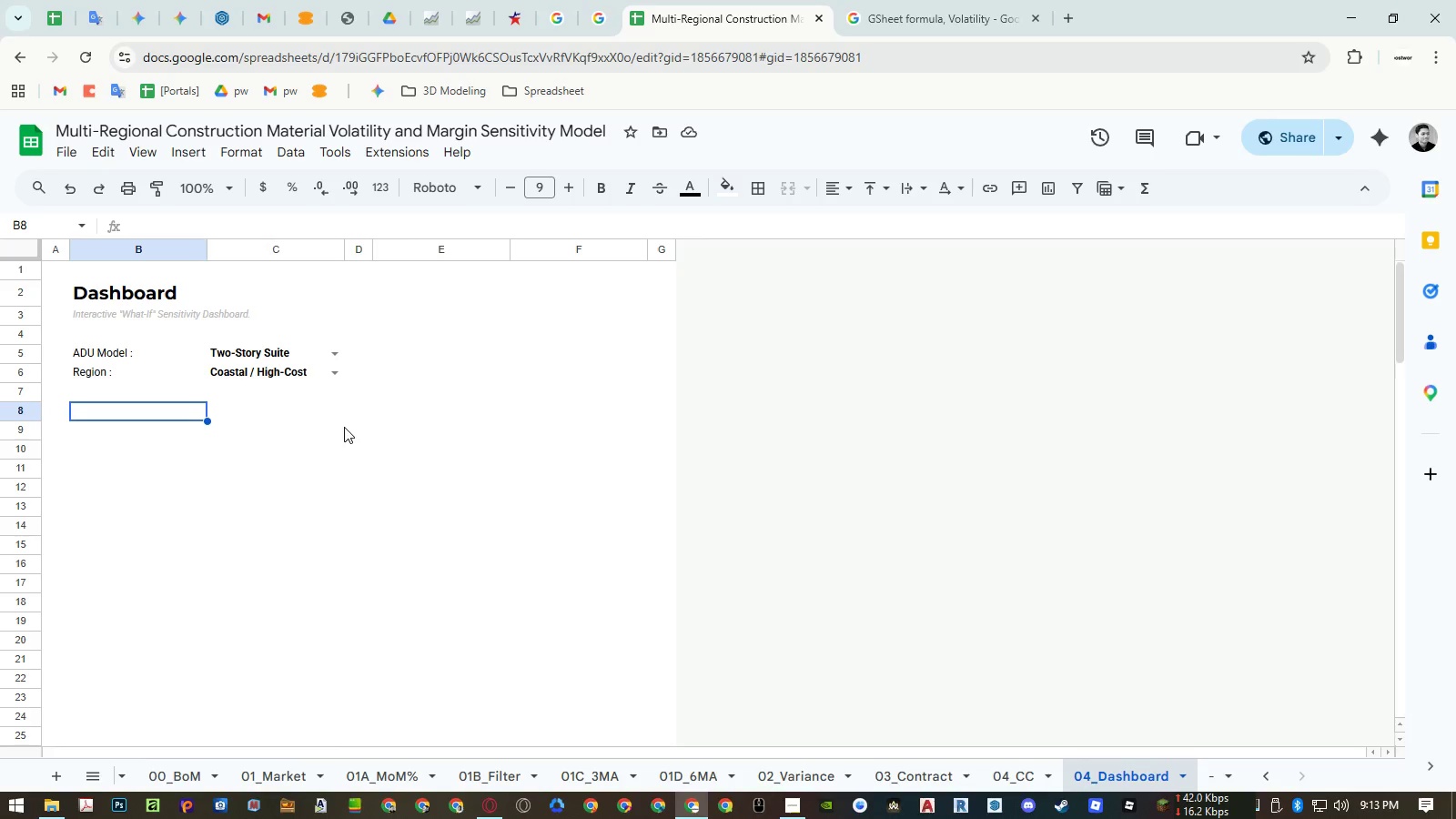 
left_click([887, 765])
 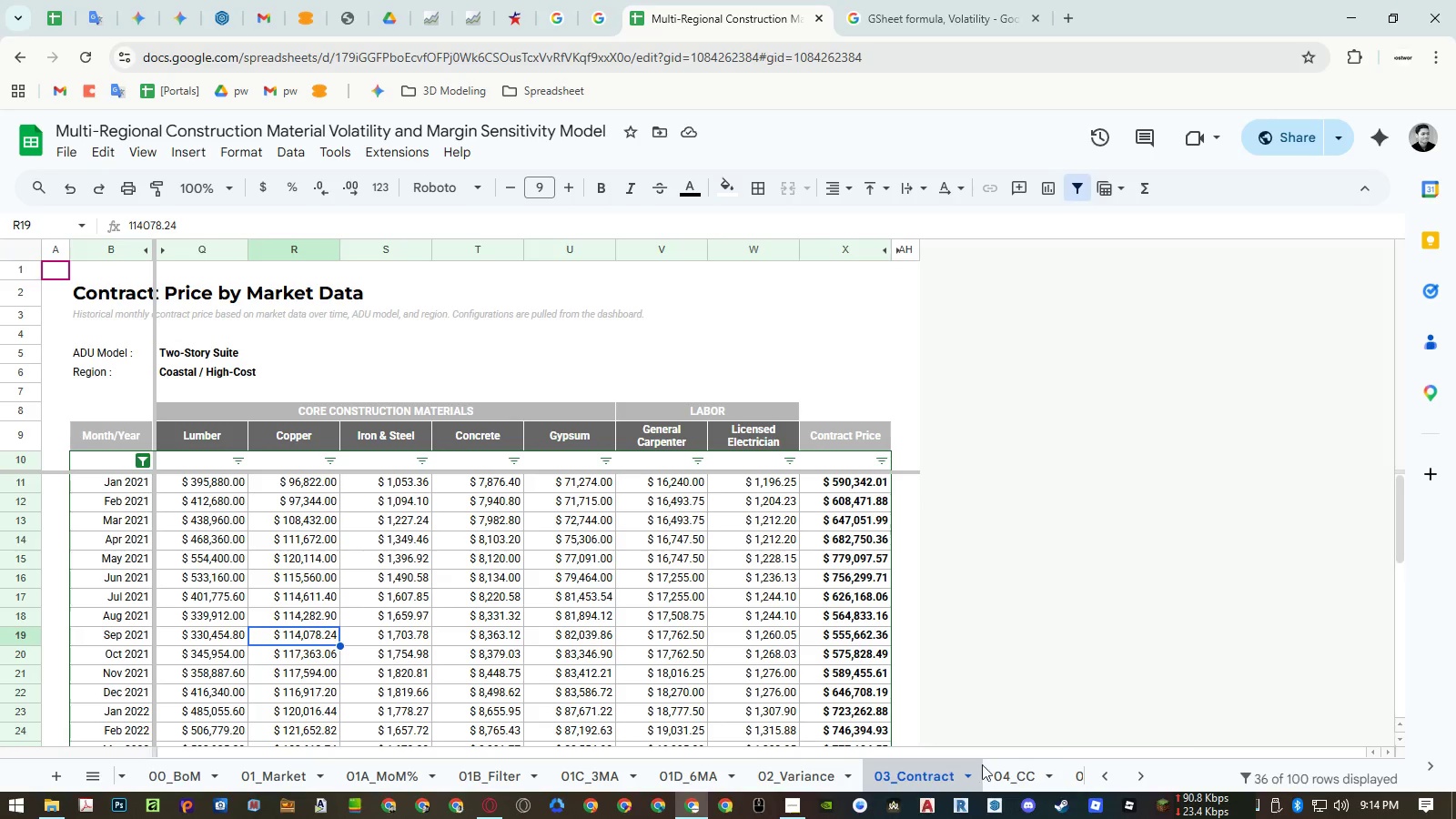 
left_click([1042, 769])
 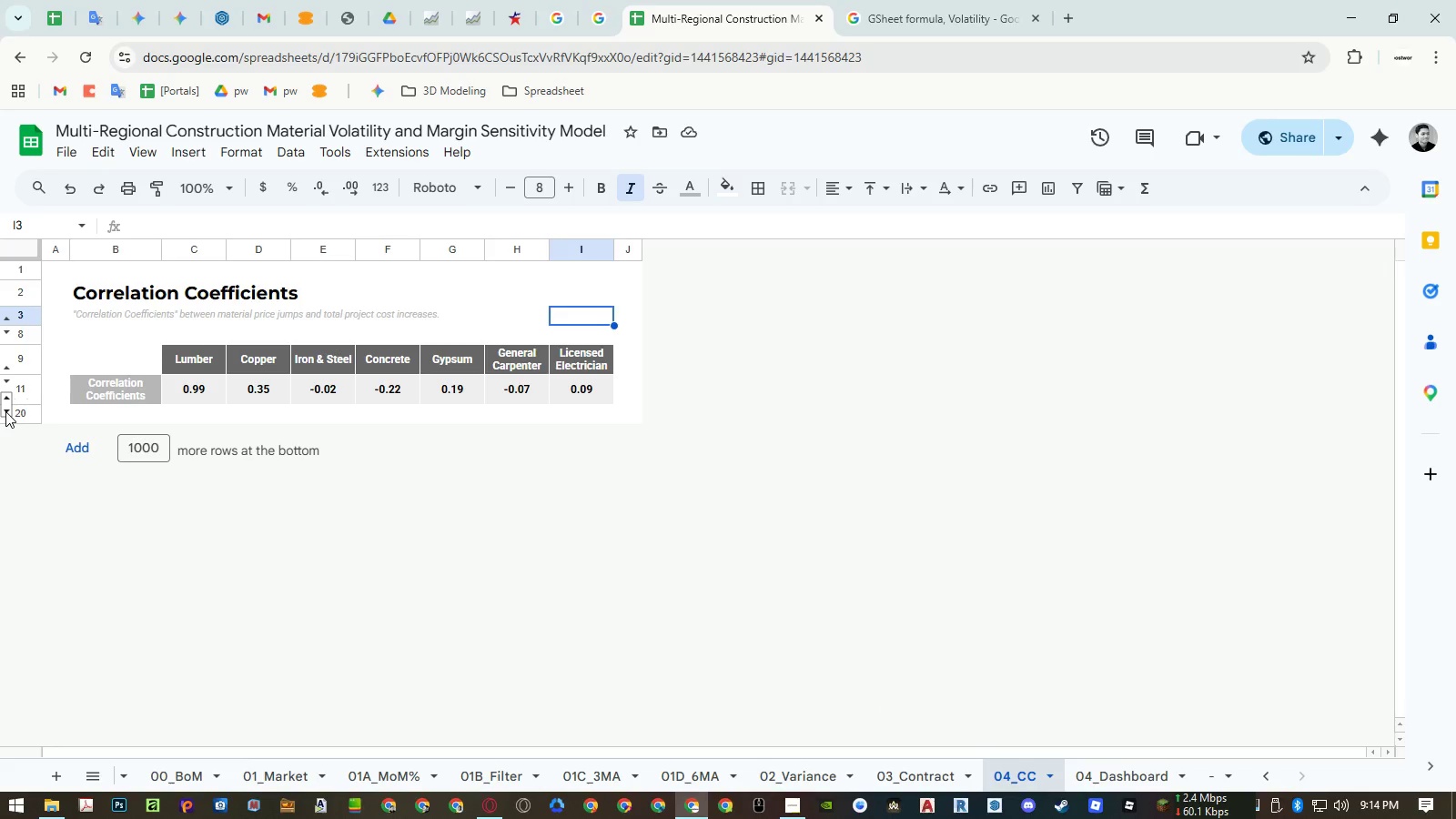 
left_click([5, 411])
 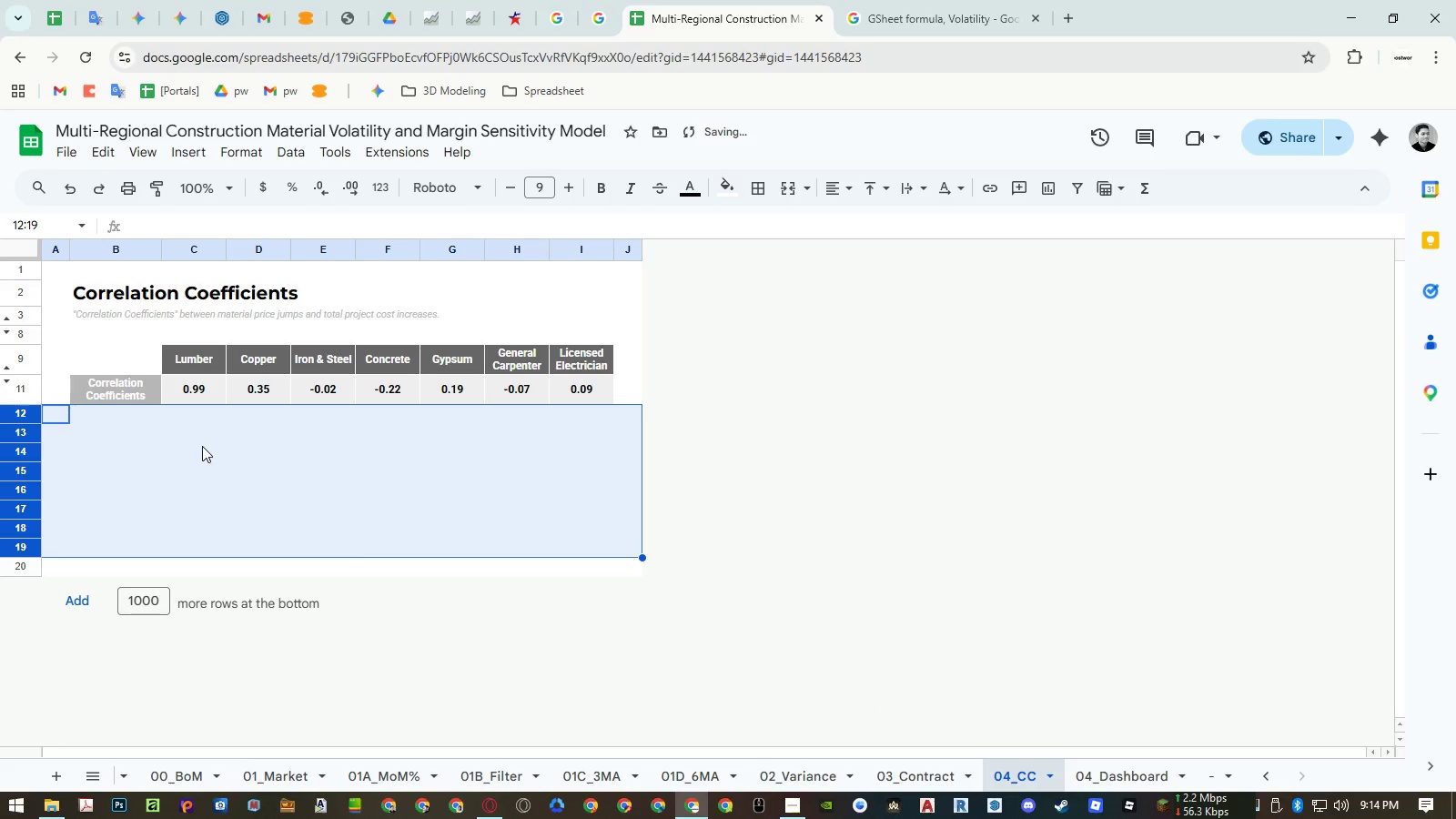 
left_click([202, 446])
 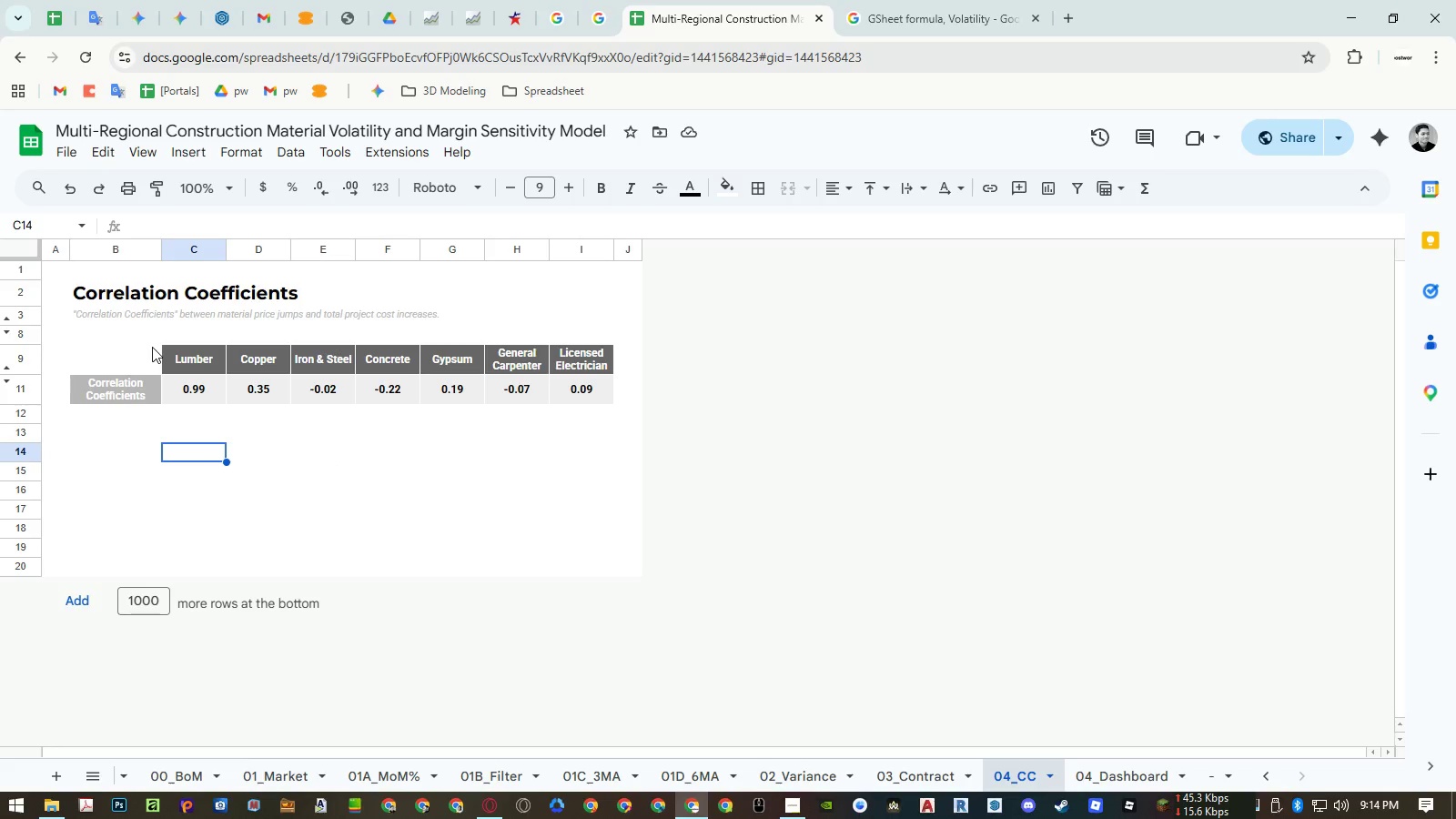 
wait(22.56)
 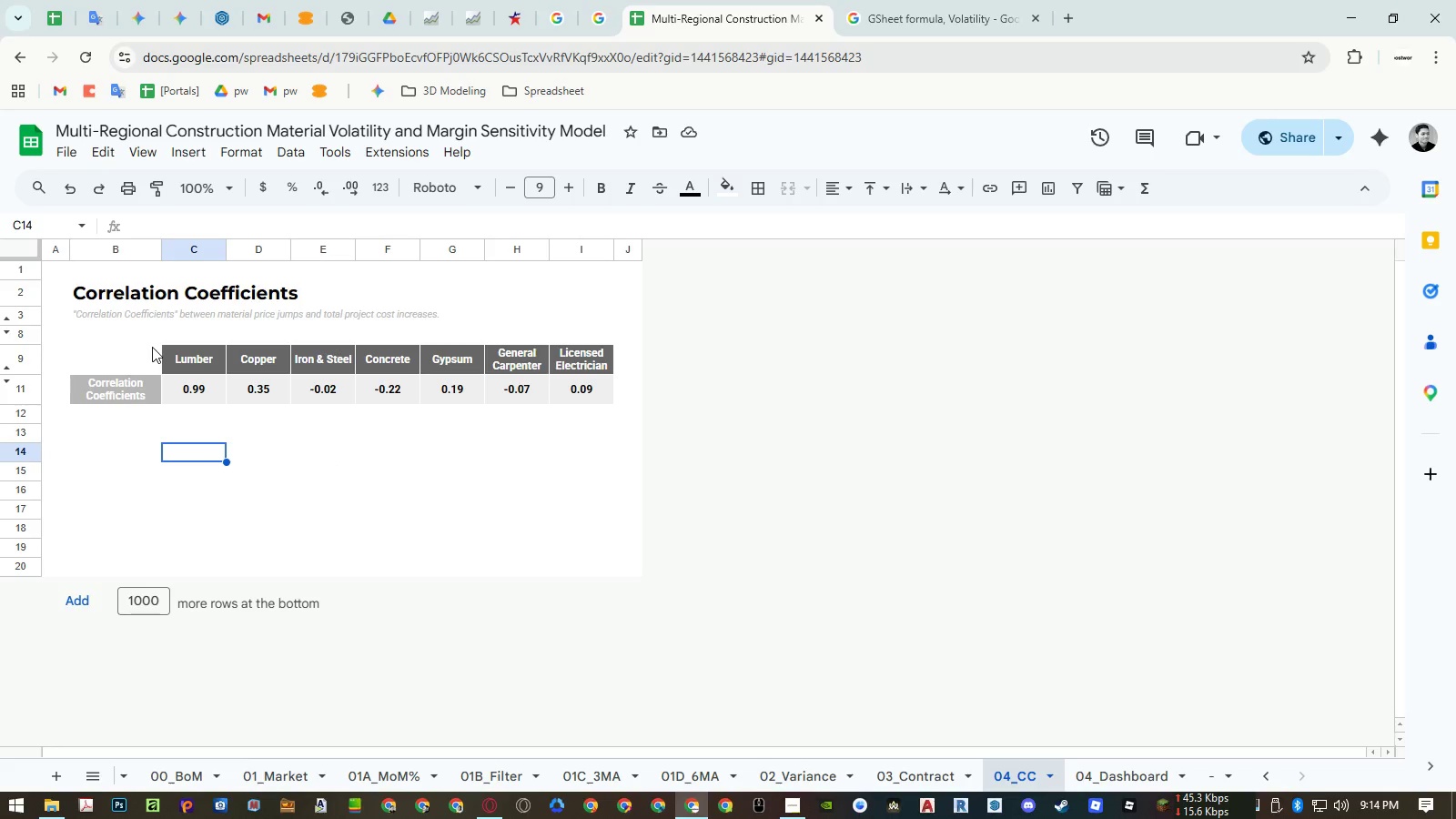 
left_click_drag(start_coordinate=[104, 300], to_coordinate=[102, 315])
 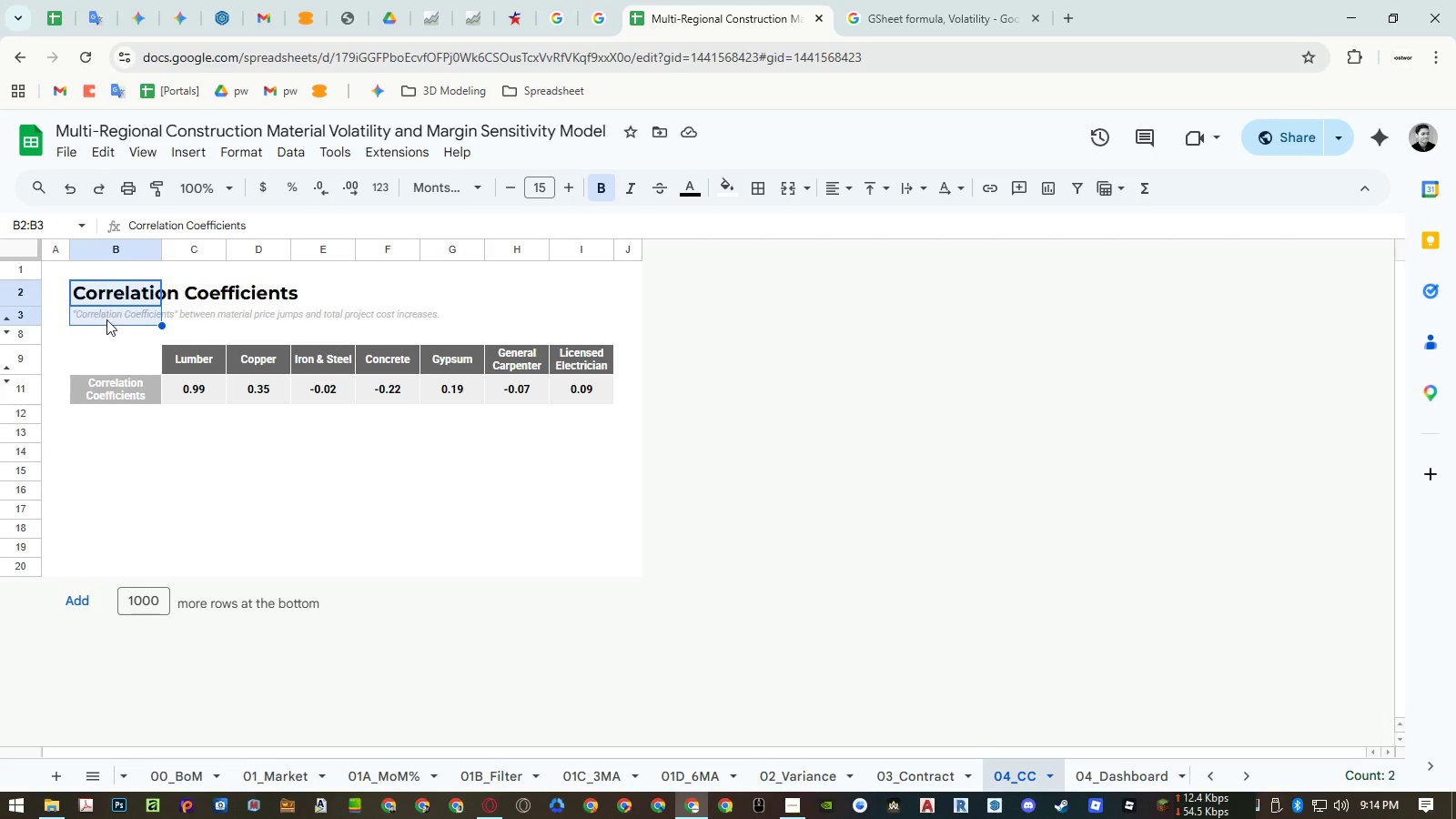 
key(Control+ControlLeft)
 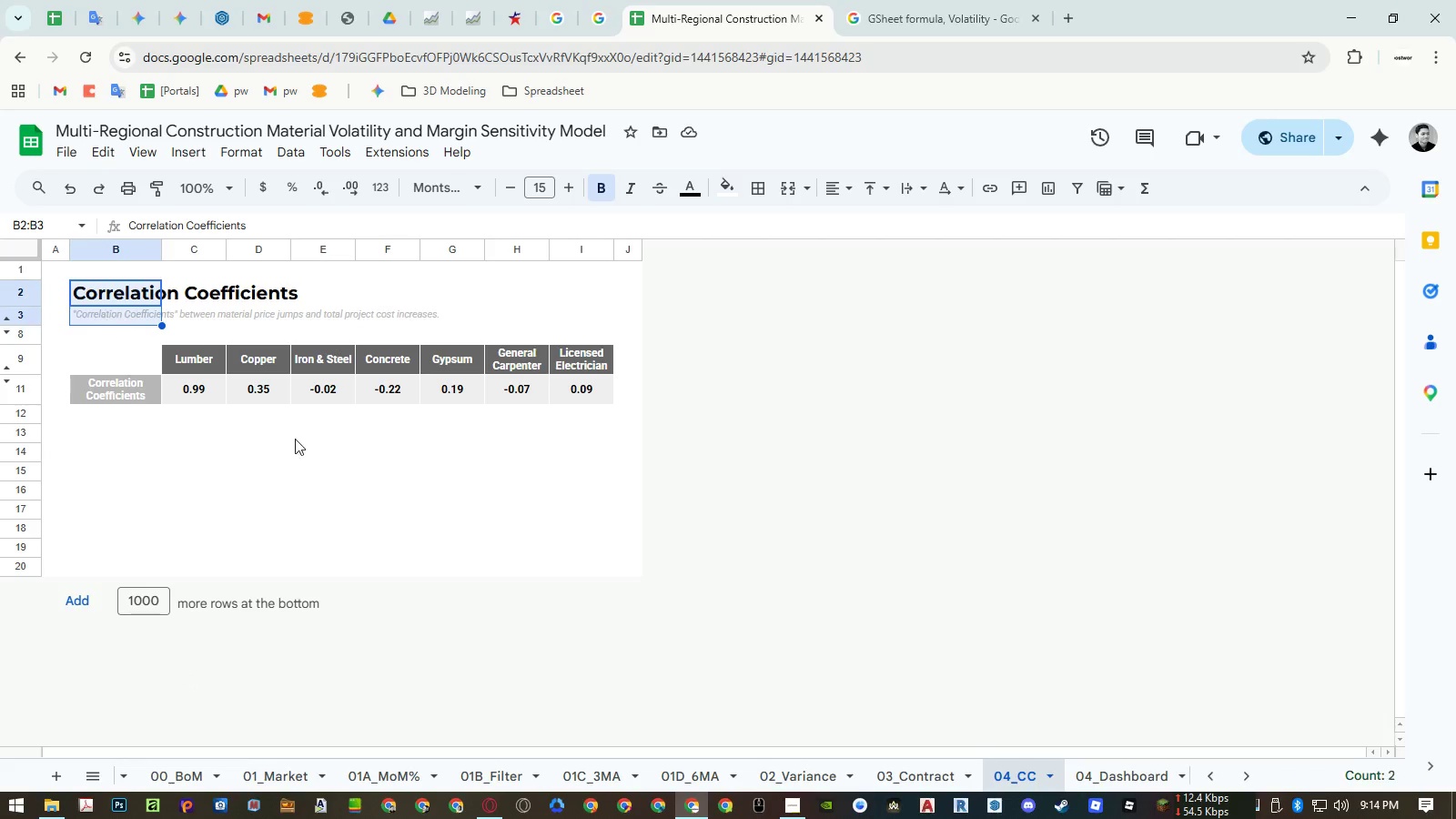 
key(Control+C)
 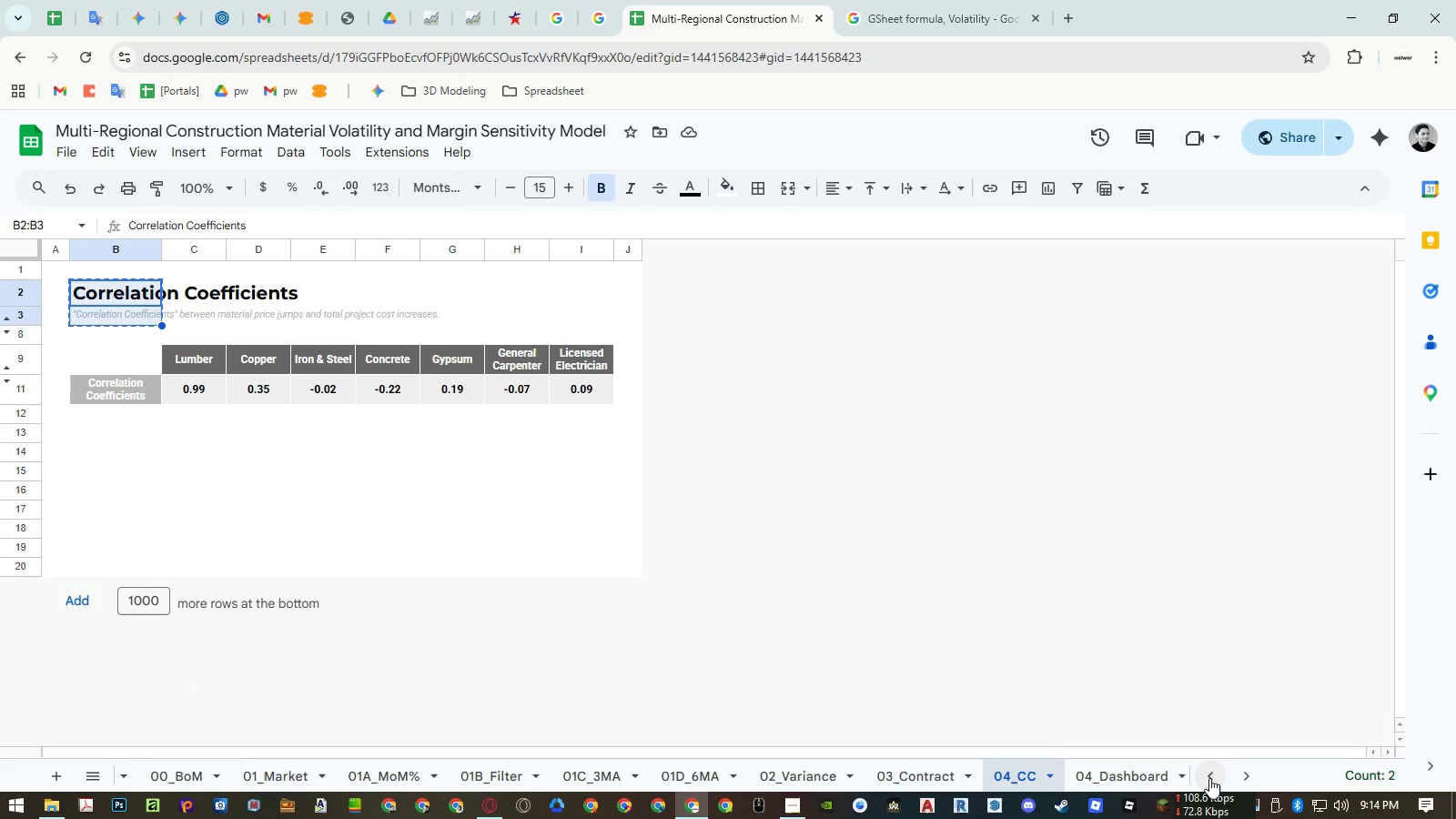 
double_click([1209, 778])
 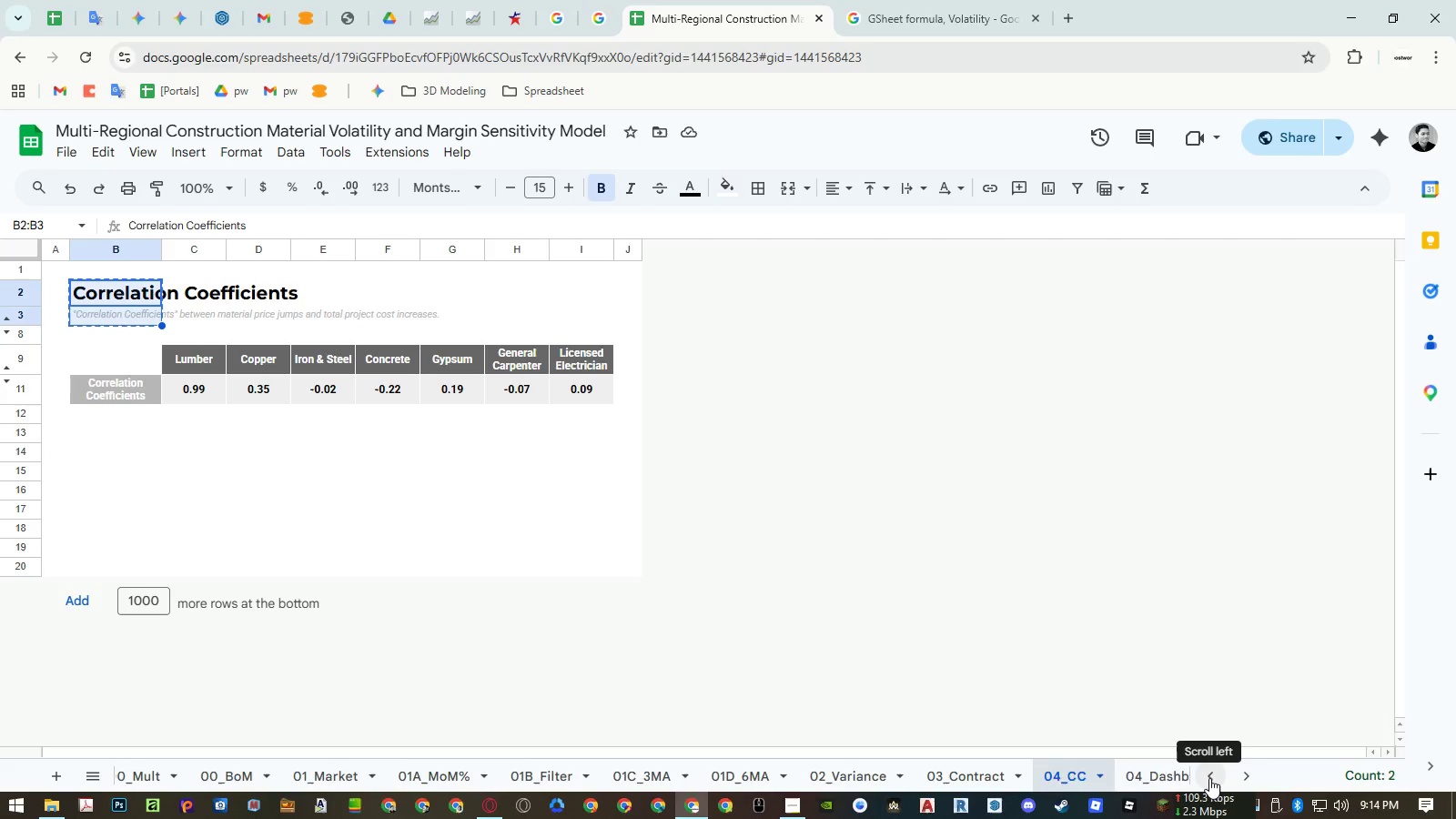 
triple_click([1209, 778])
 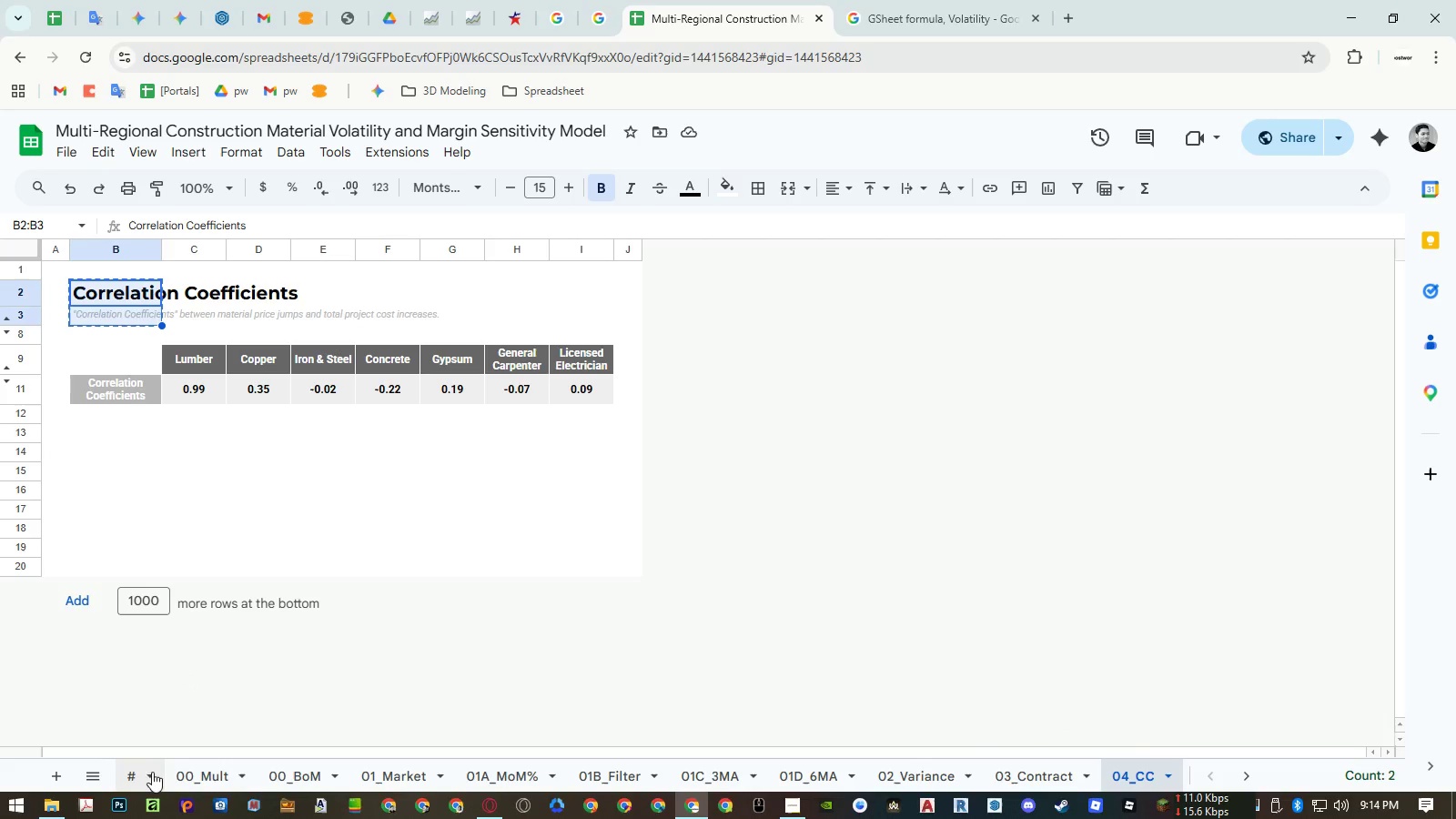 
left_click([136, 775])
 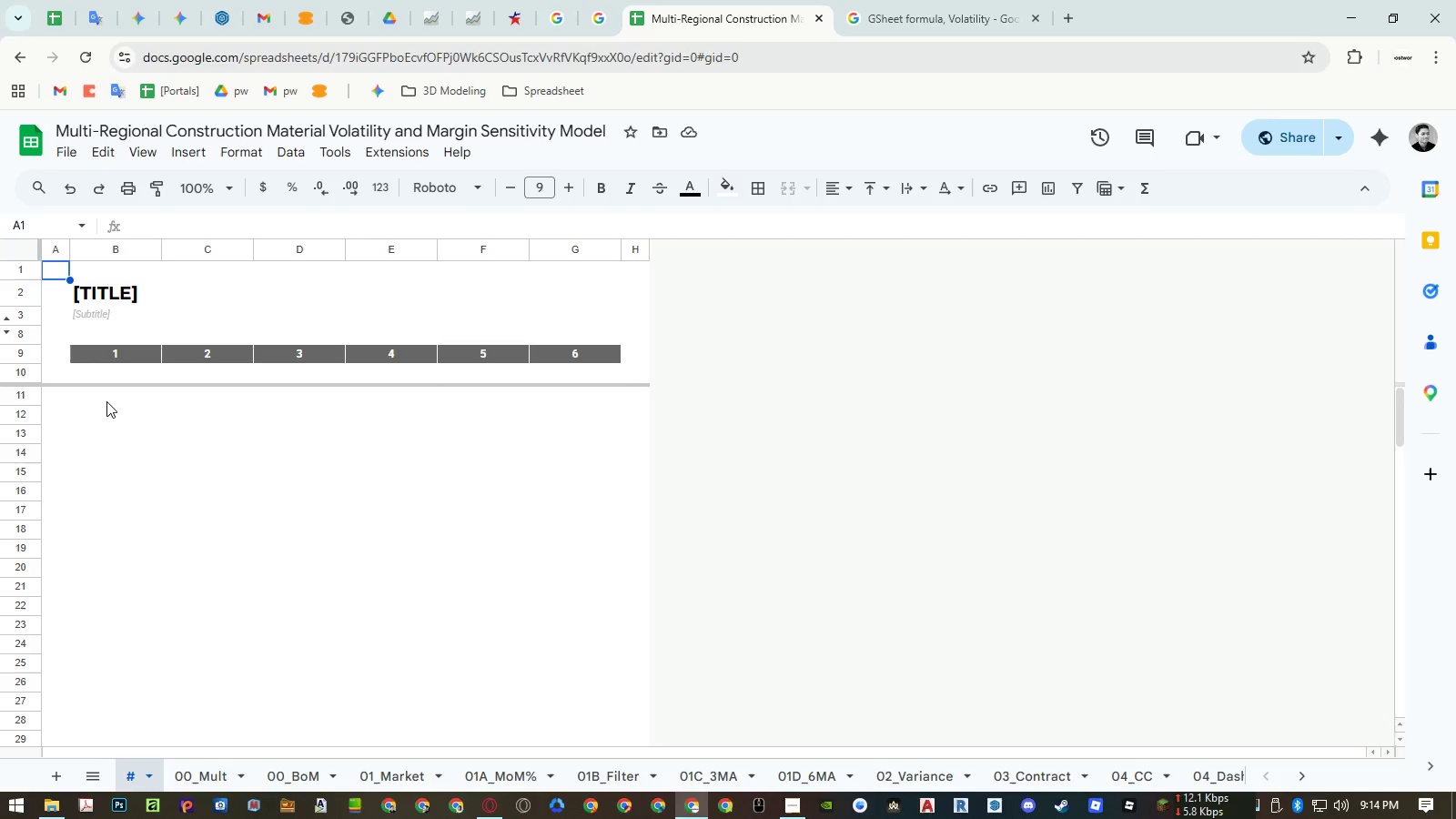 
left_click([112, 401])
 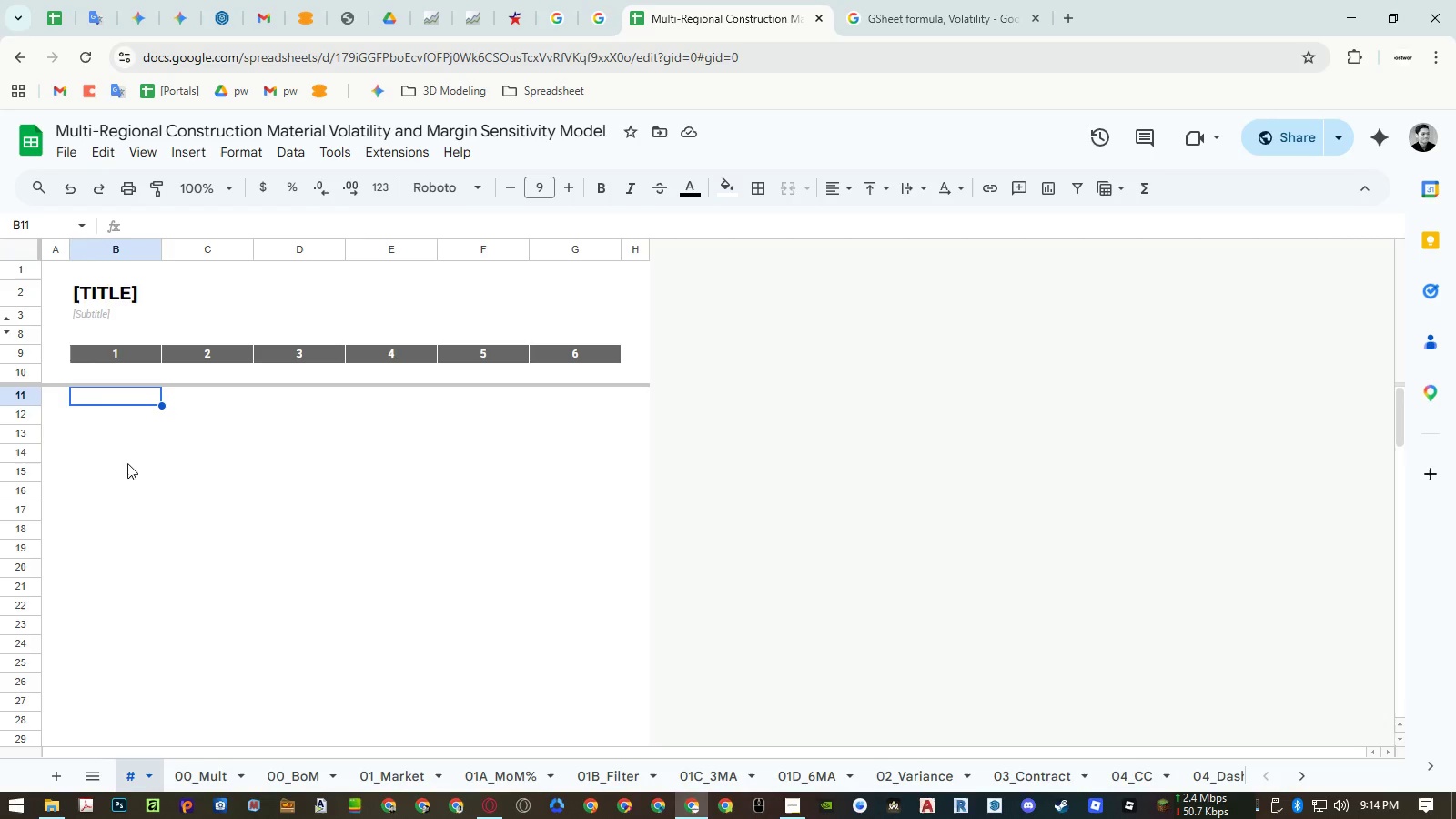 
key(Control+ControlLeft)
 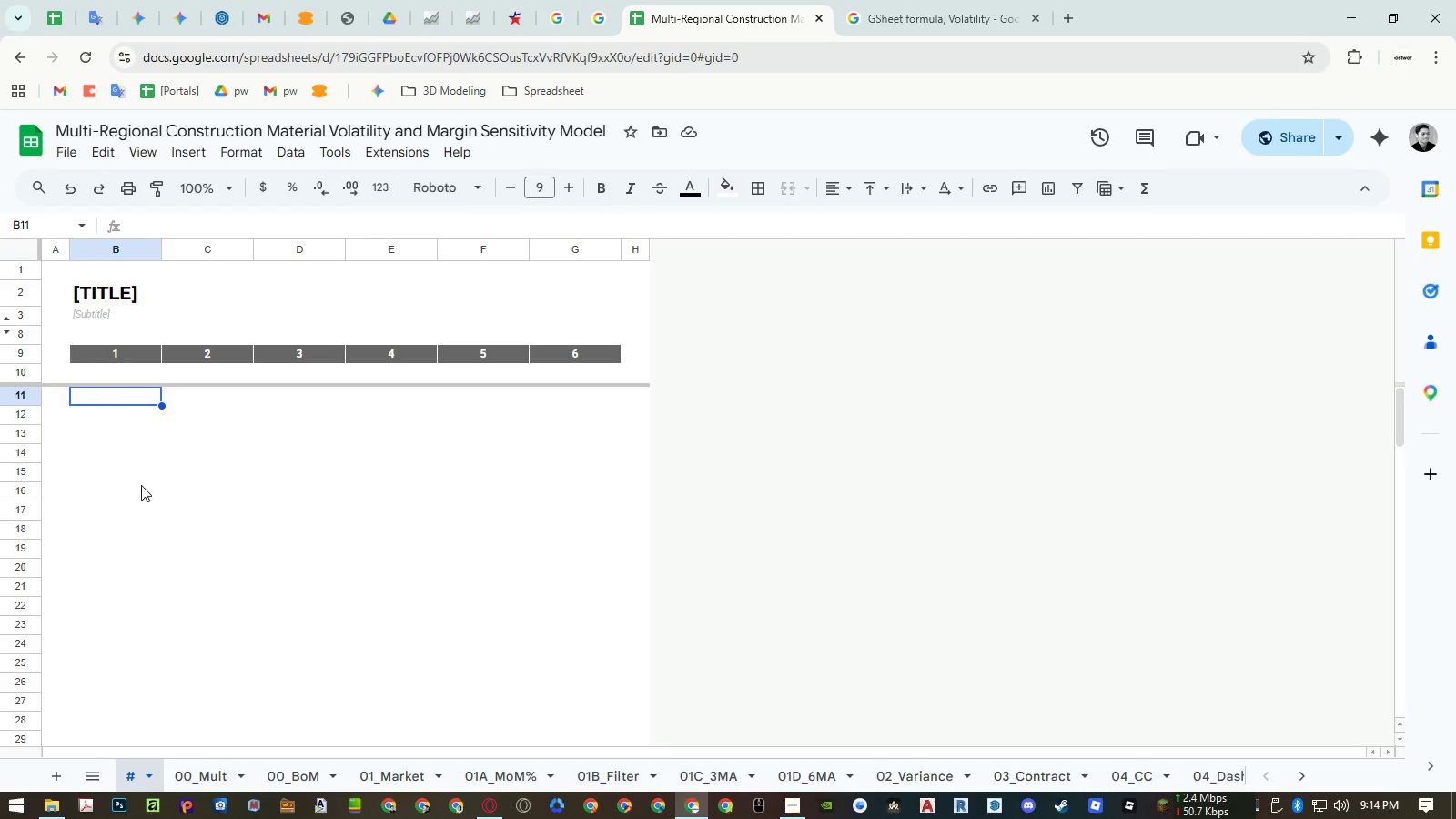 
key(Control+Shift+ShiftLeft)
 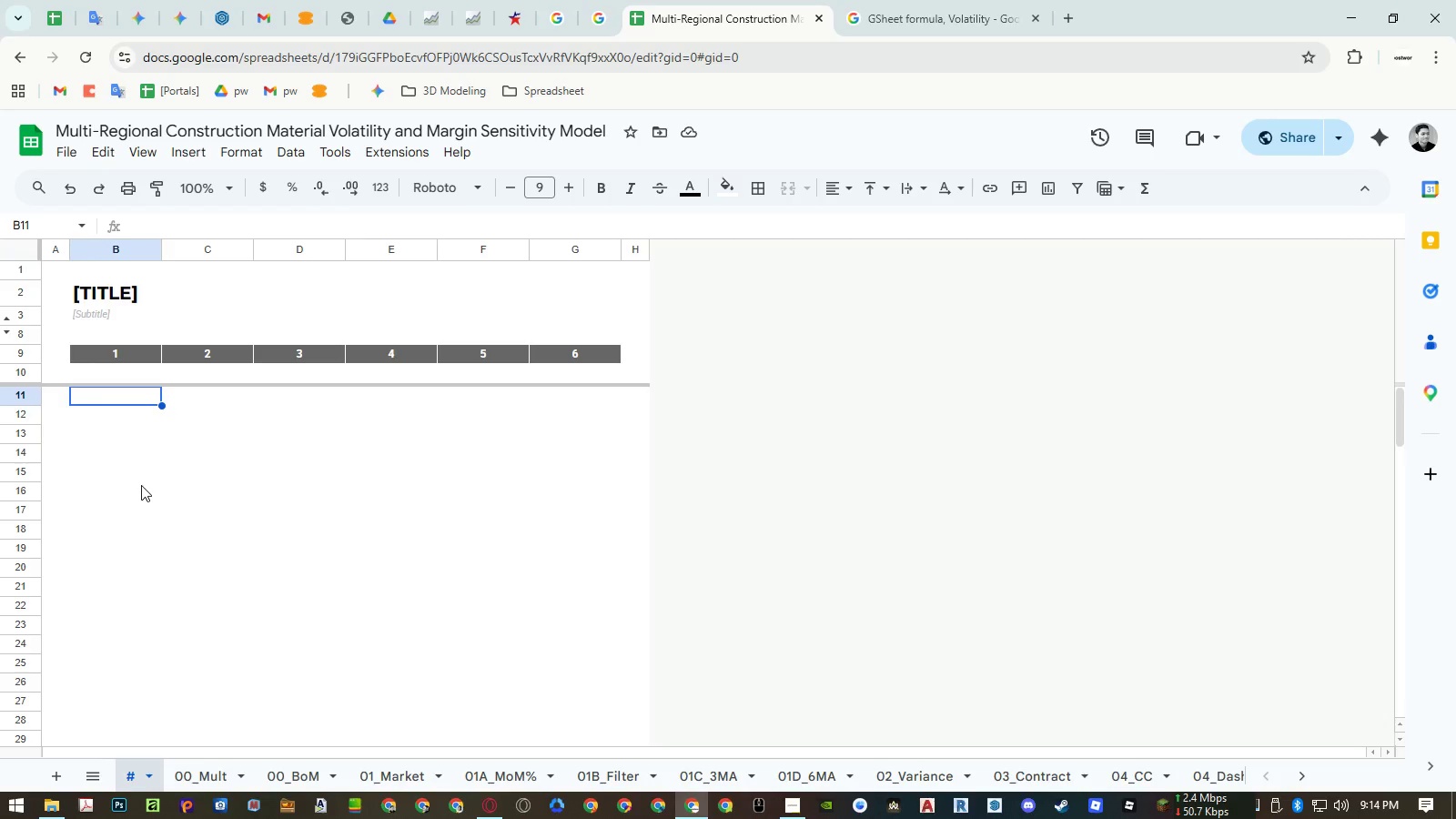 
key(Control+Shift+V)
 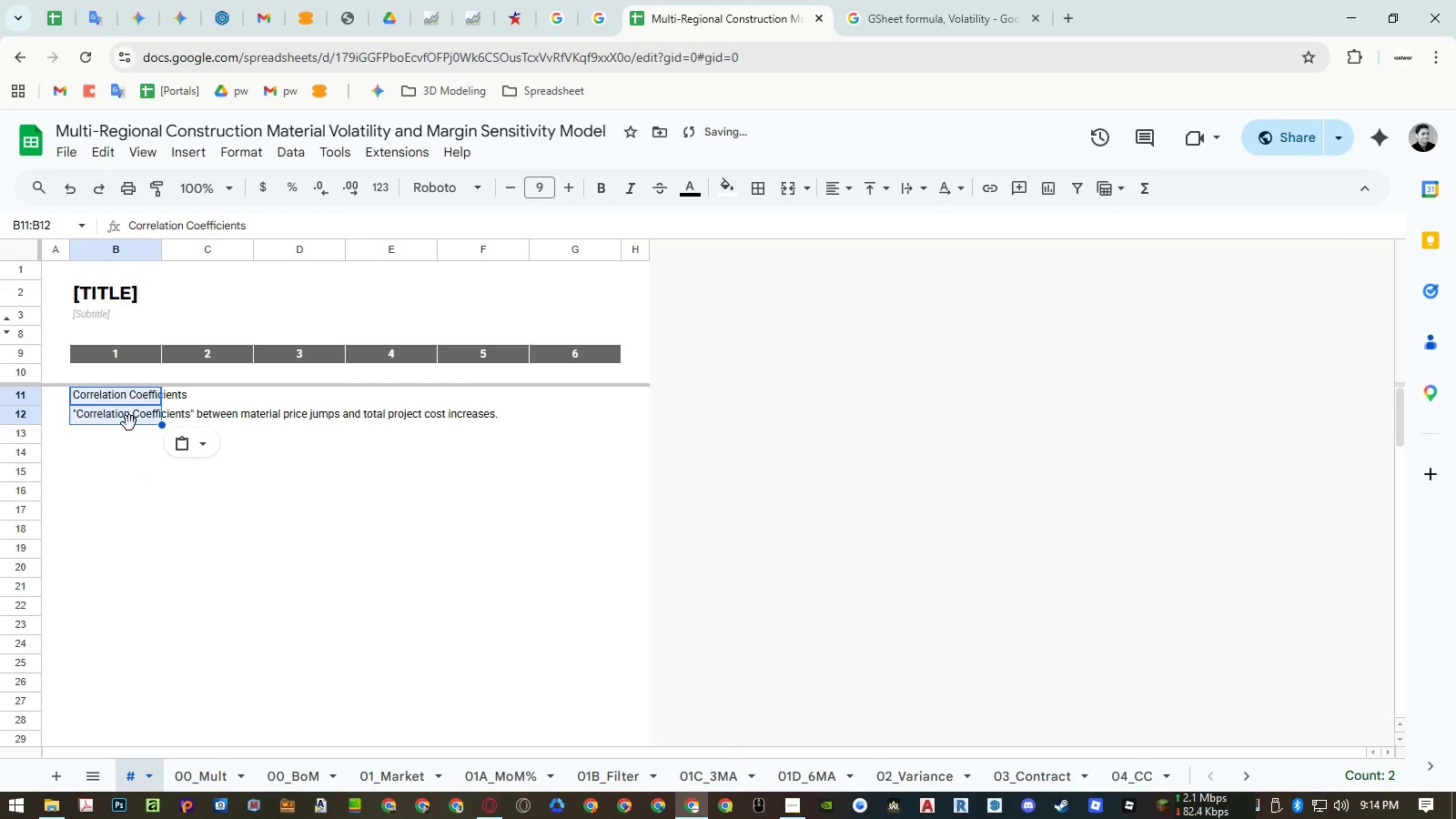 
left_click([128, 421])
 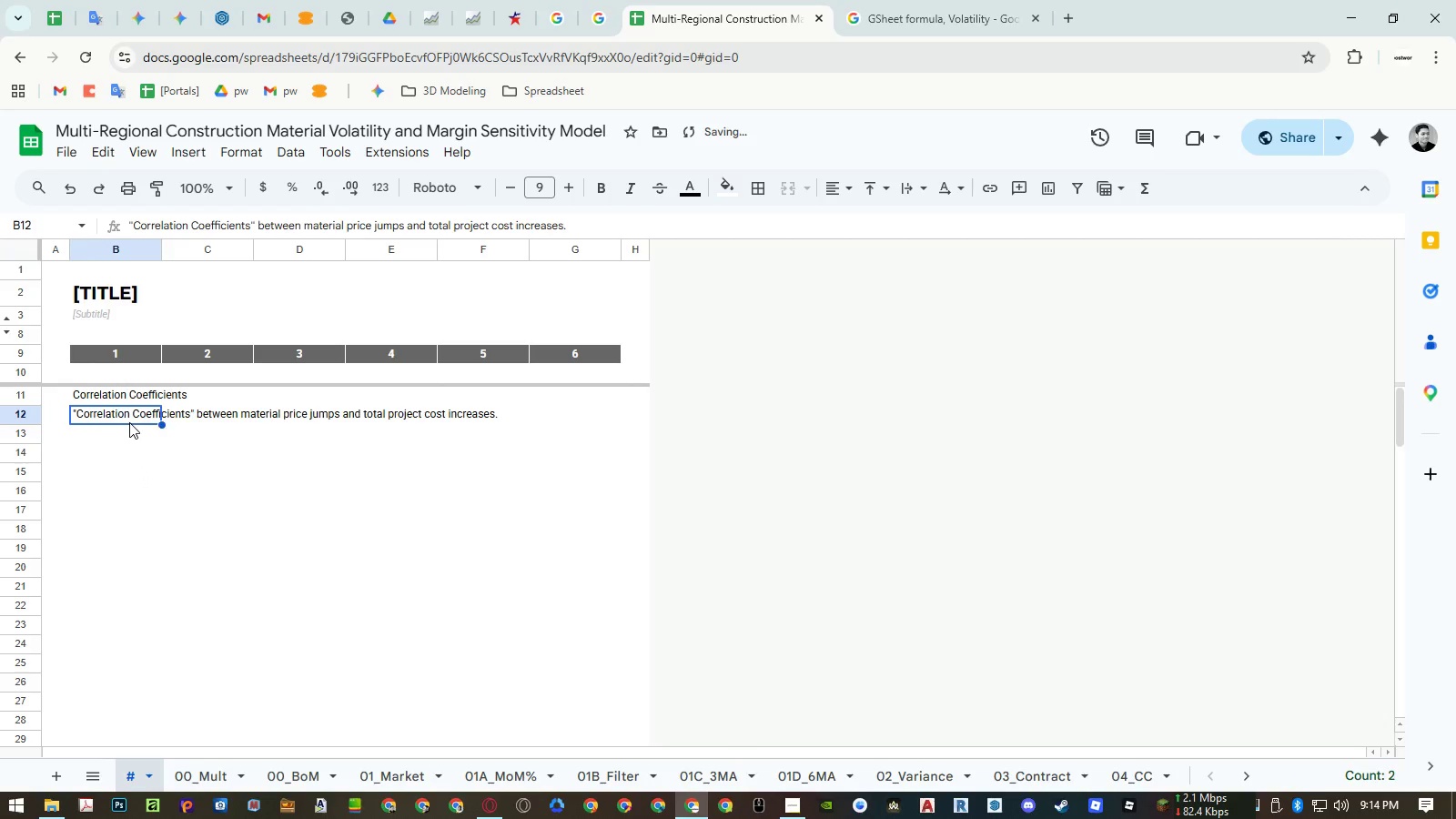 
key(Control+ControlLeft)
 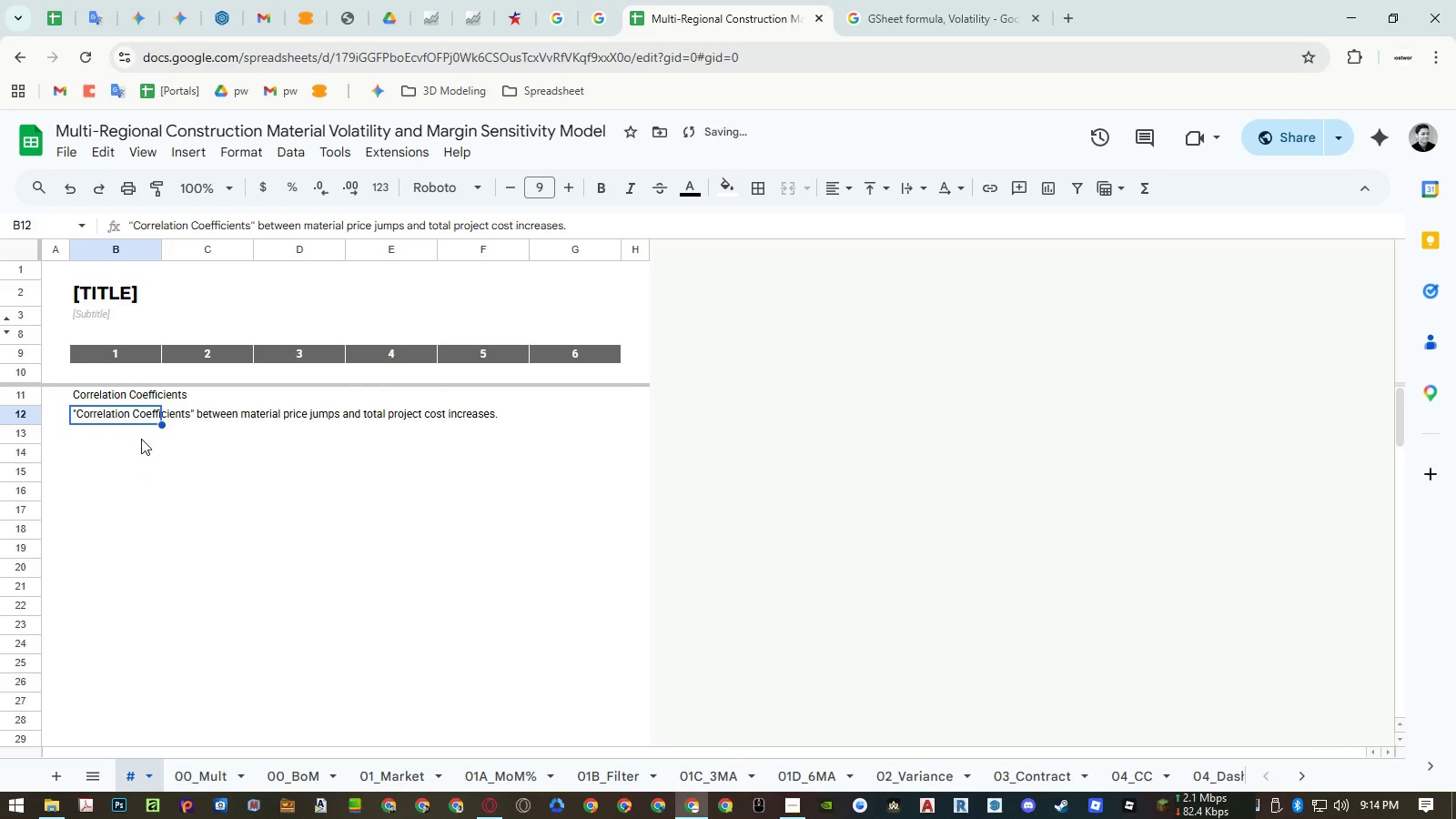 
key(Control+C)
 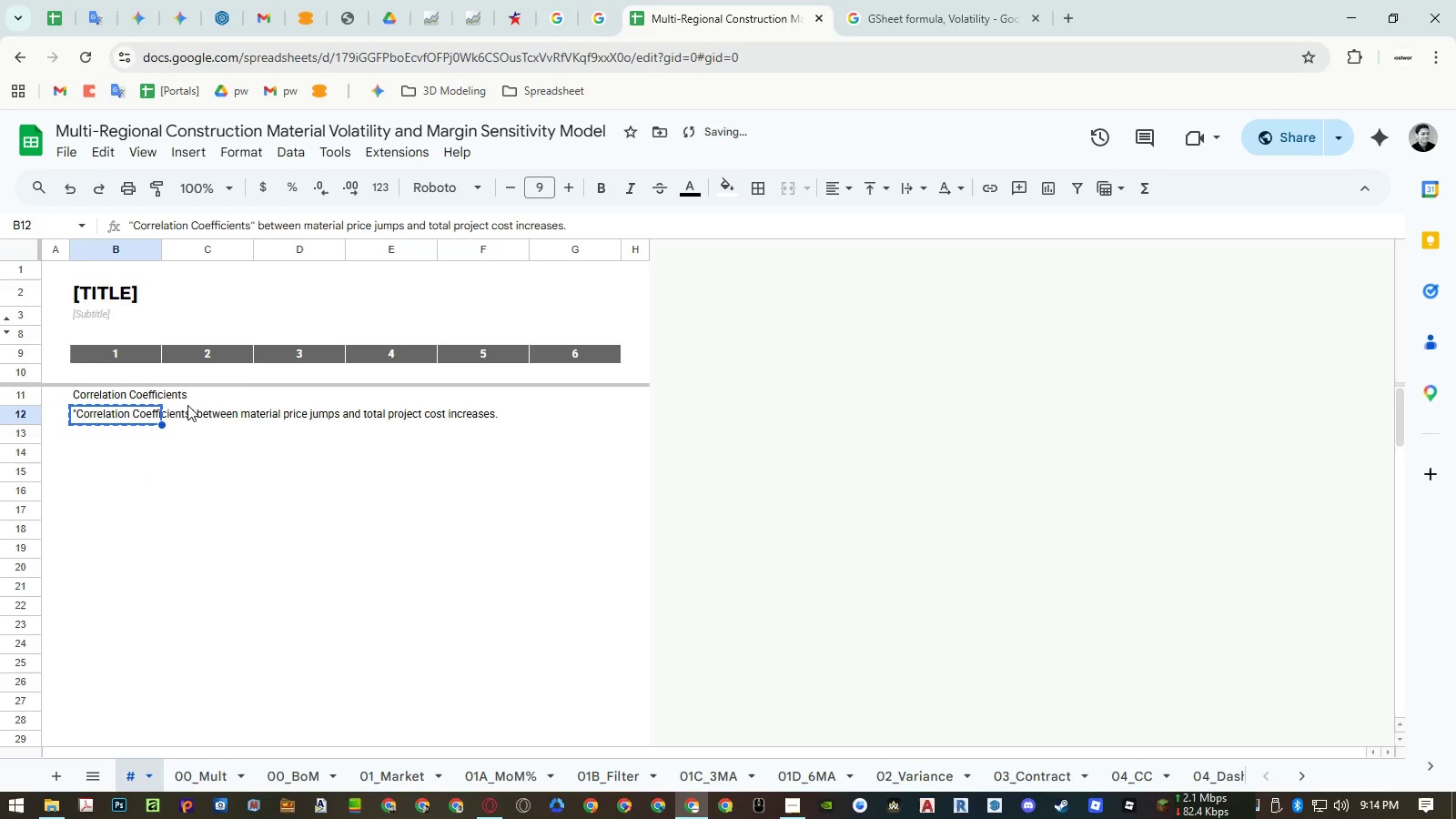 
left_click([192, 400])
 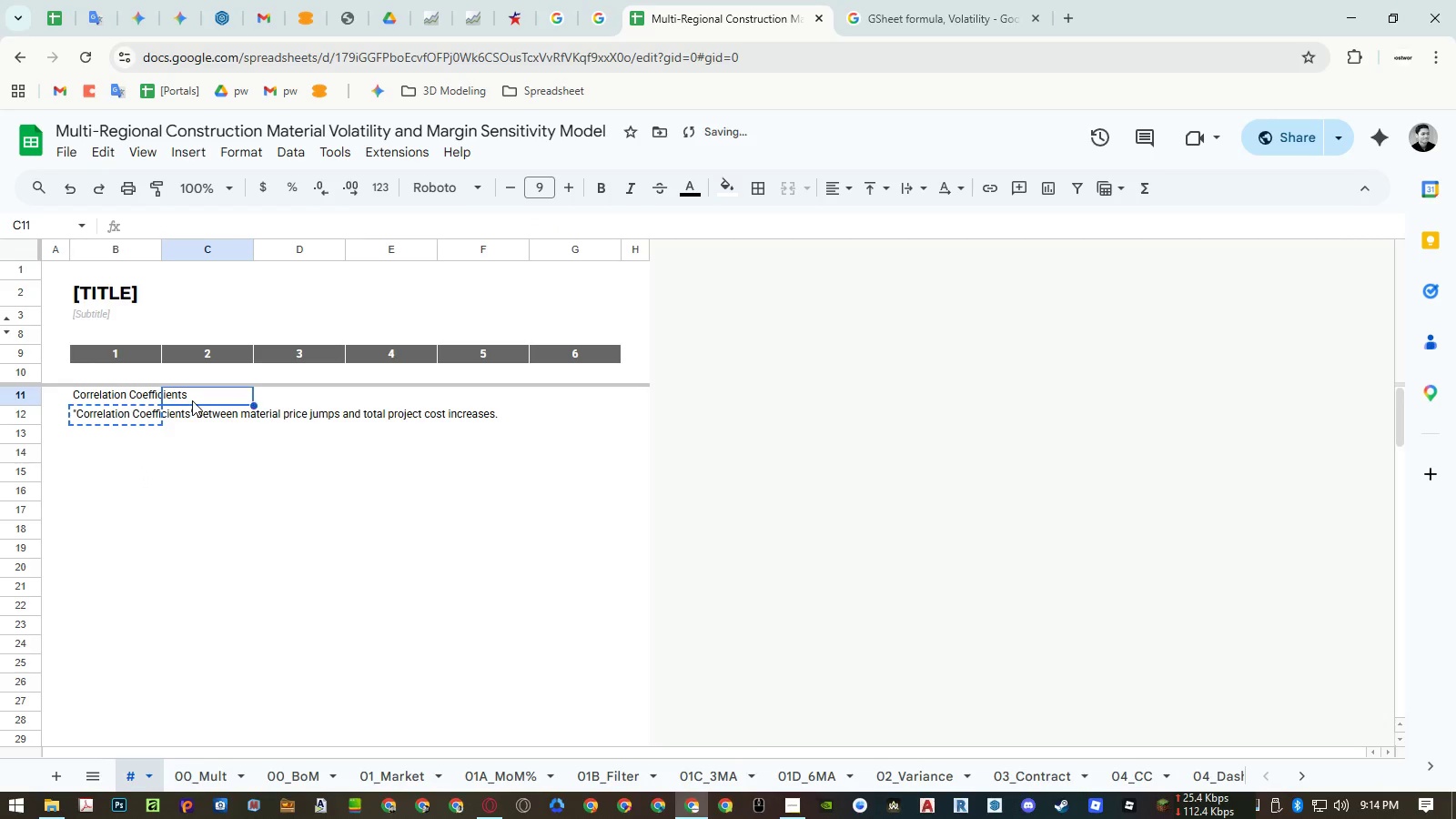 
key(Control+ControlLeft)
 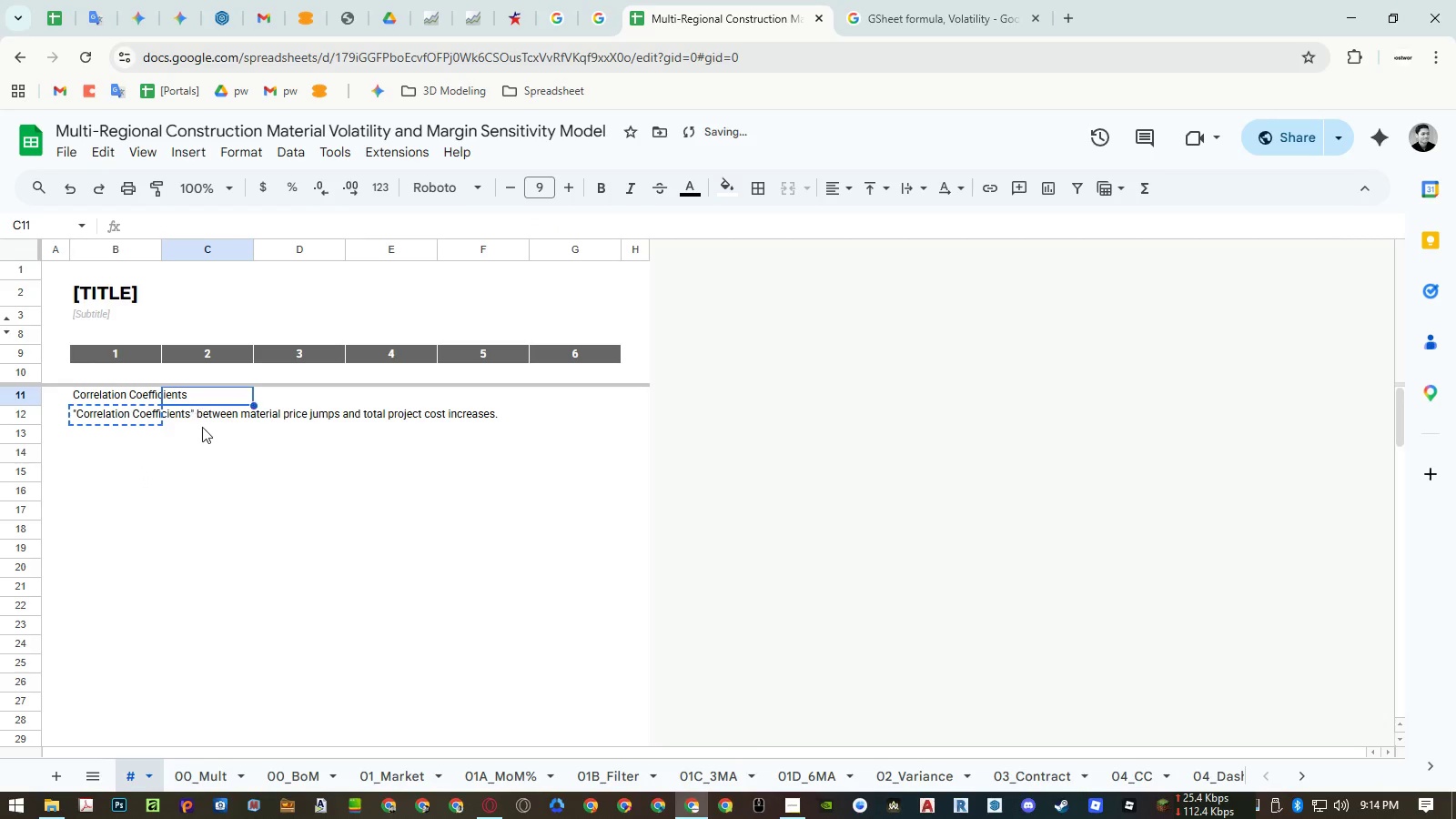 
key(Control+Shift+ShiftLeft)
 